 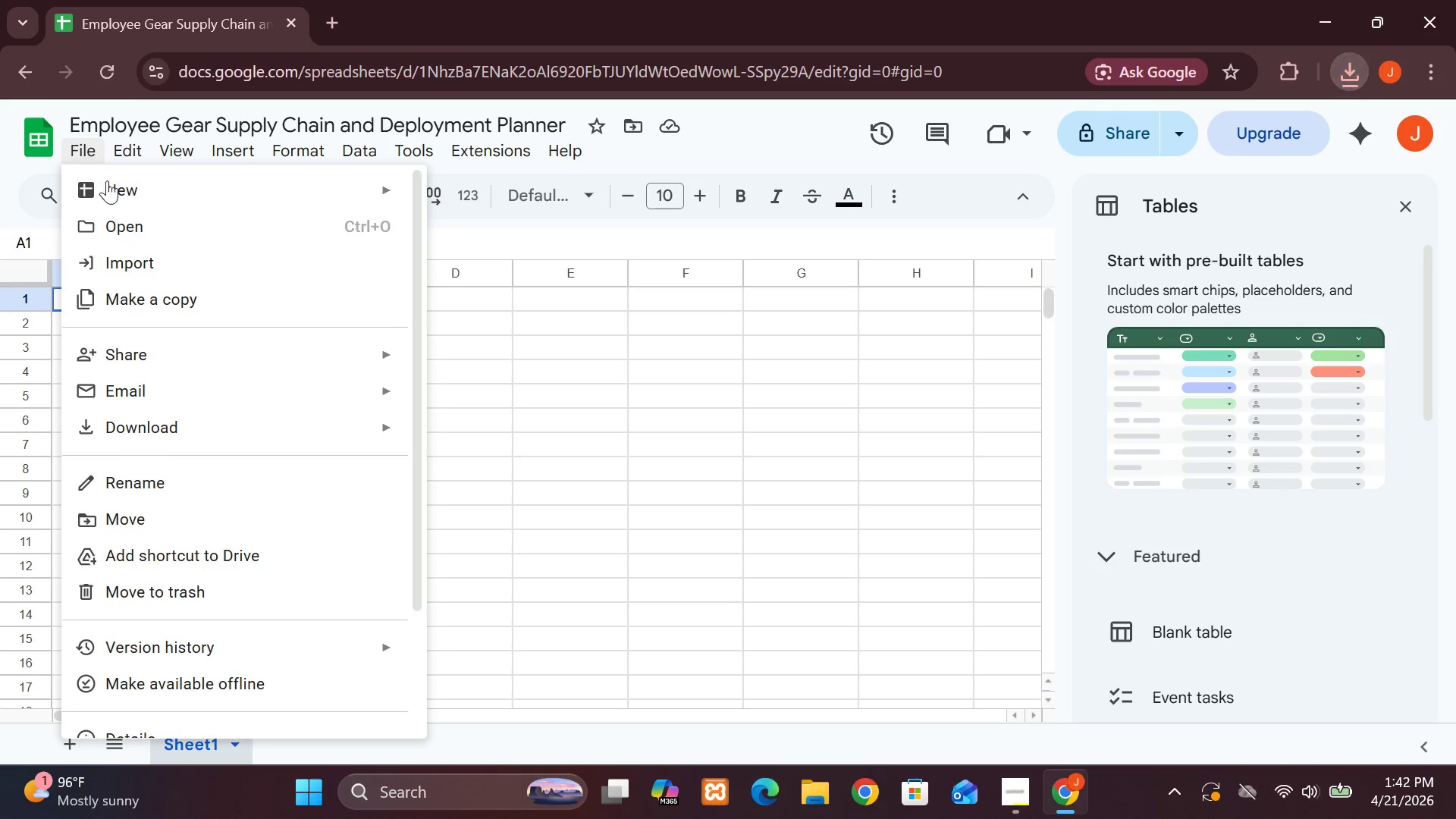 
left_click([165, 264])
 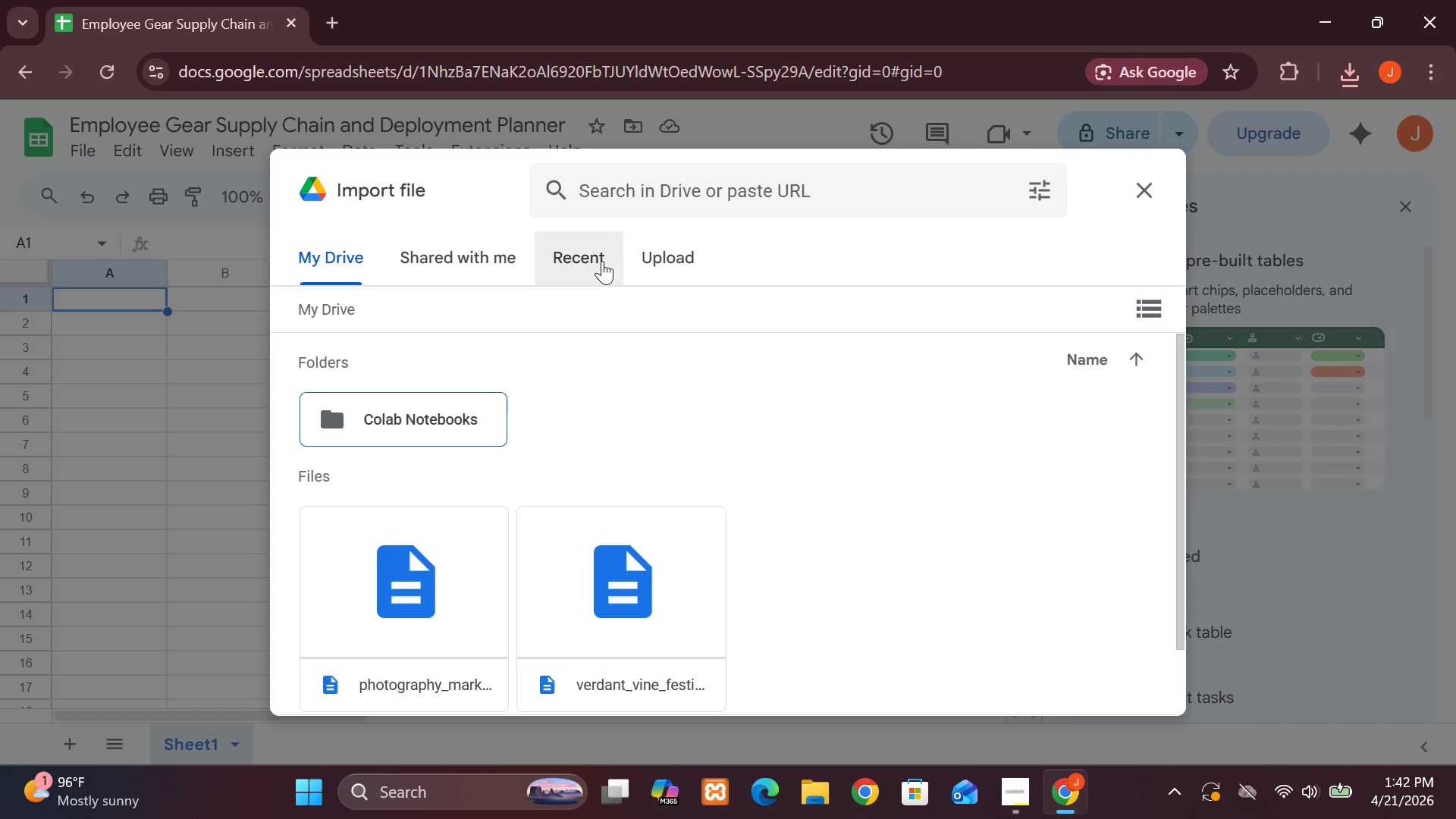 
left_click([659, 267])
 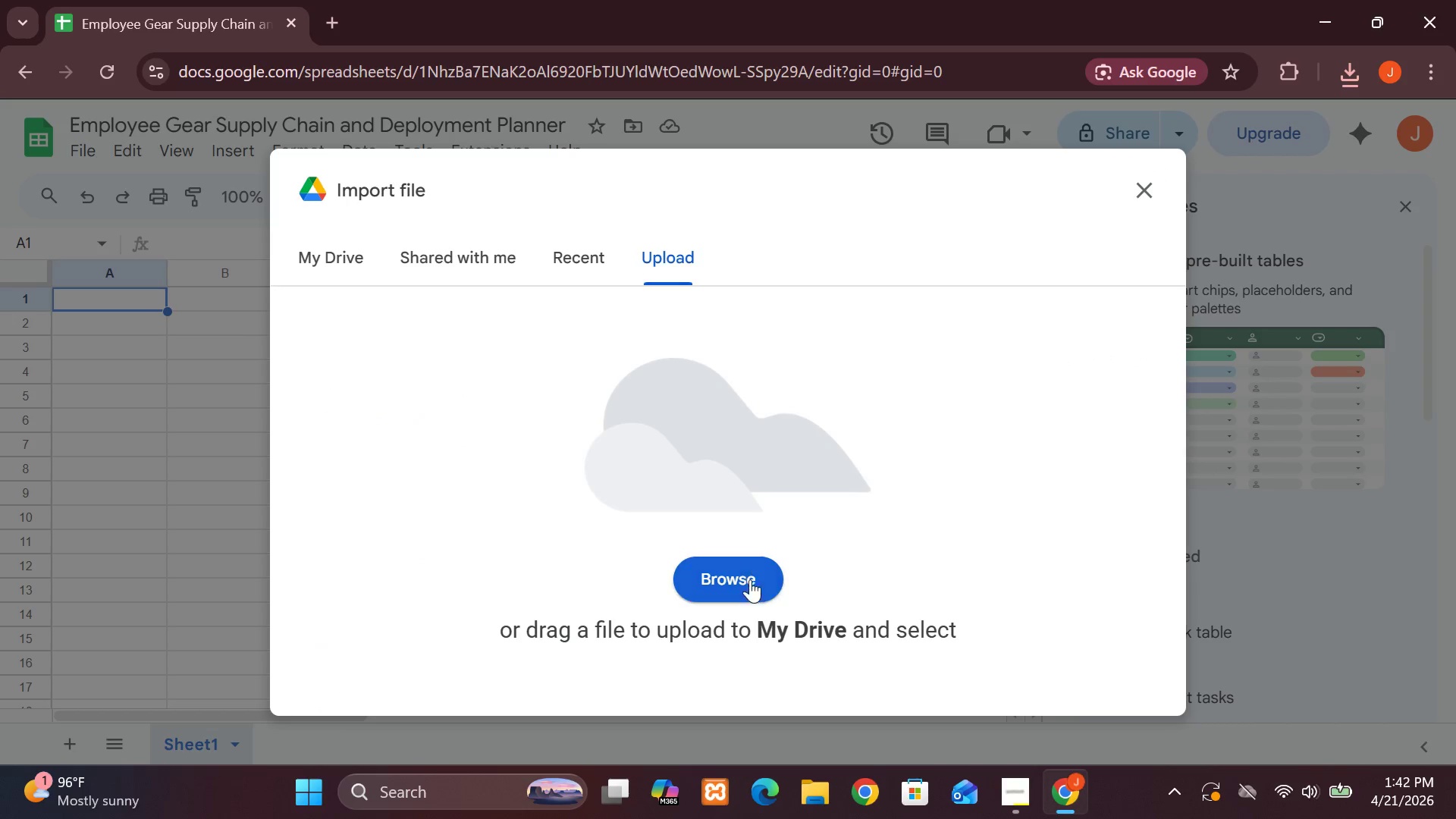 
left_click([736, 590])
 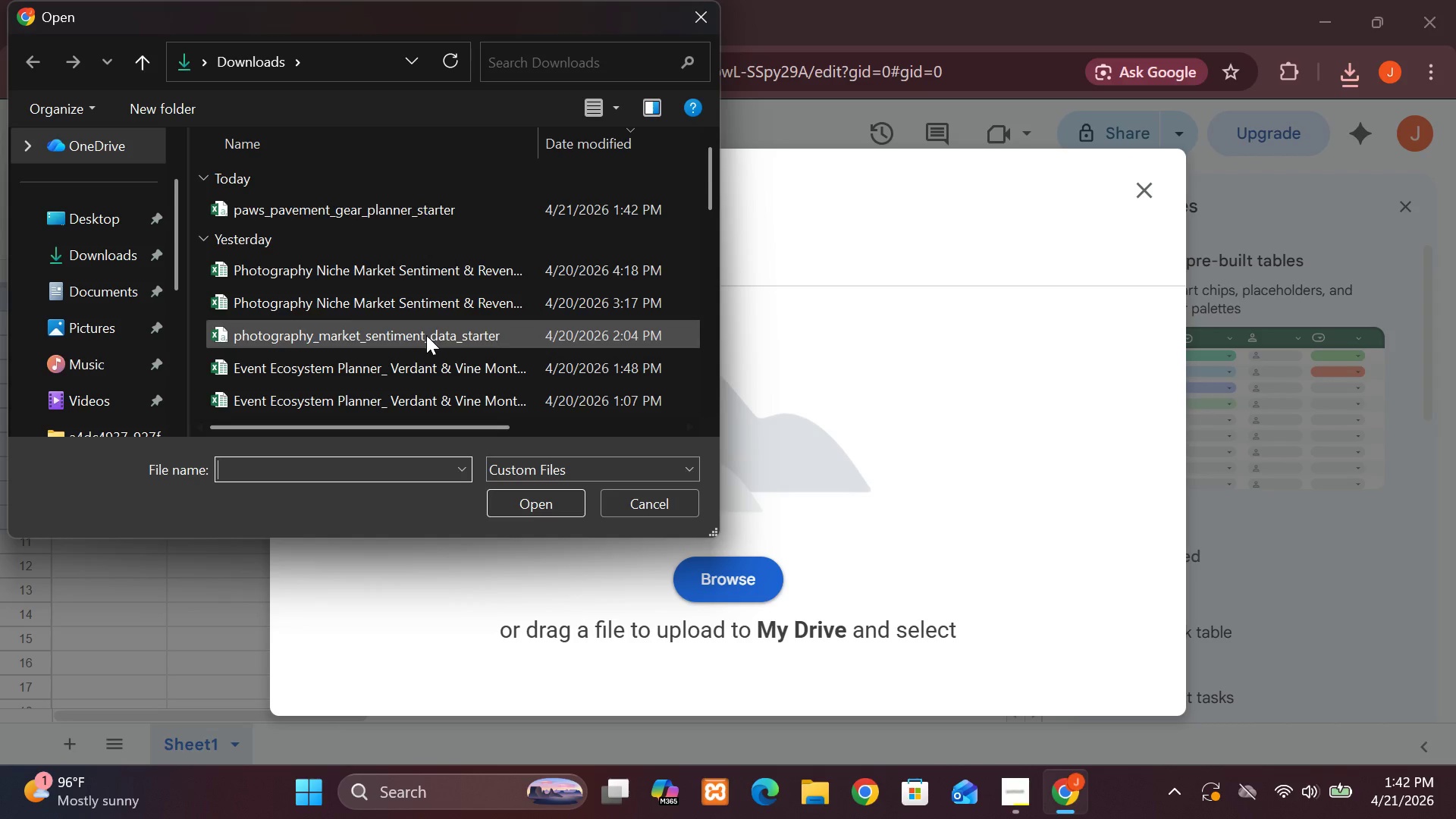 
left_click([401, 221])
 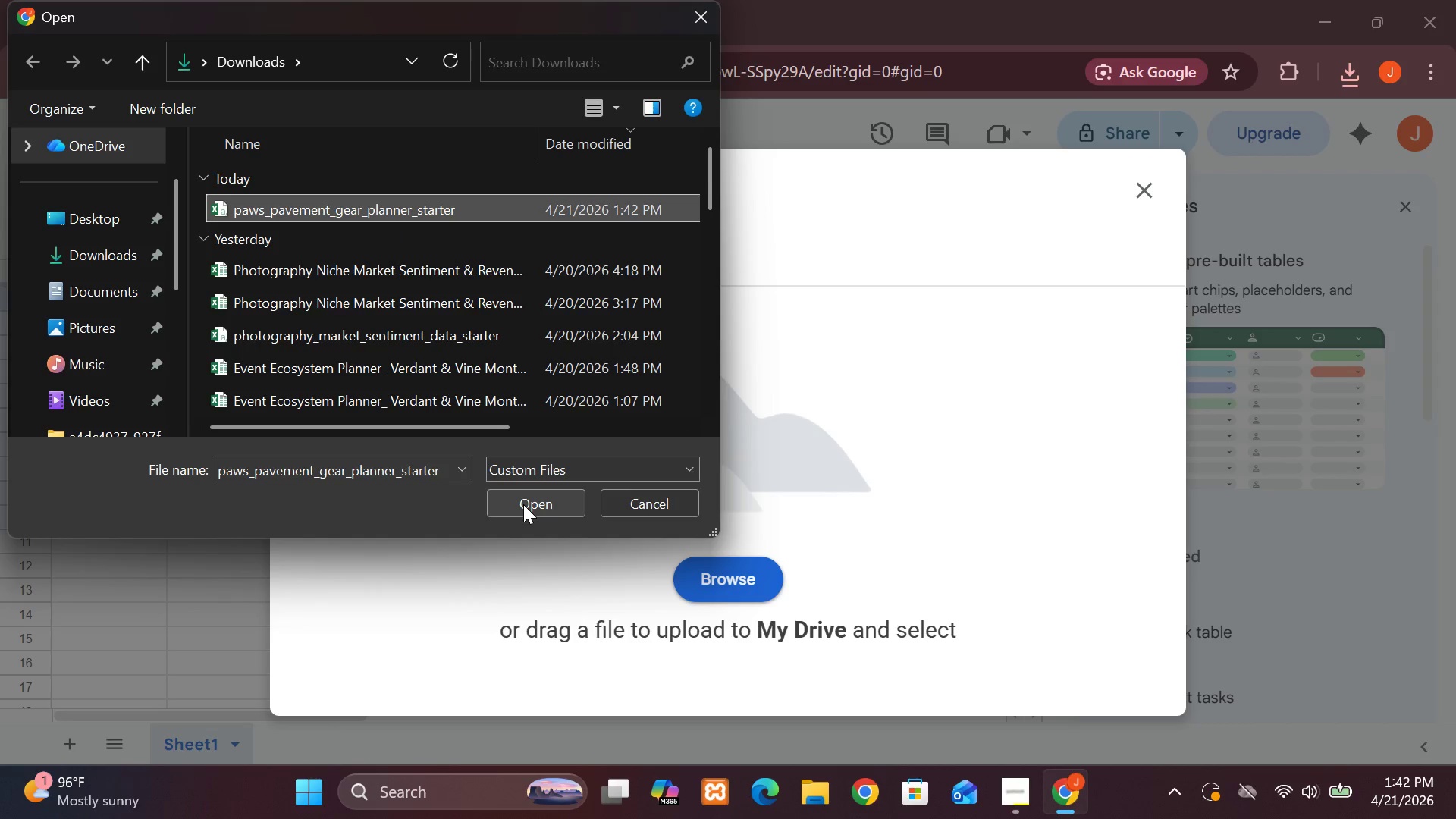 
left_click([523, 504])
 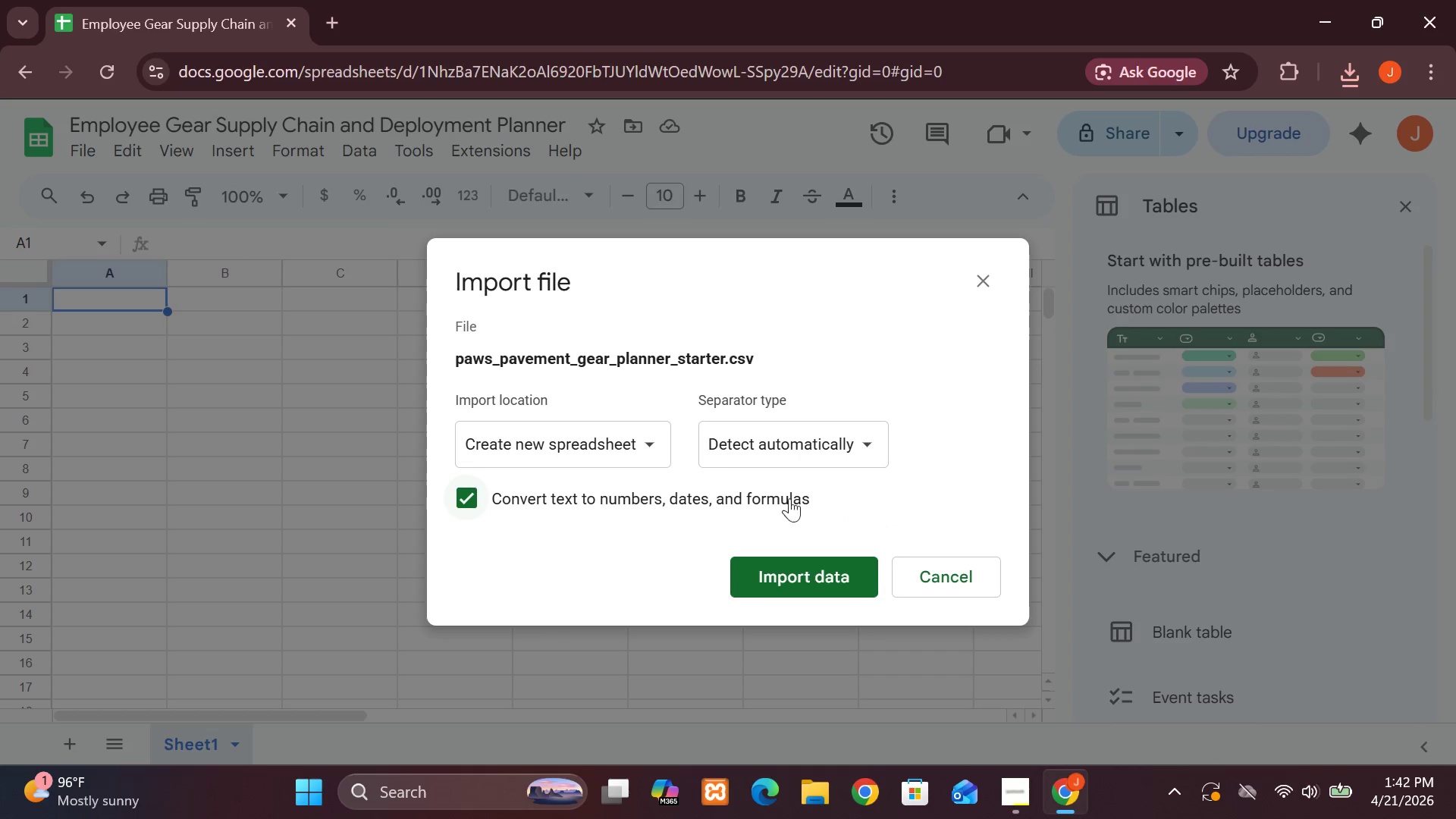 
left_click([630, 456])
 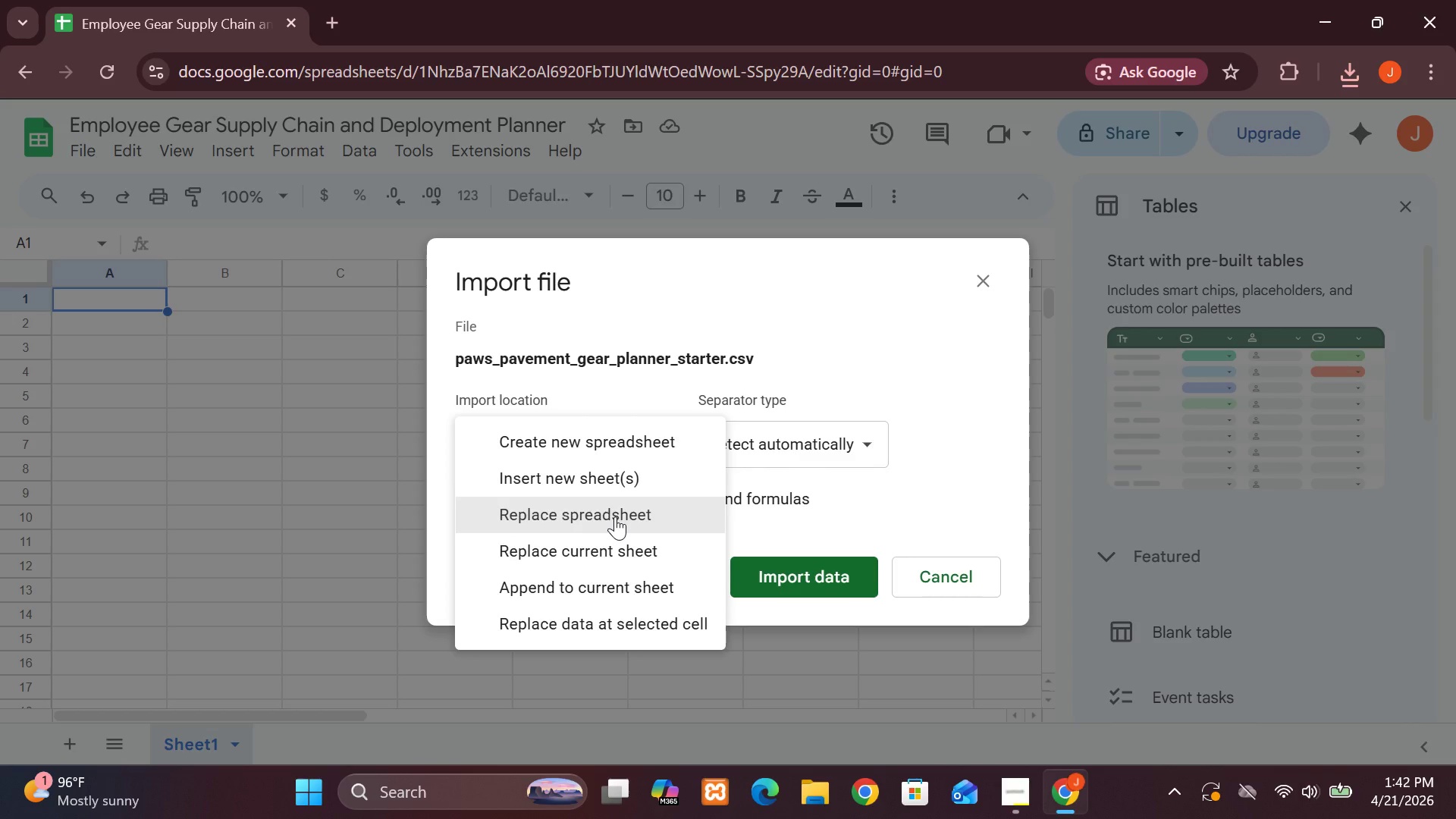 
wait(13.09)
 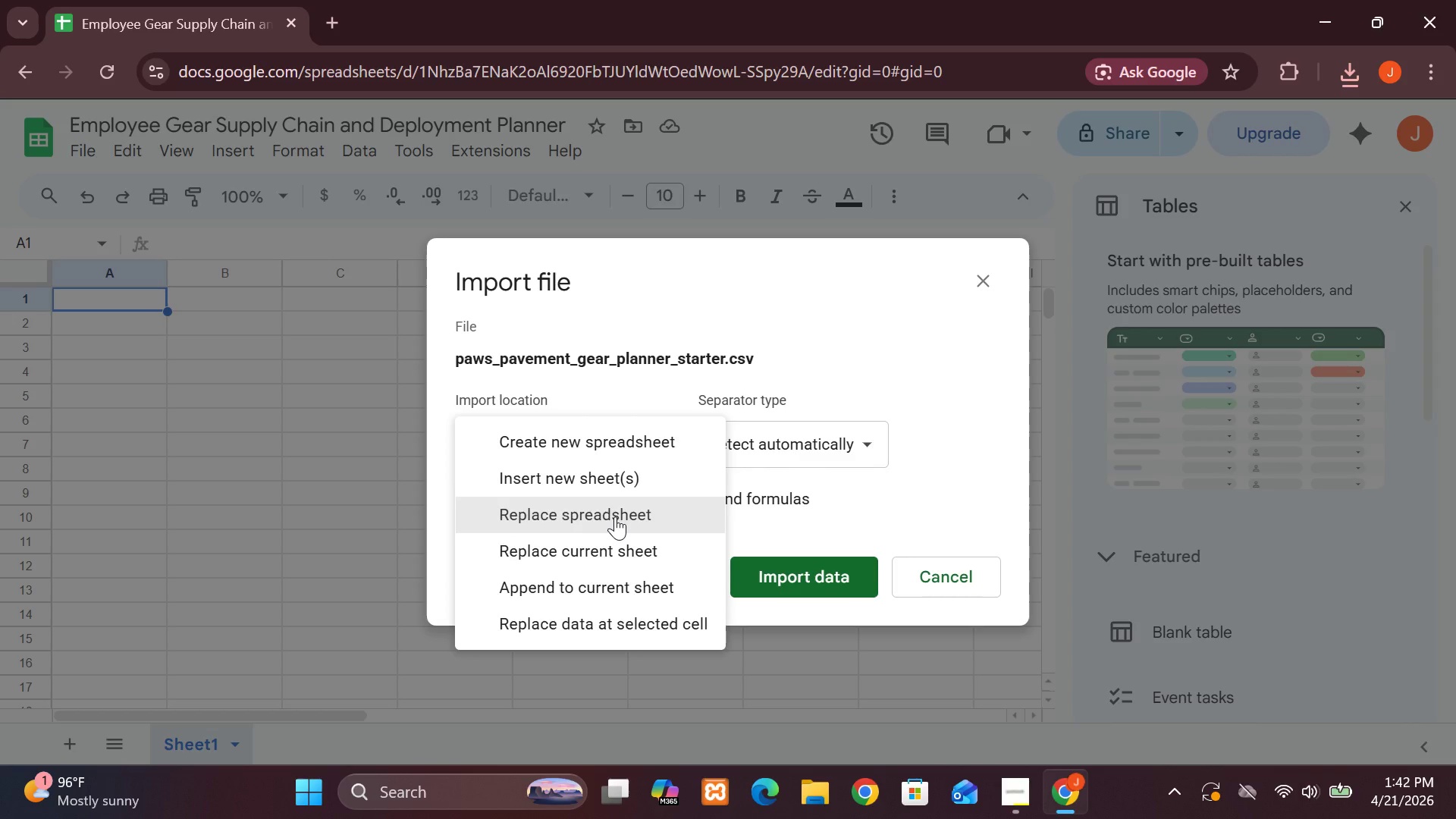 
left_click([615, 516])
 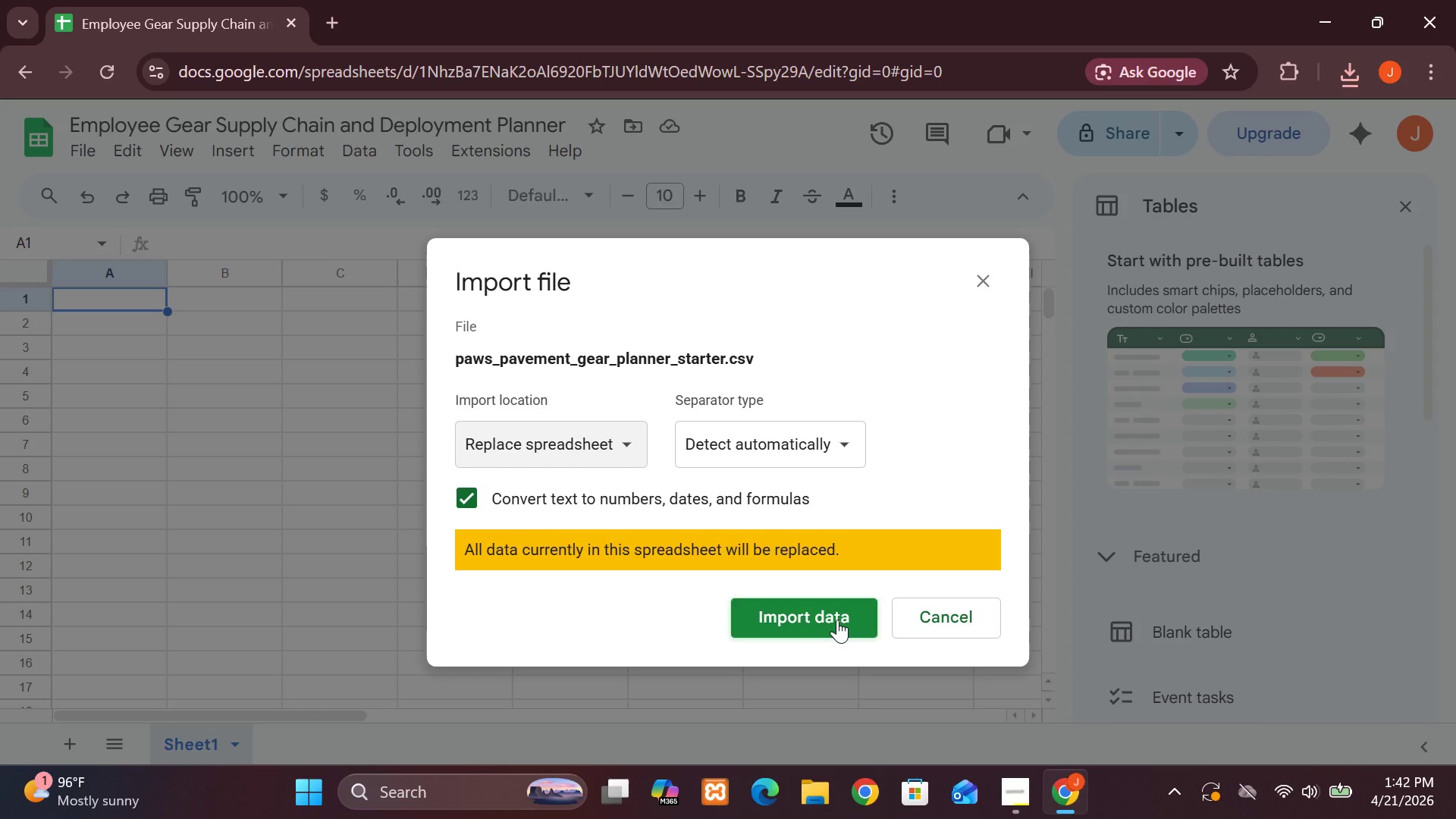 
wait(5.84)
 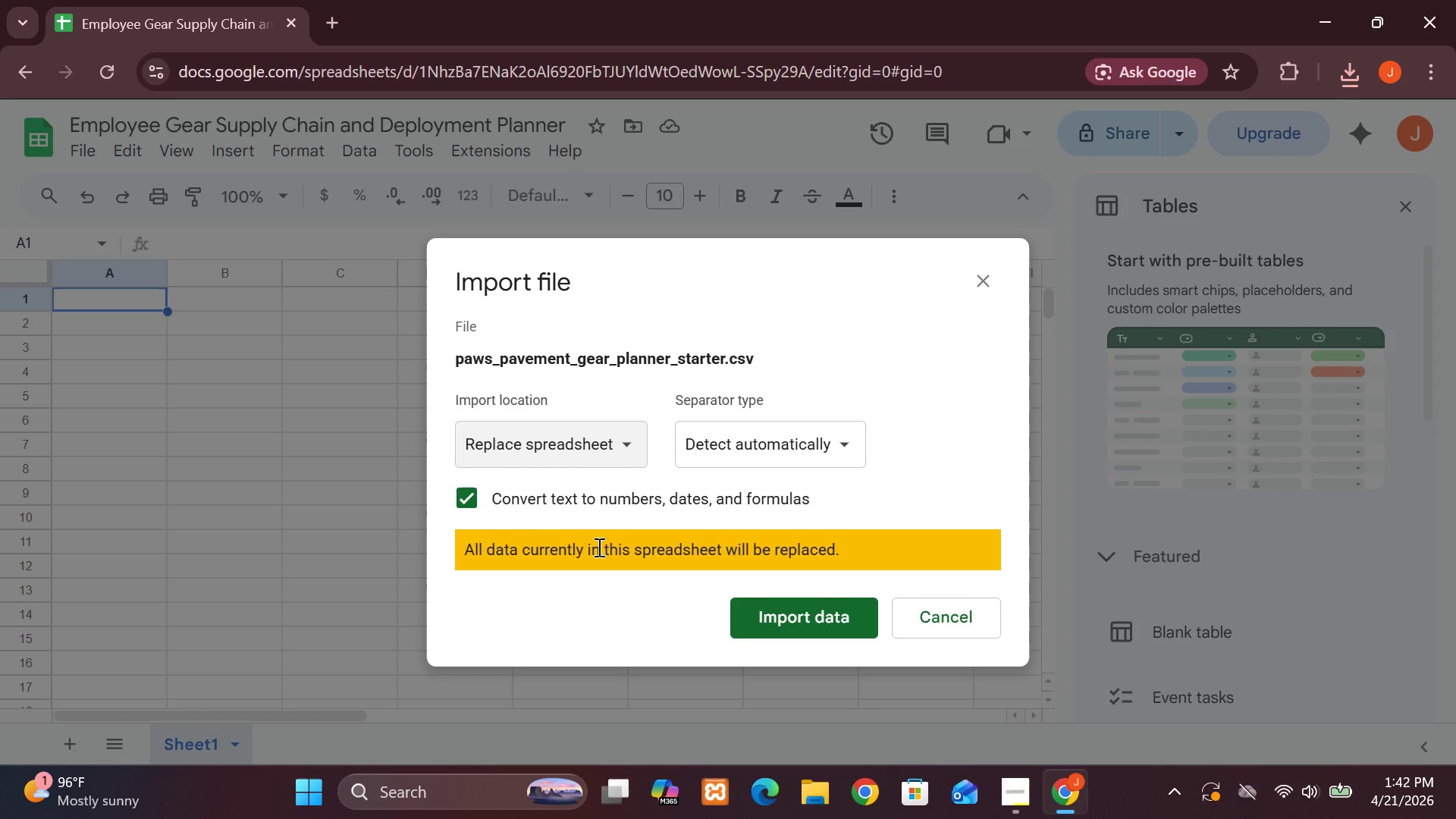 
left_click([837, 620])
 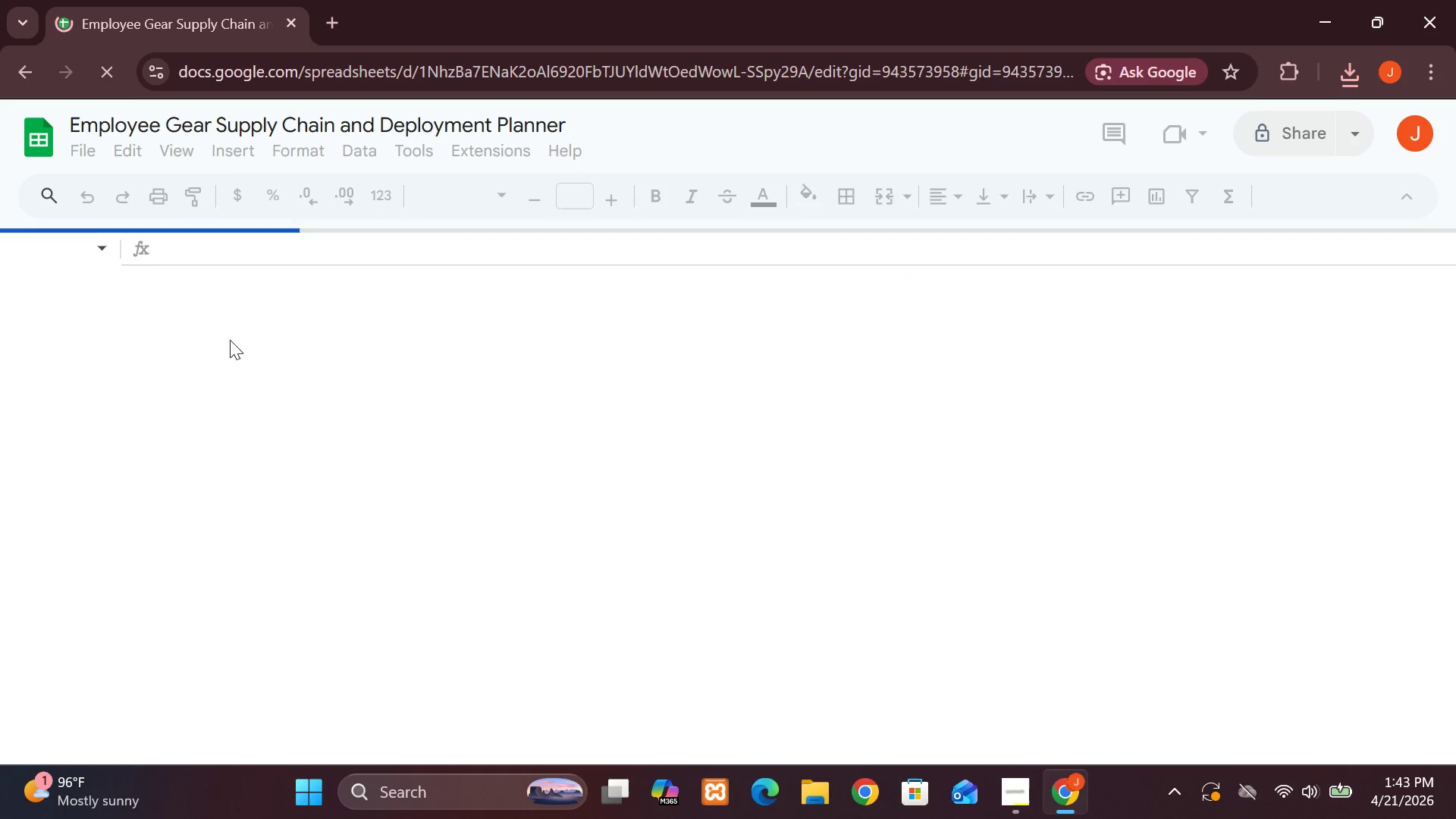 
wait(8.23)
 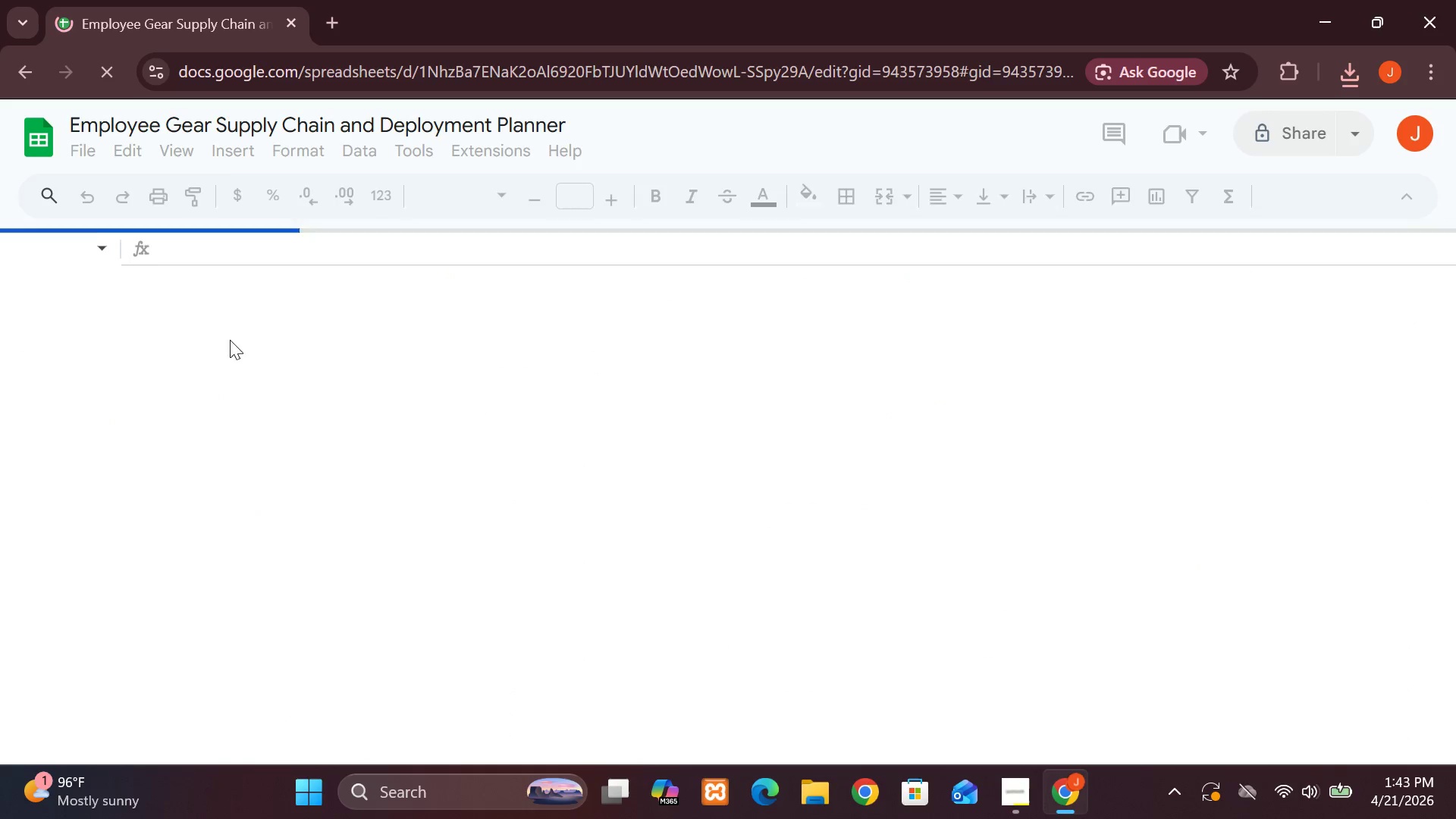 
double_click([323, 745])
 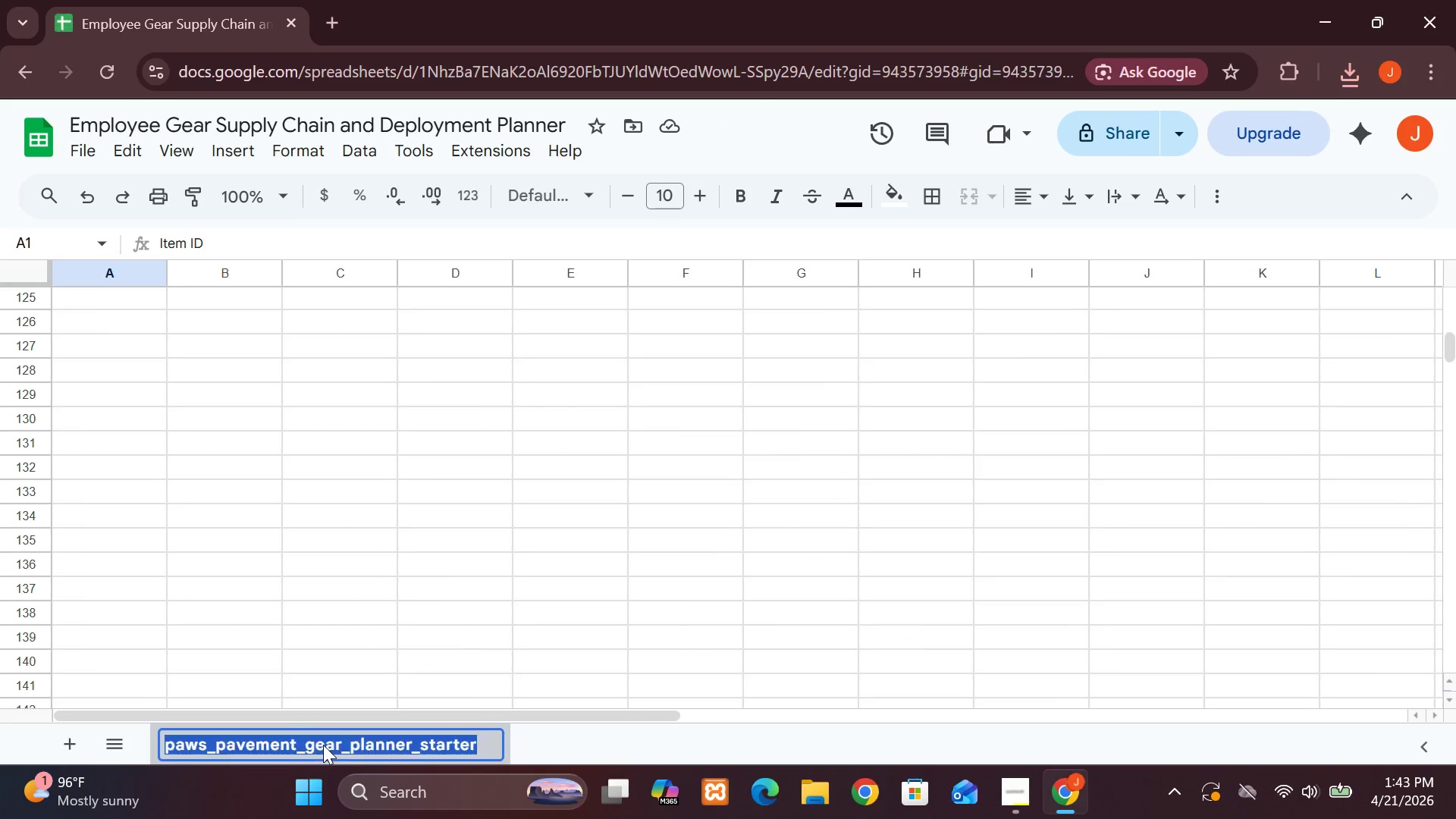 
triple_click([323, 745])
 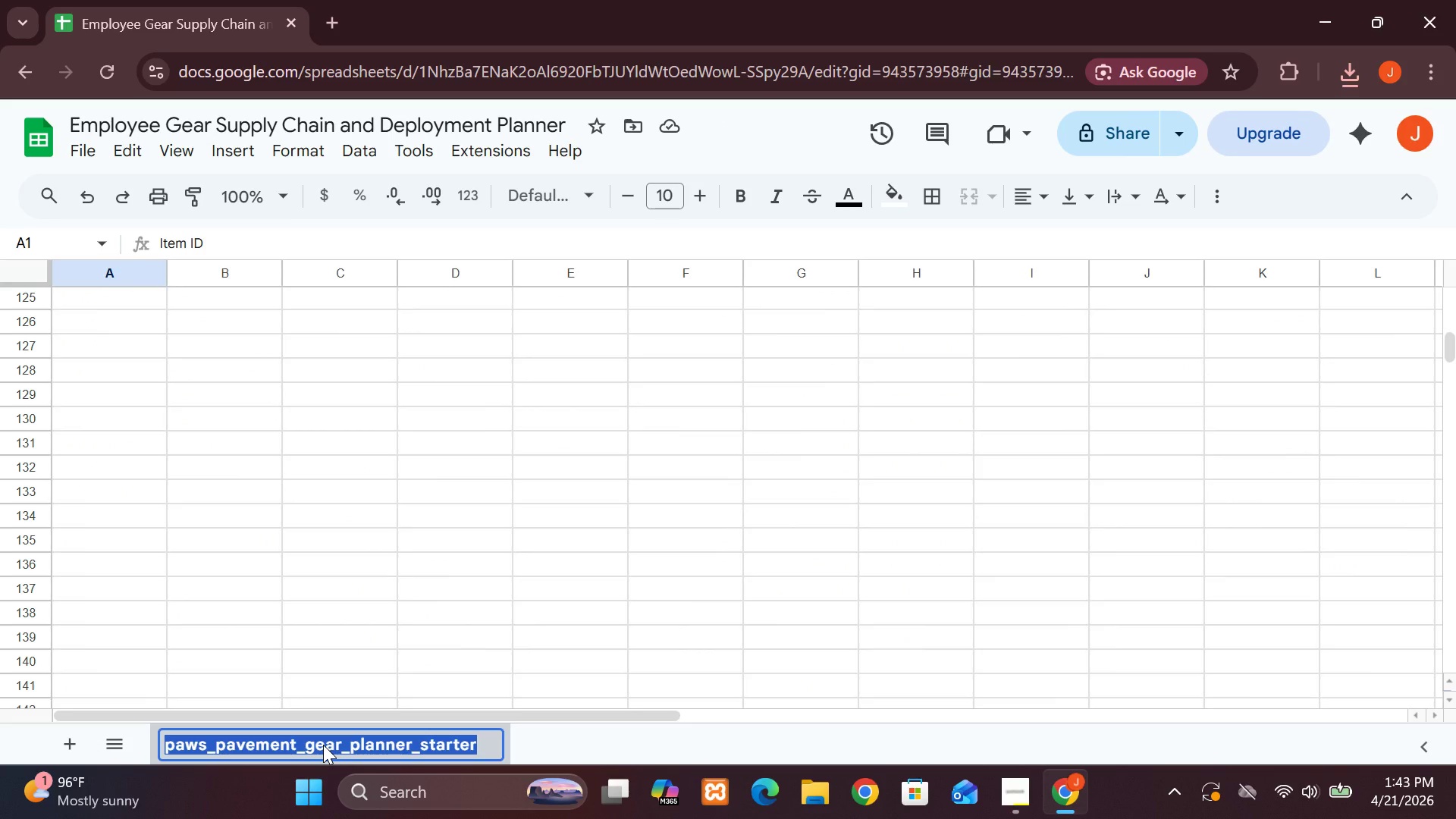 
type(Raw Data)
 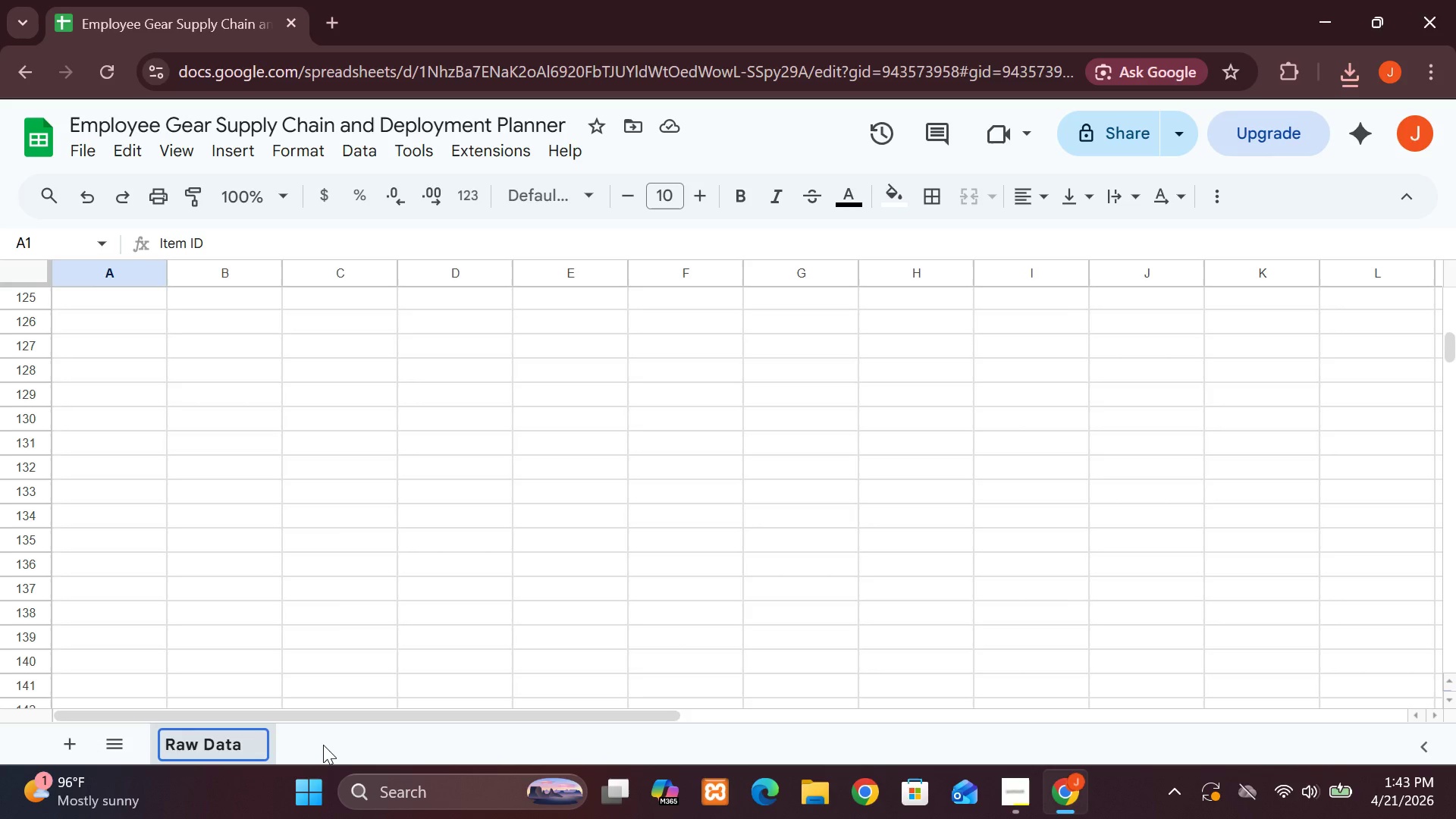 
left_click([202, 741])
 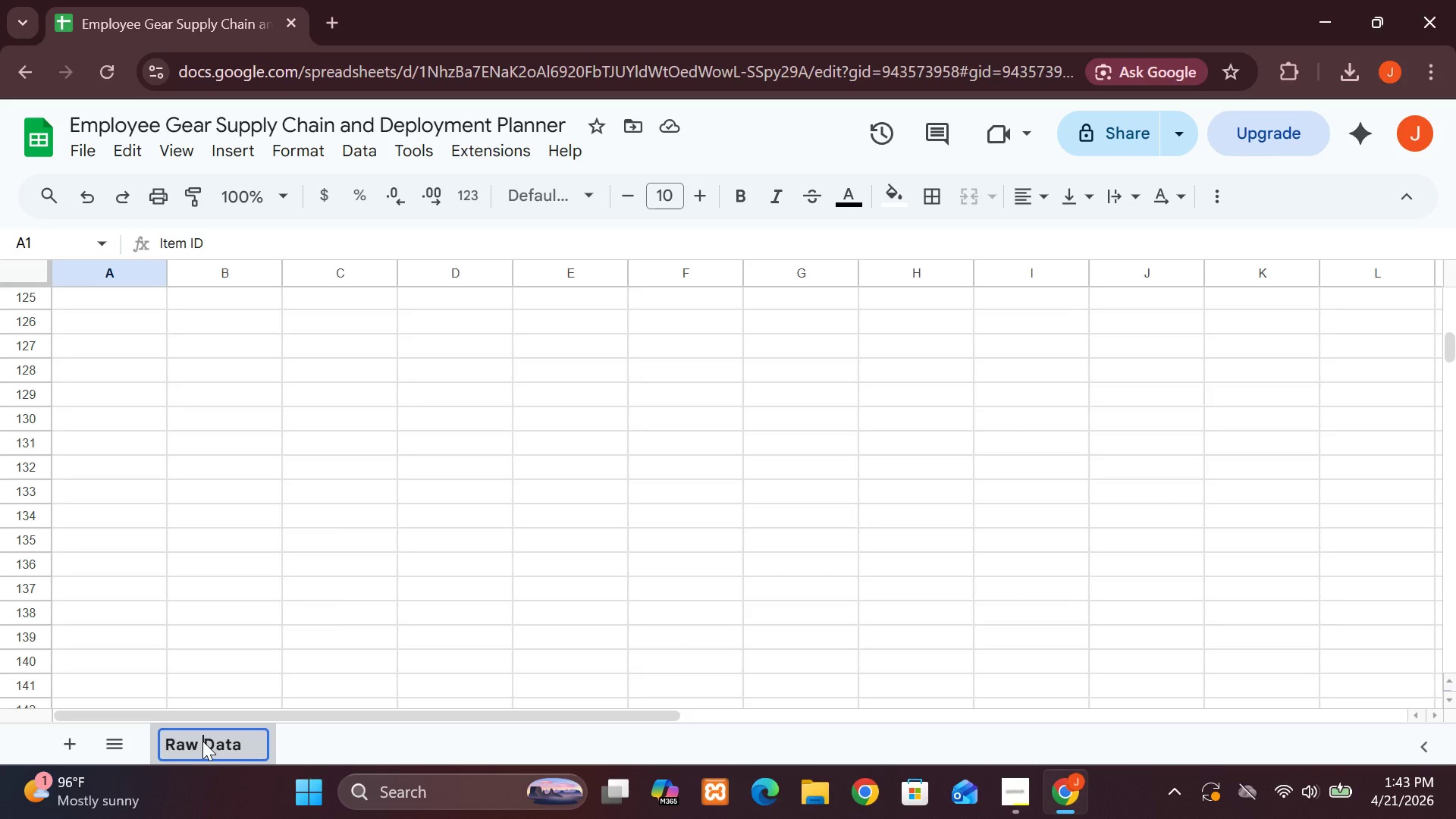 
key(Backspace)
 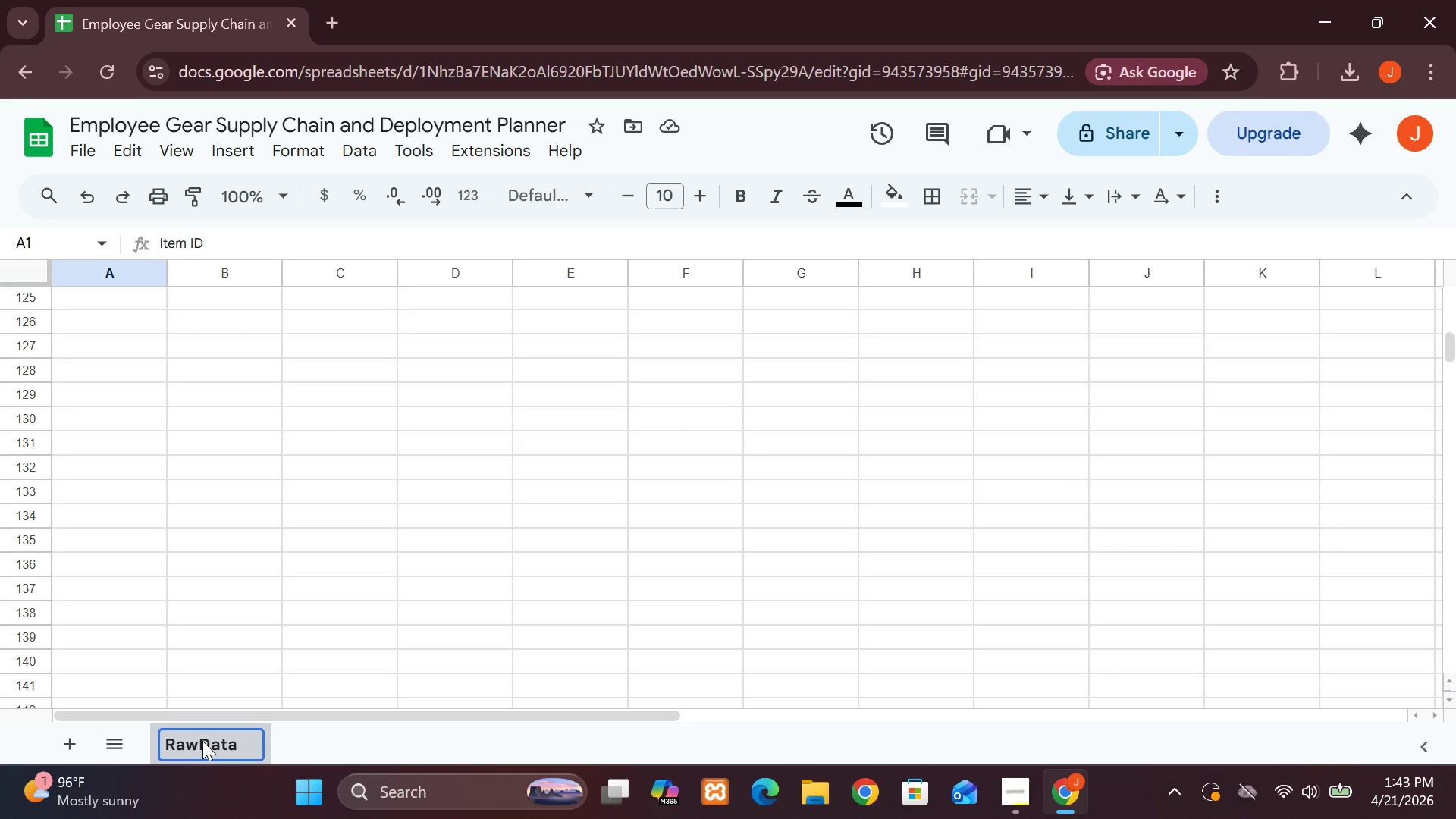 
key(Shift+Minus)
 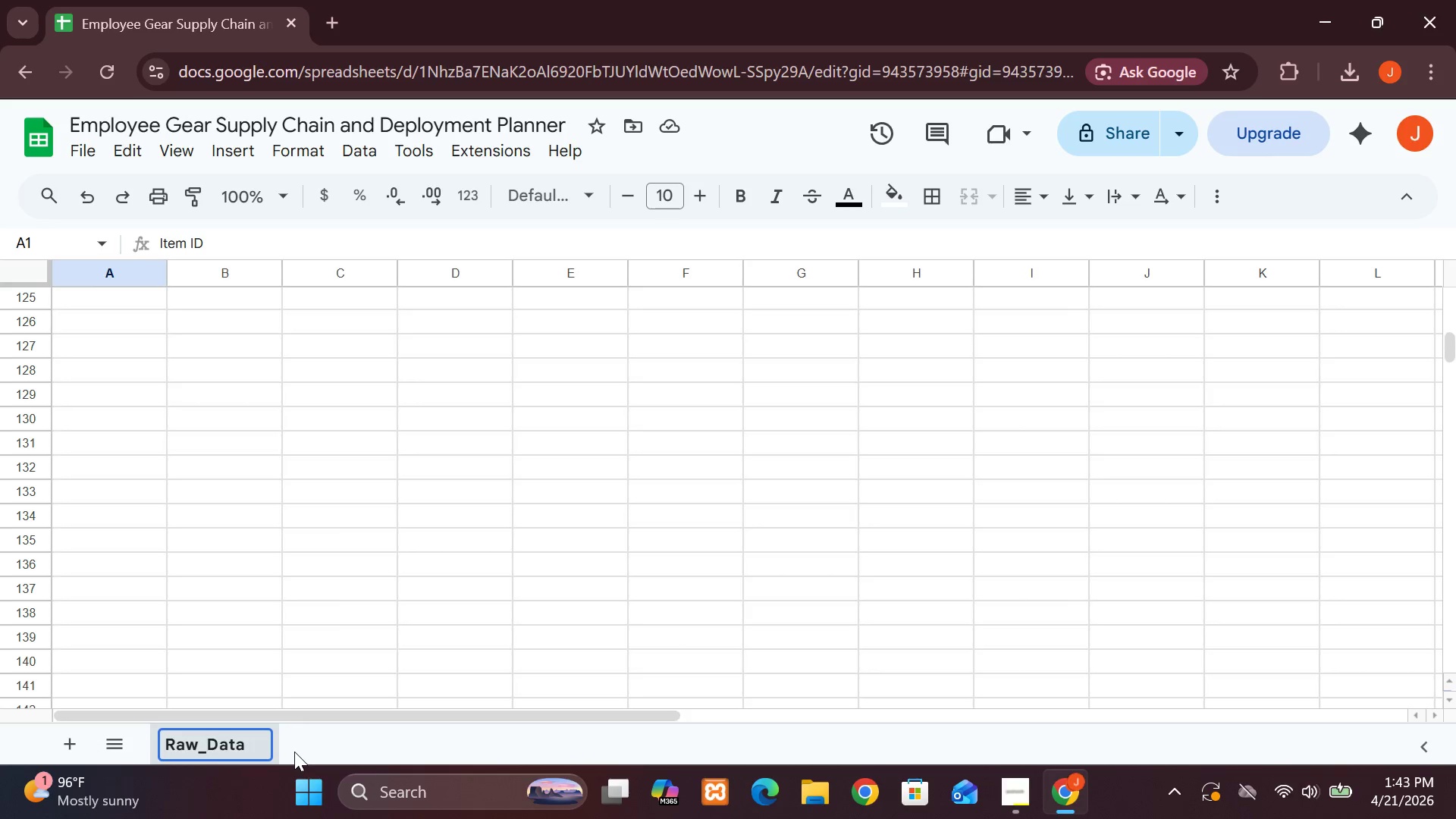 
mouse_move([140, 747])
 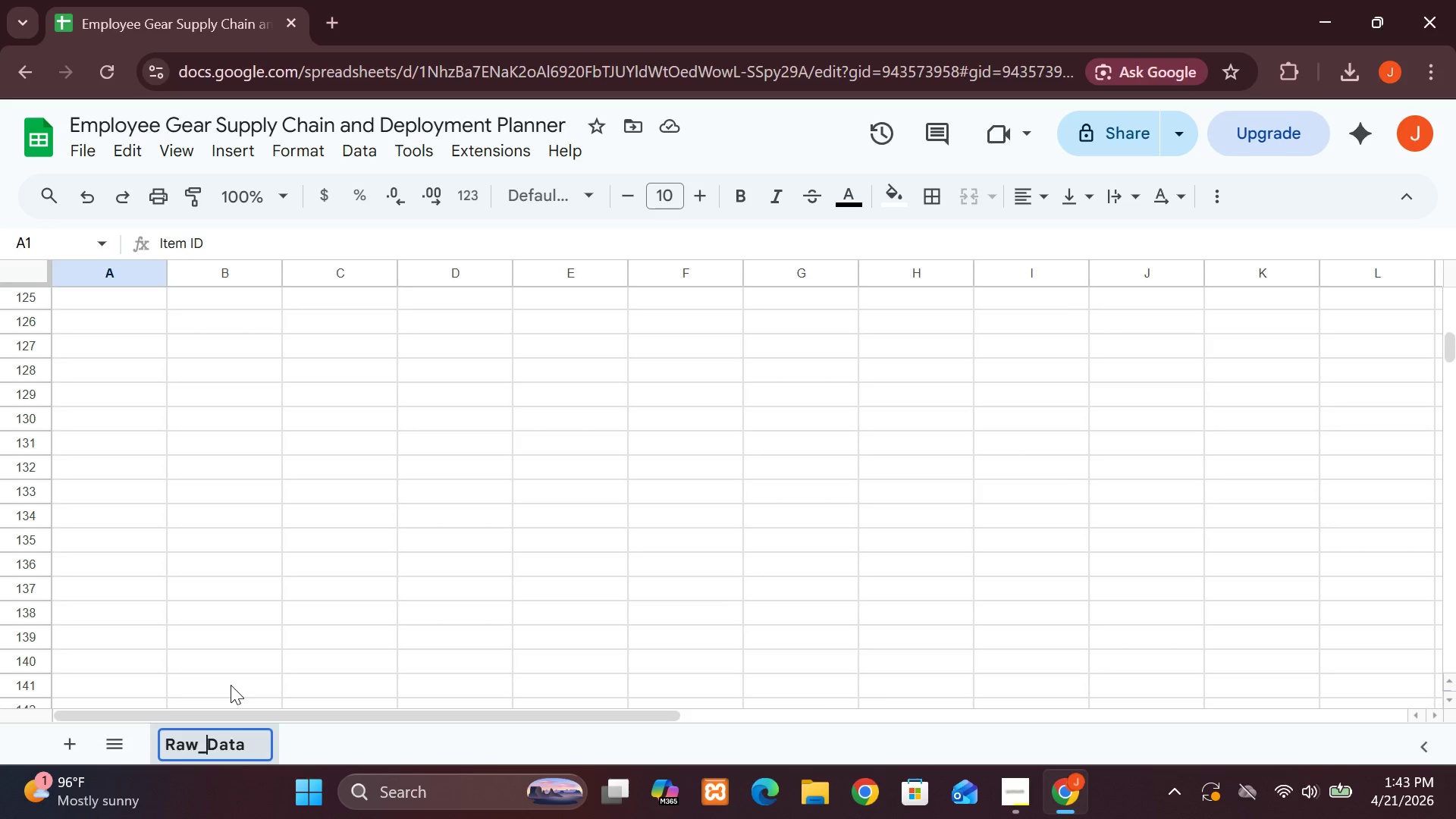 
wait(6.62)
 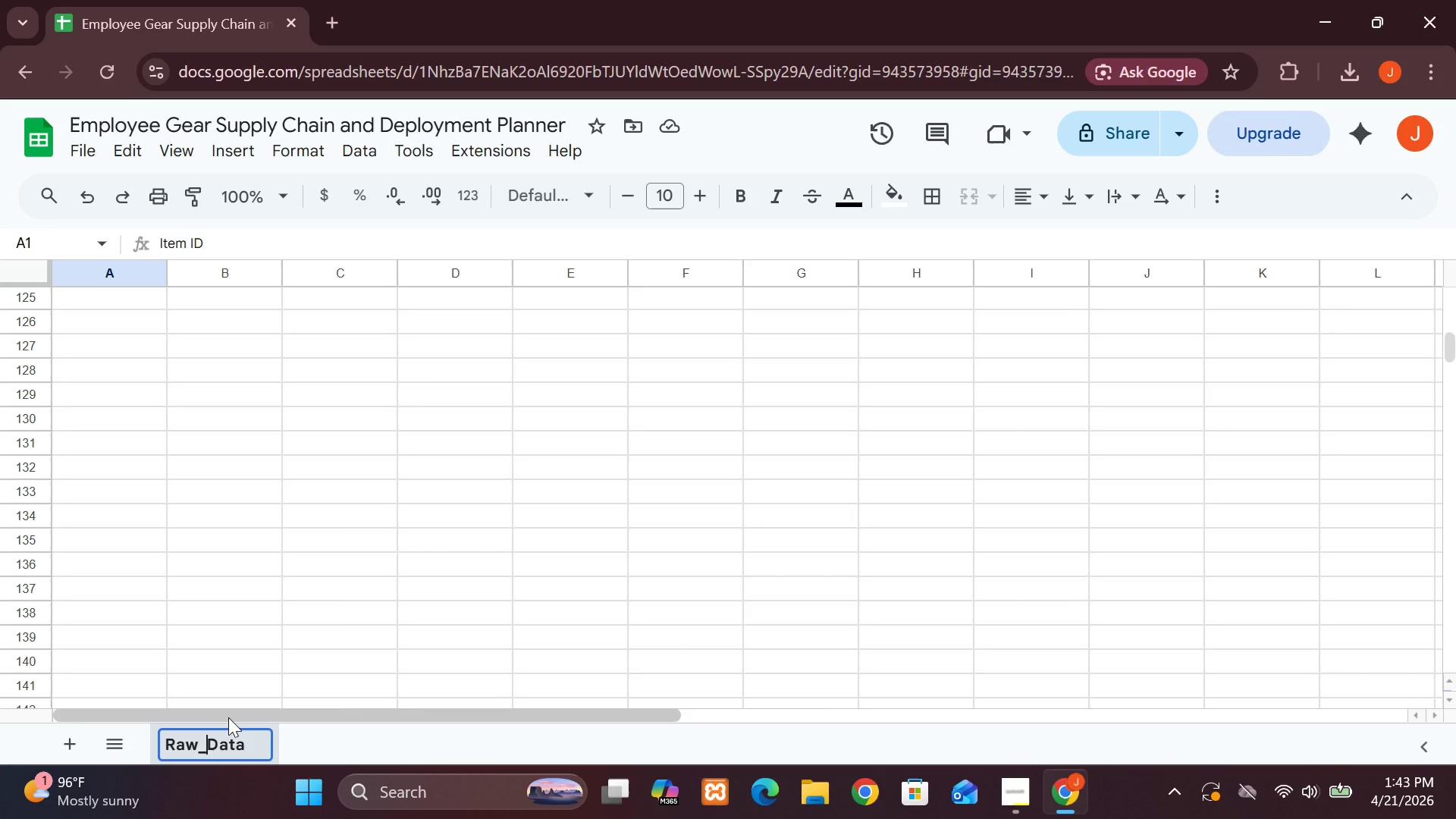 
left_click([75, 742])
 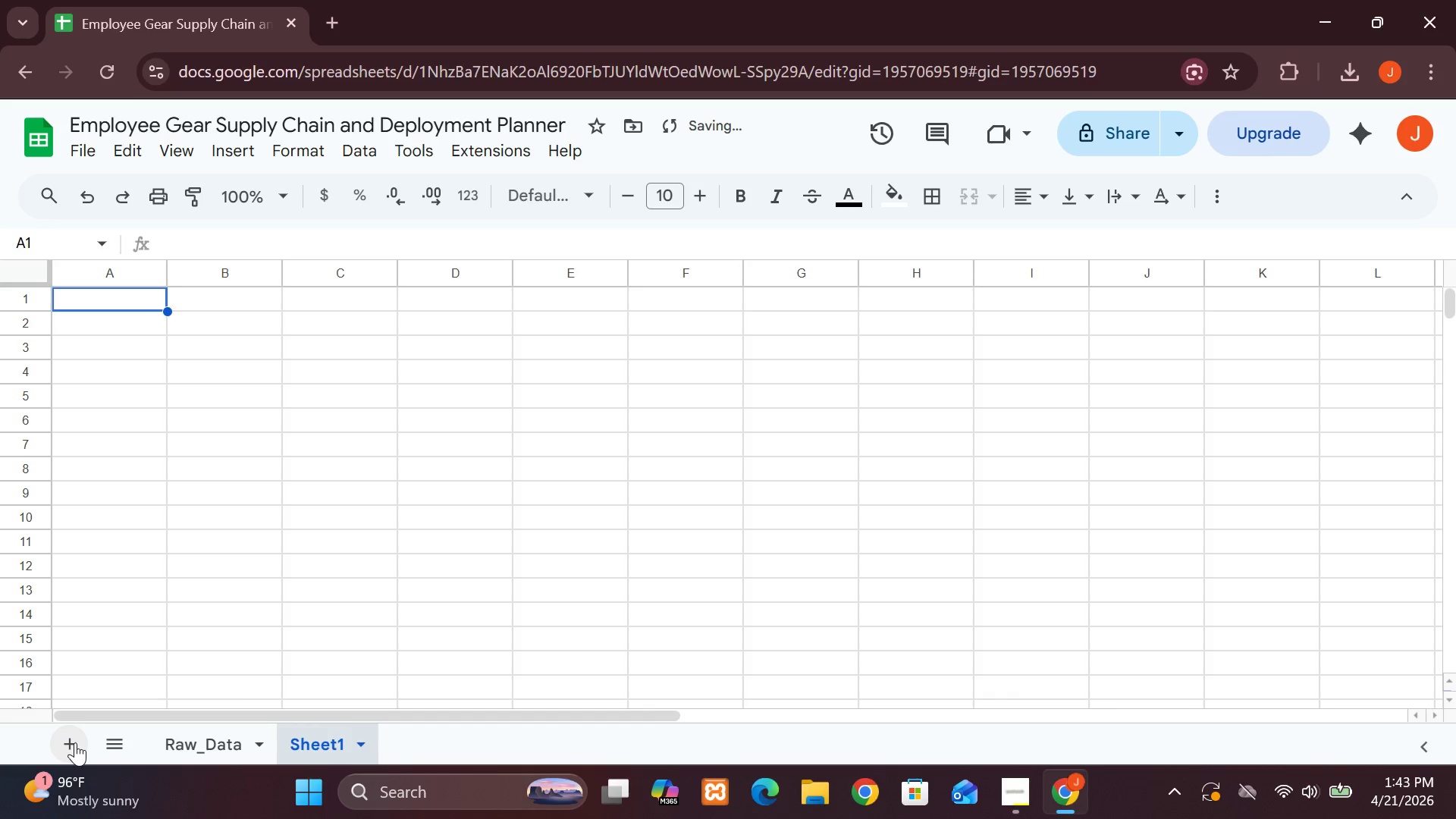 
left_click([75, 742])
 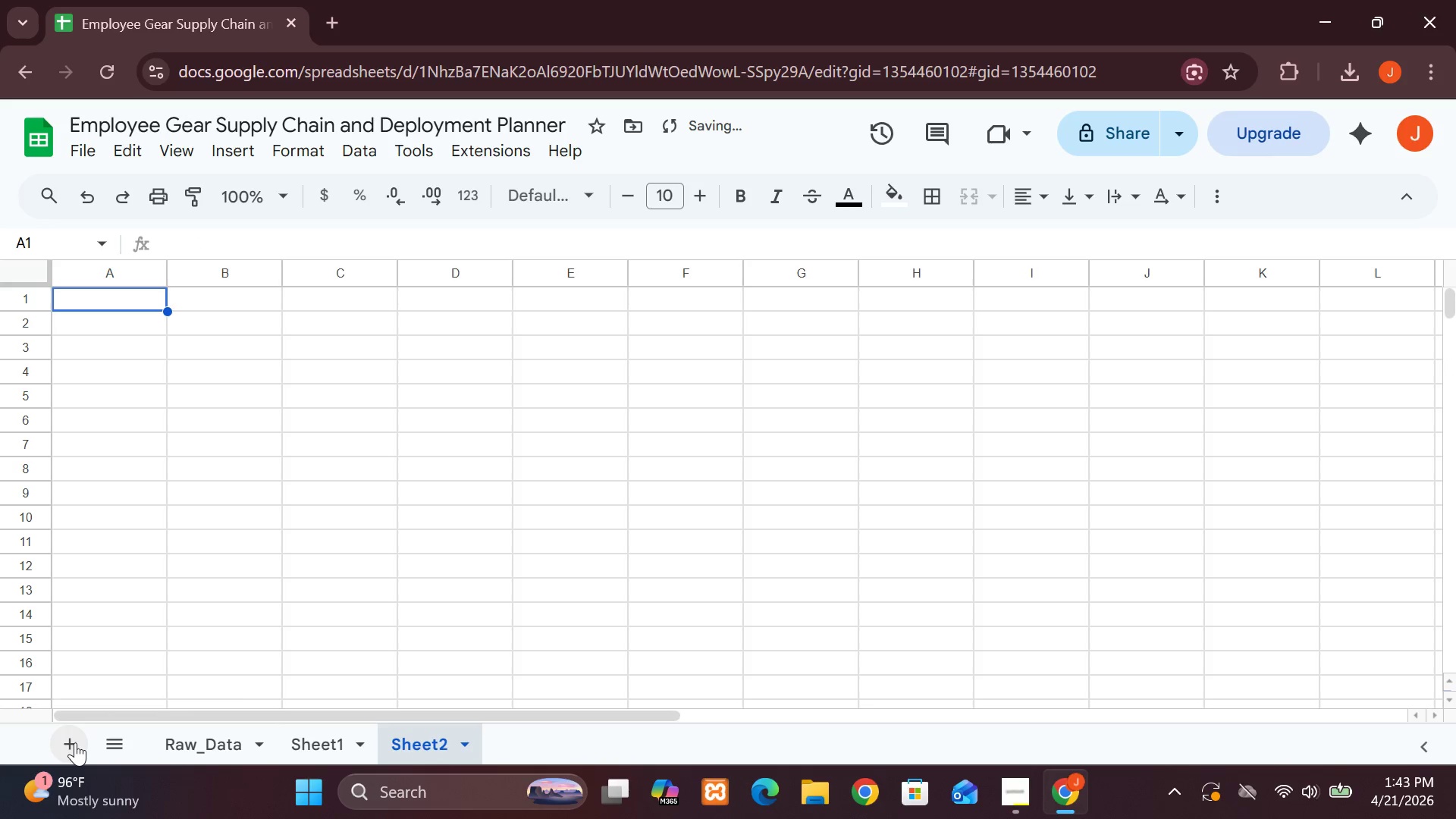 
left_click([75, 742])
 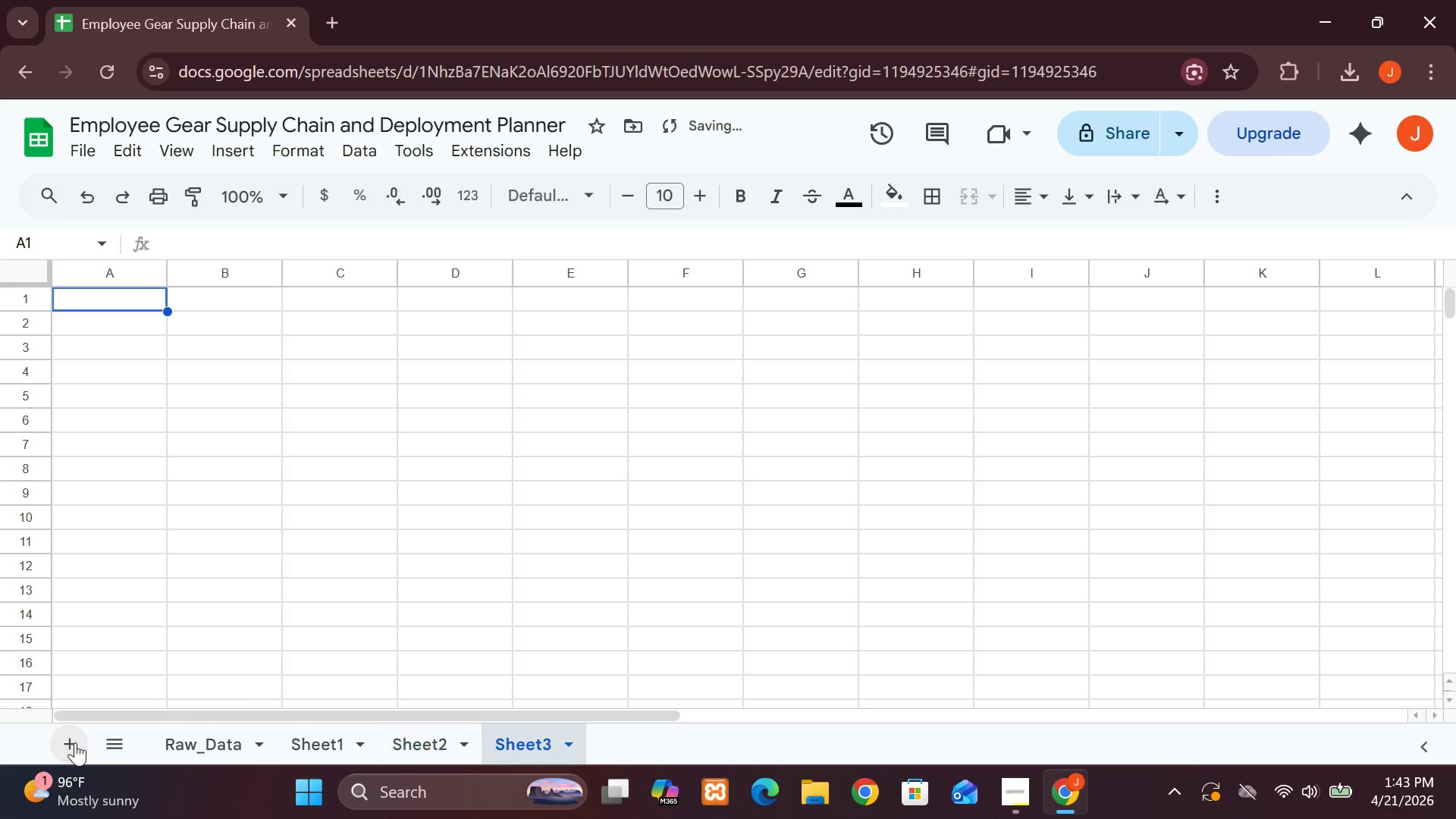 
left_click([75, 742])
 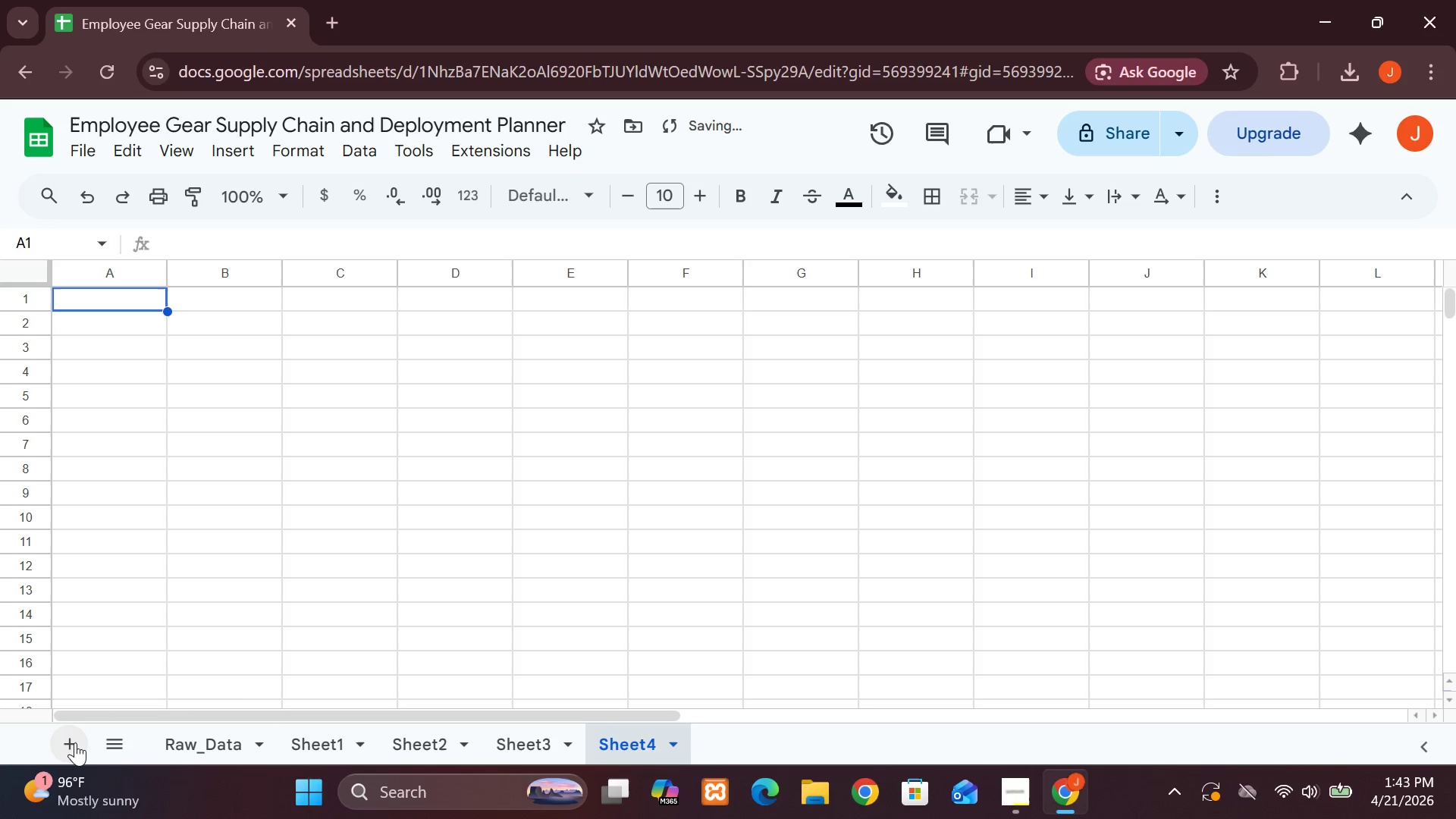 
left_click([75, 742])
 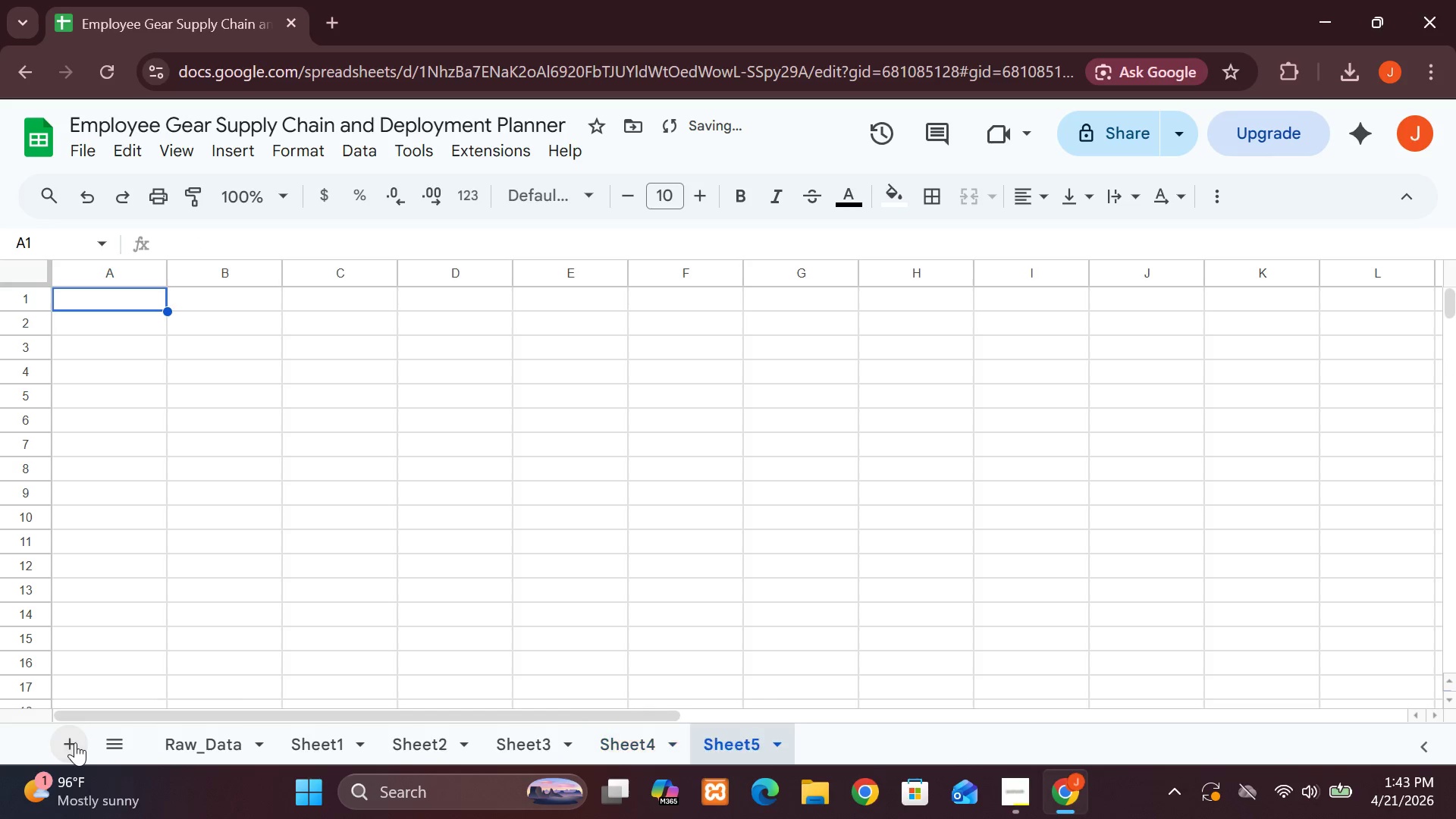 
left_click([75, 742])
 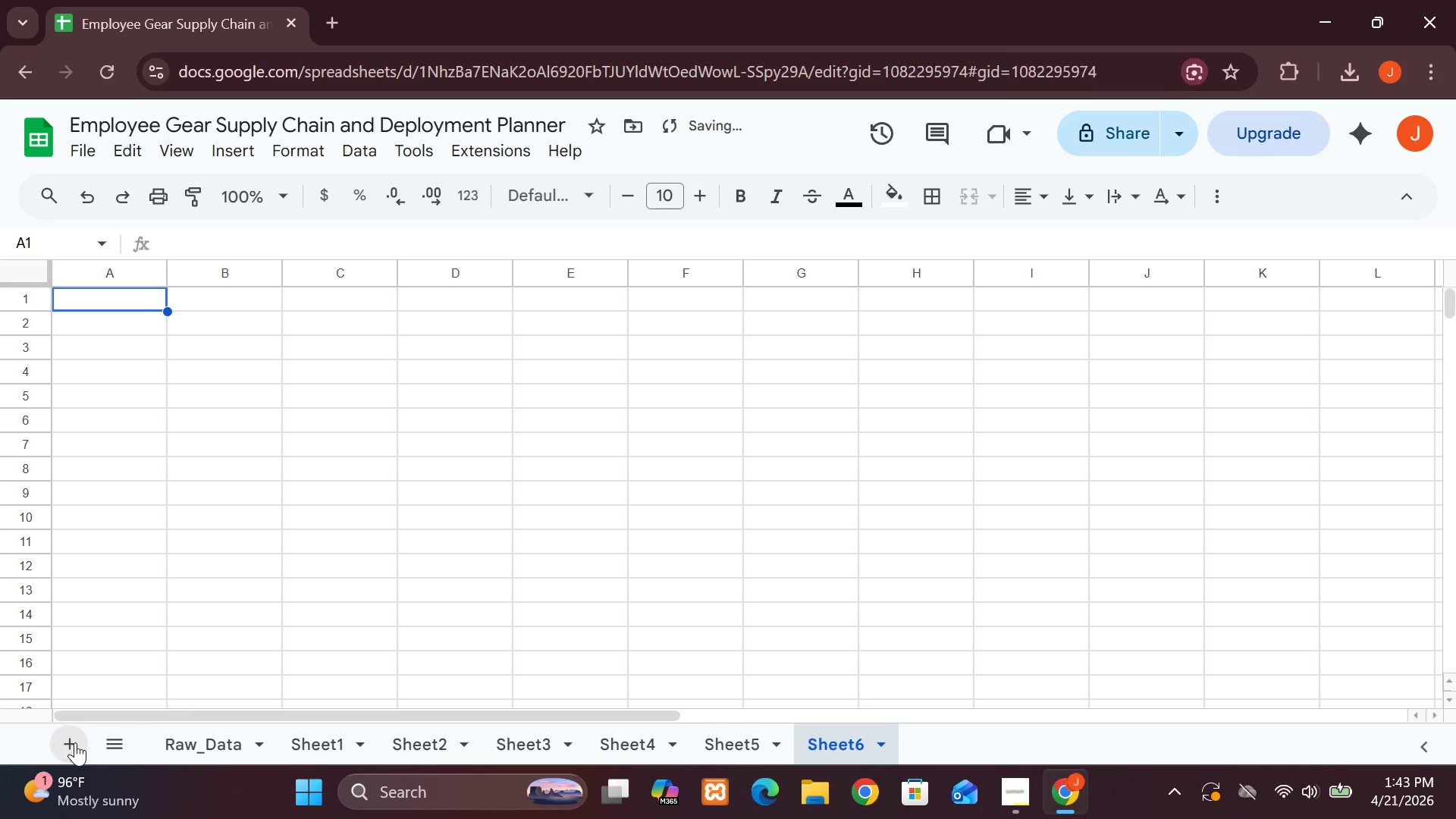 
double_click([75, 742])
 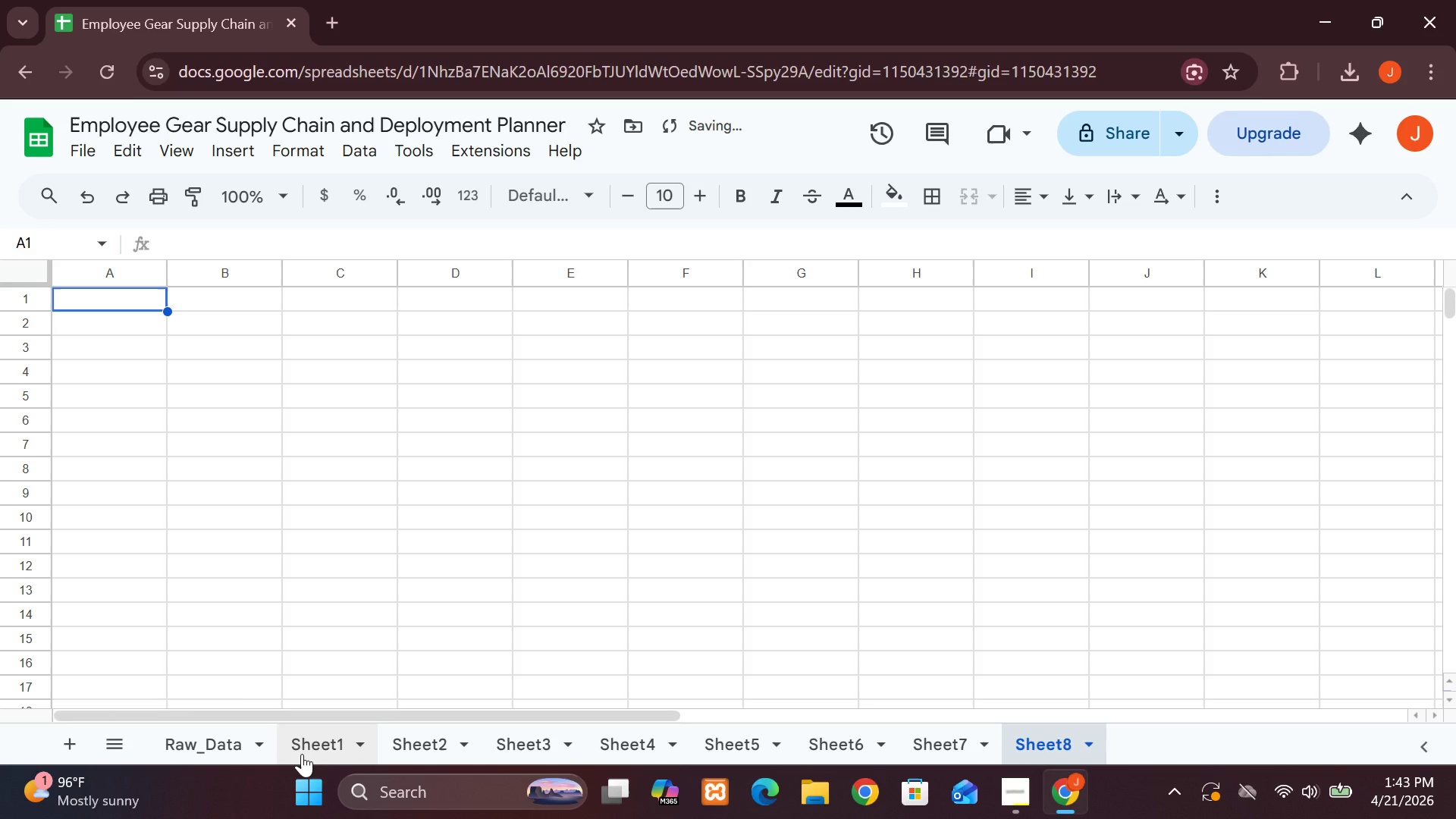 
double_click([302, 754])
 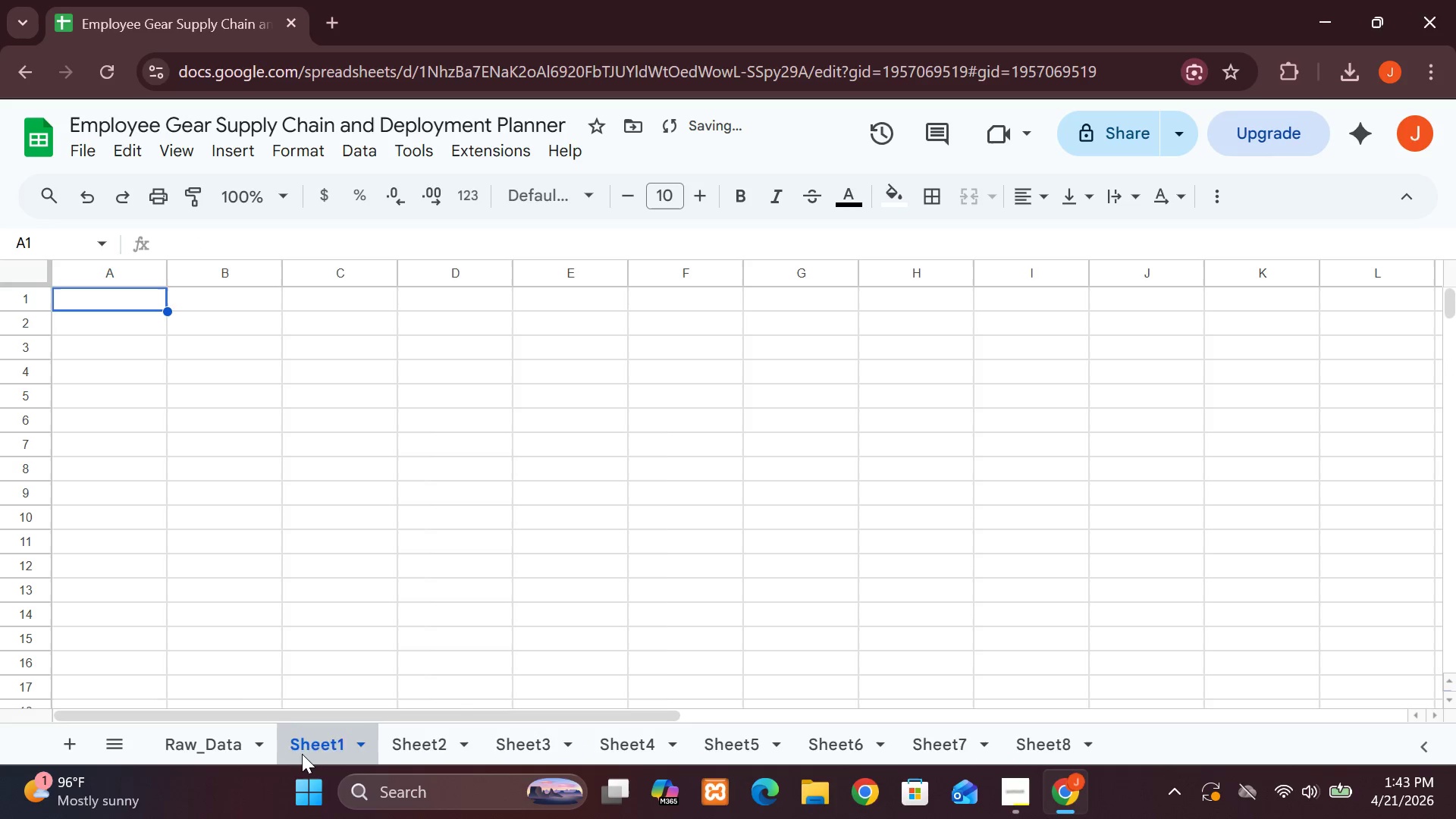 
triple_click([302, 754])
 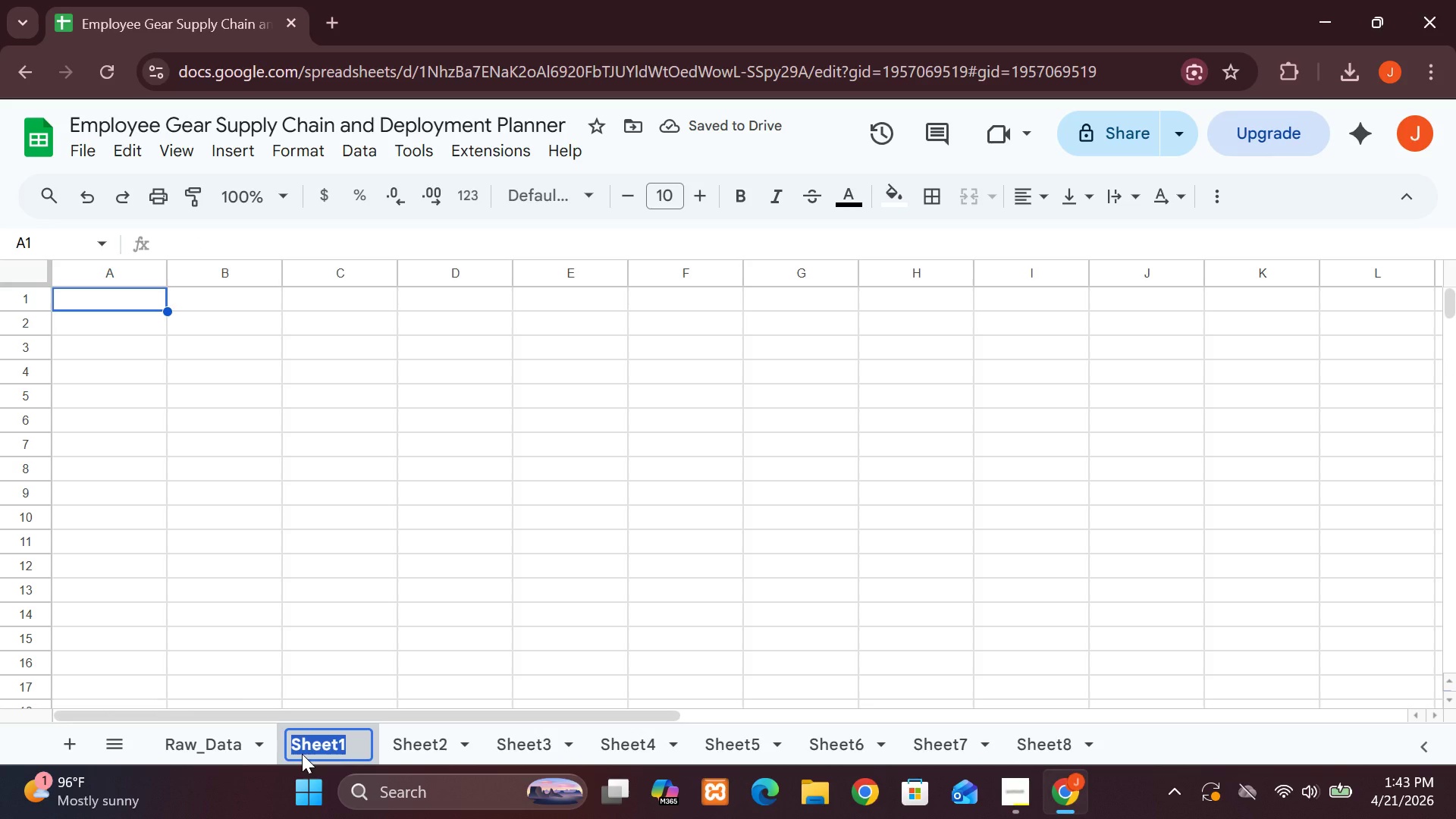 
type(Clean)
 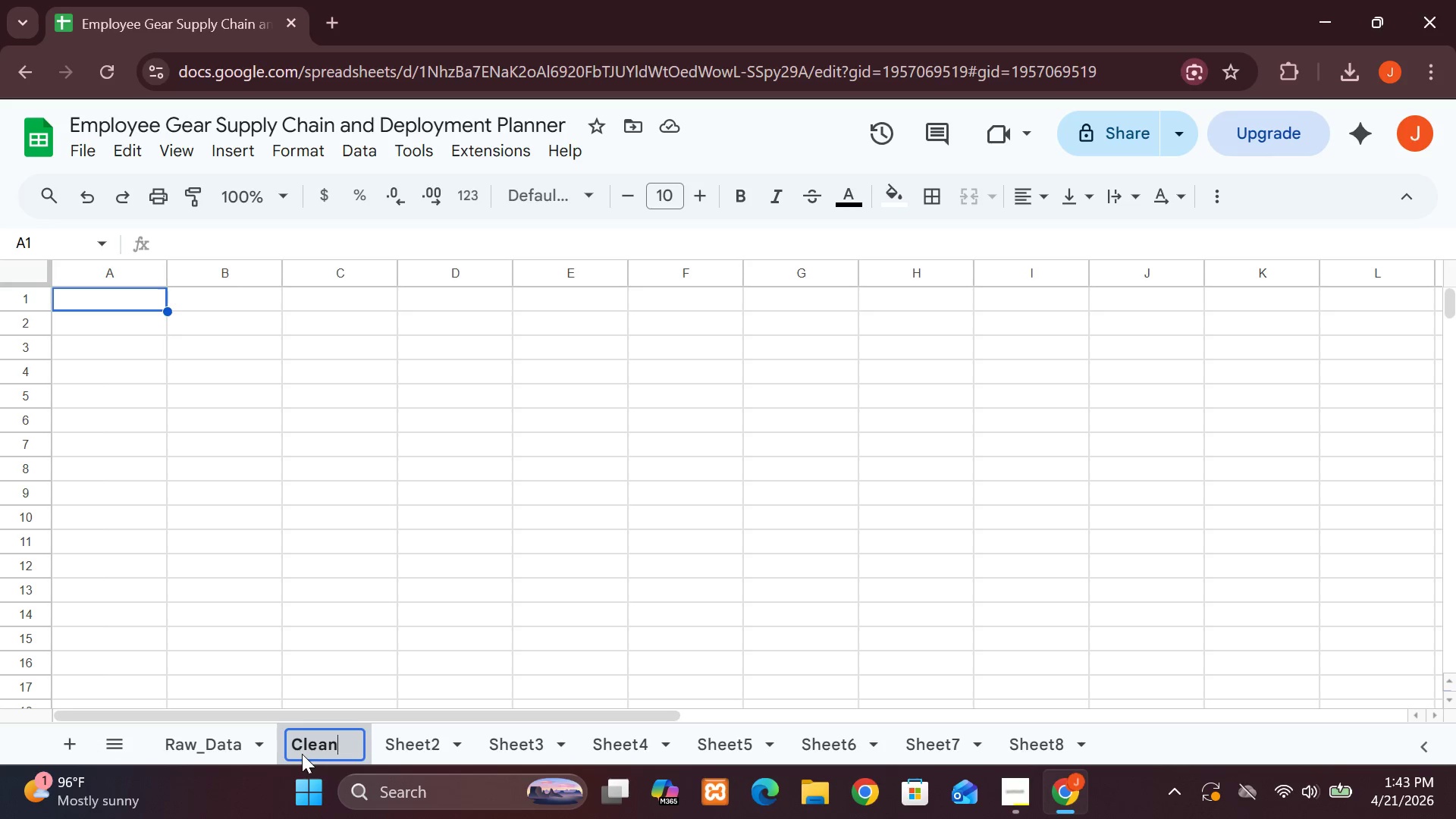 
key(Shift+Minus)
 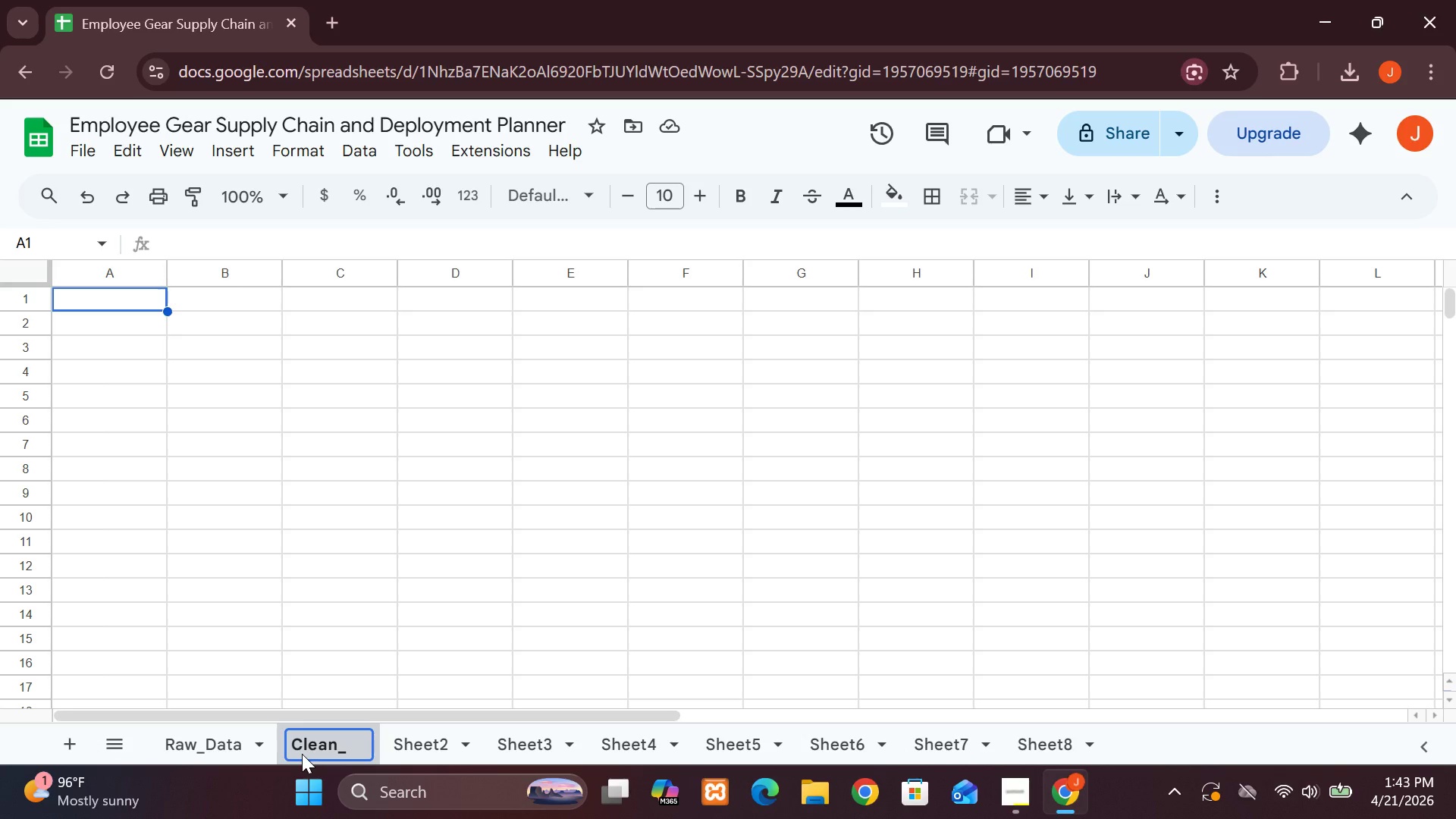 
type(Data)
 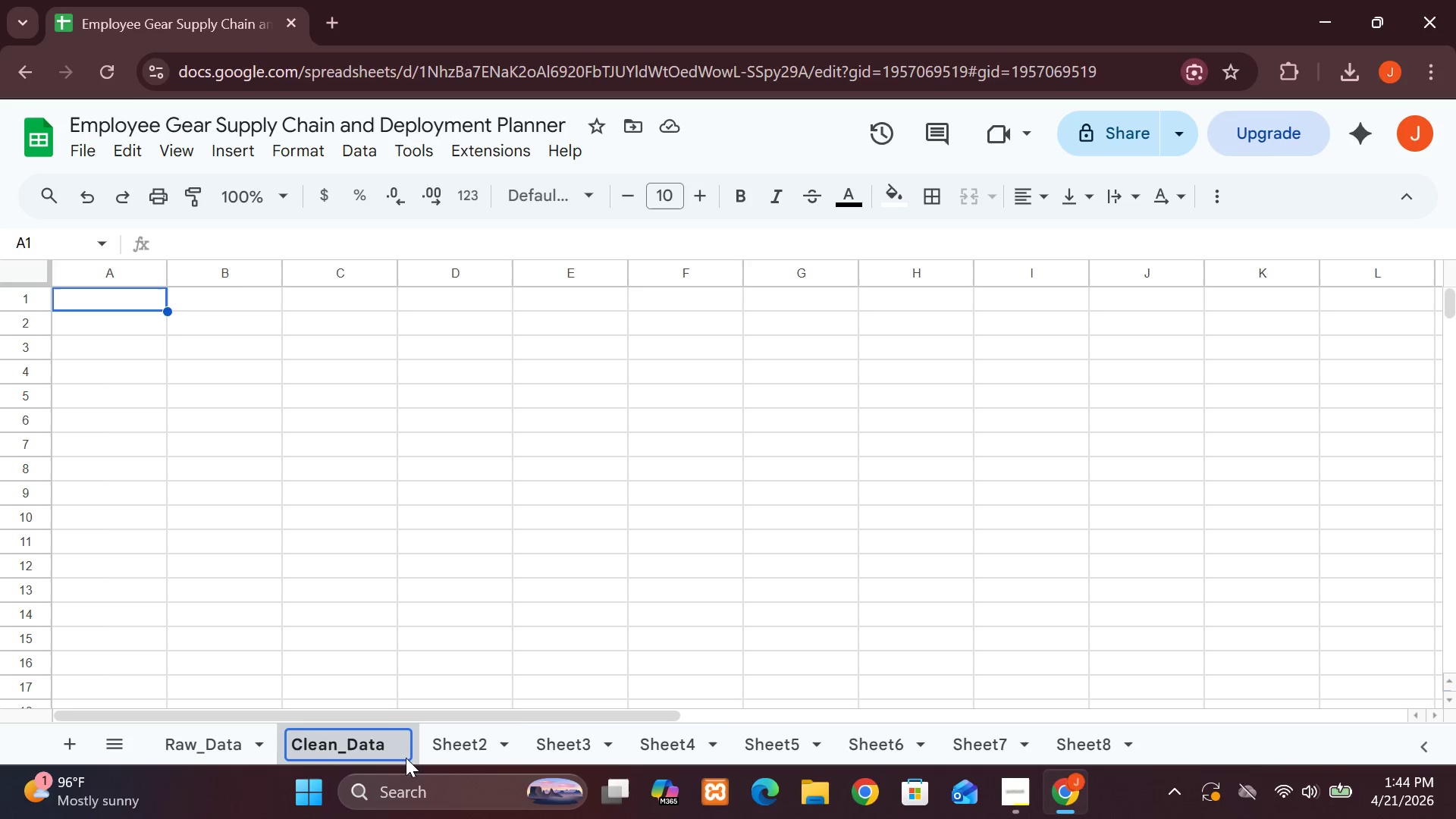 
double_click([453, 752])
 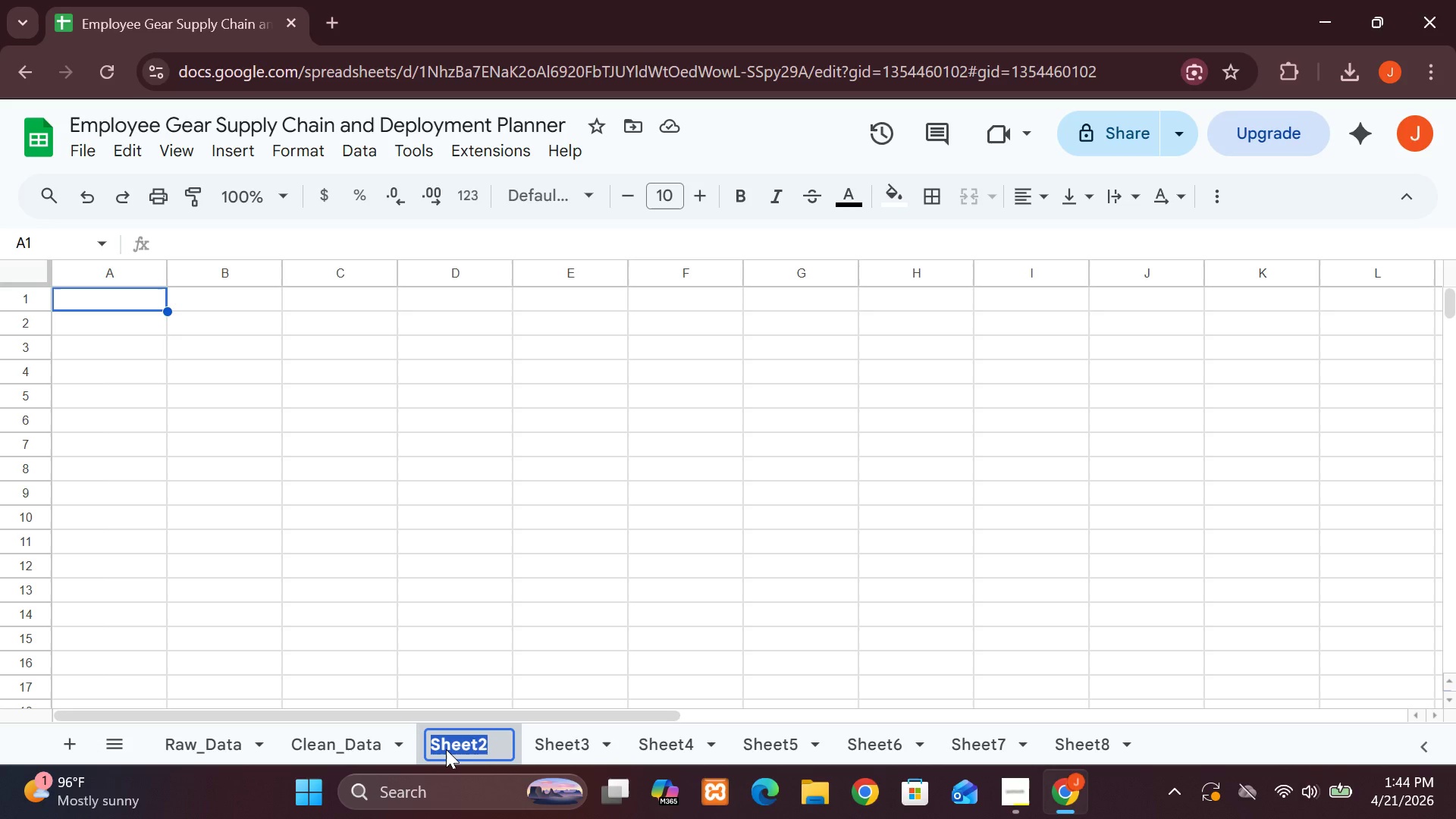 
wait(6.82)
 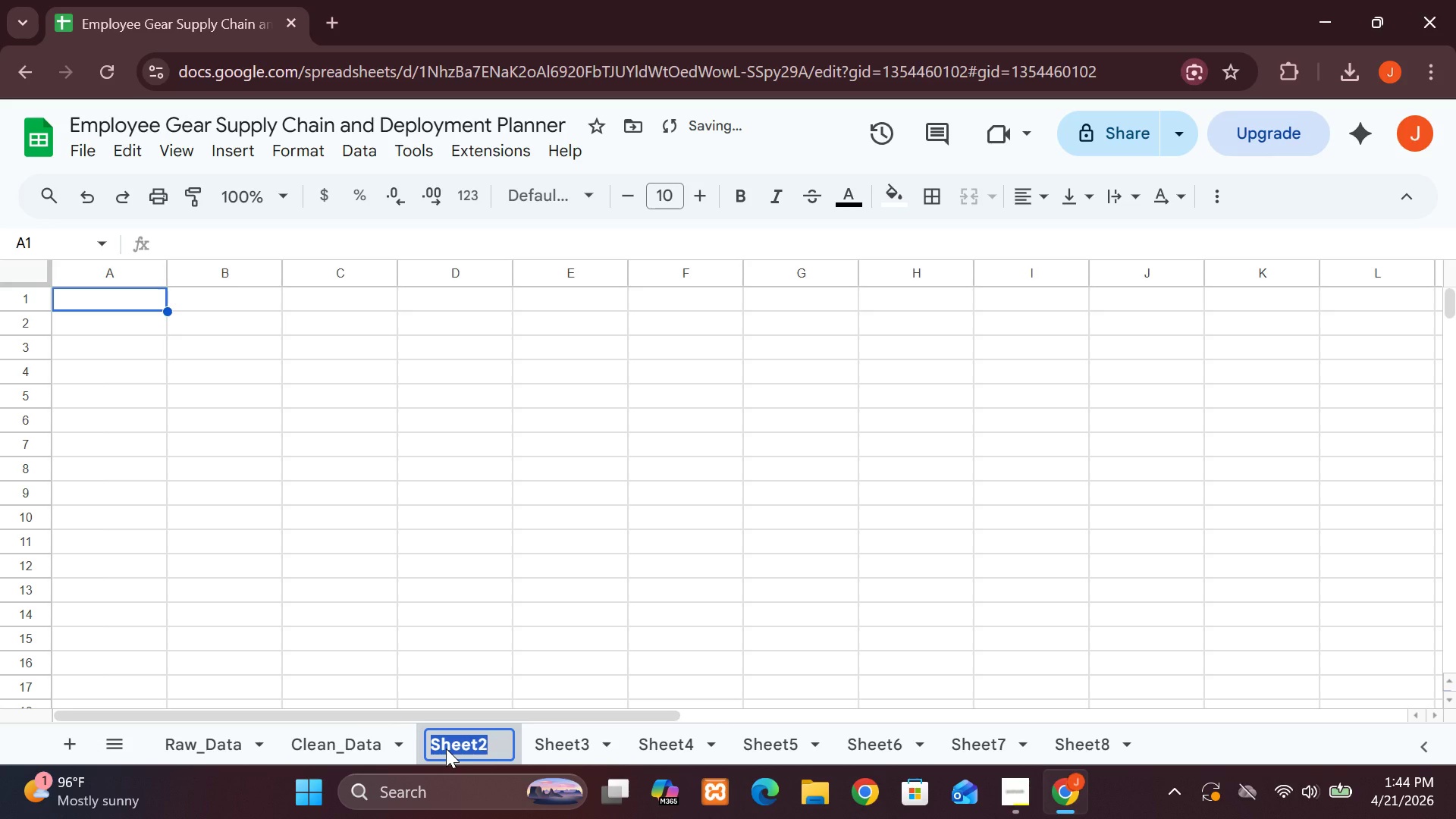 
mouse_move([444, 805])
 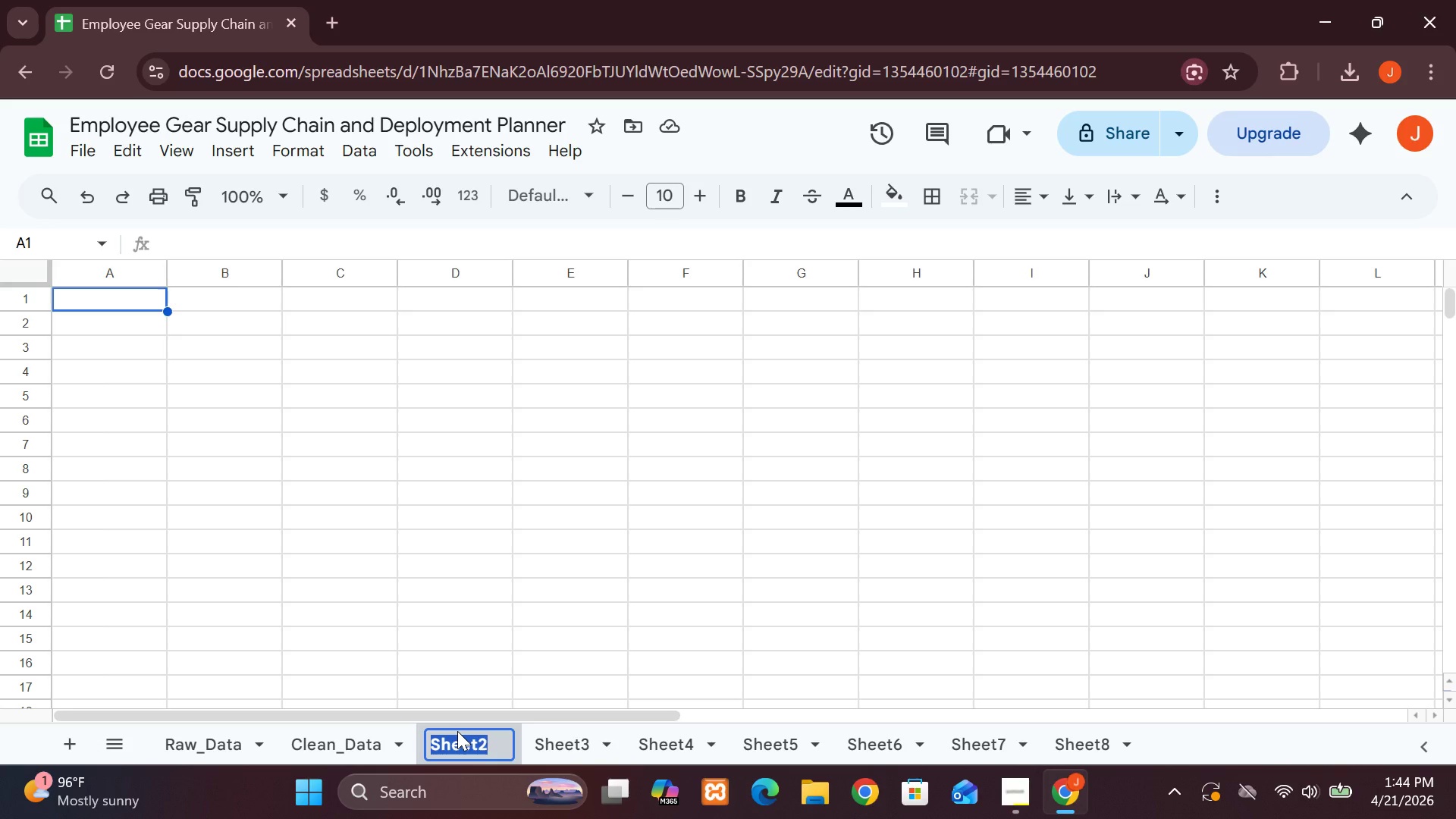 
wait(14.07)
 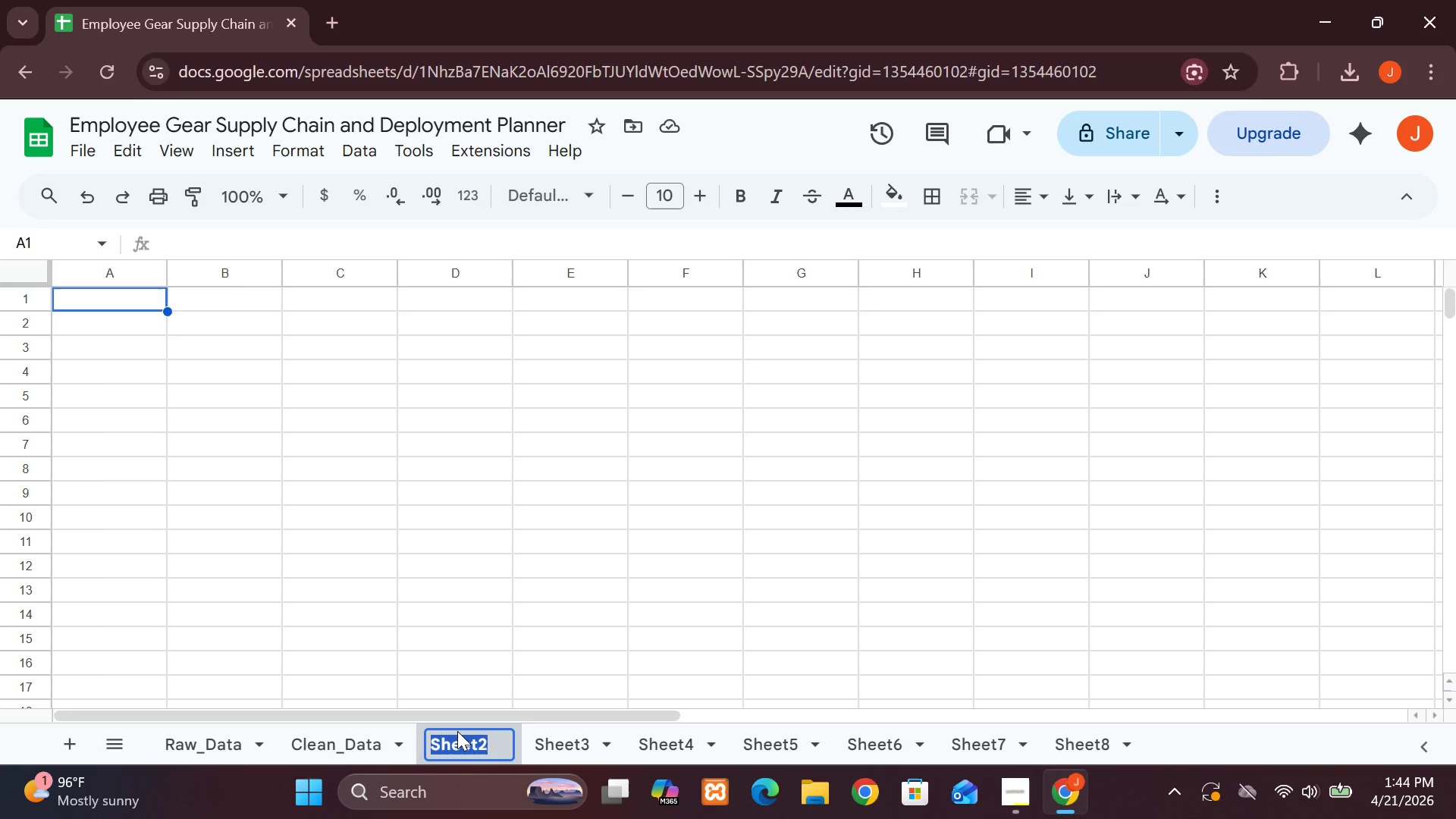 
type(Vendor_)
 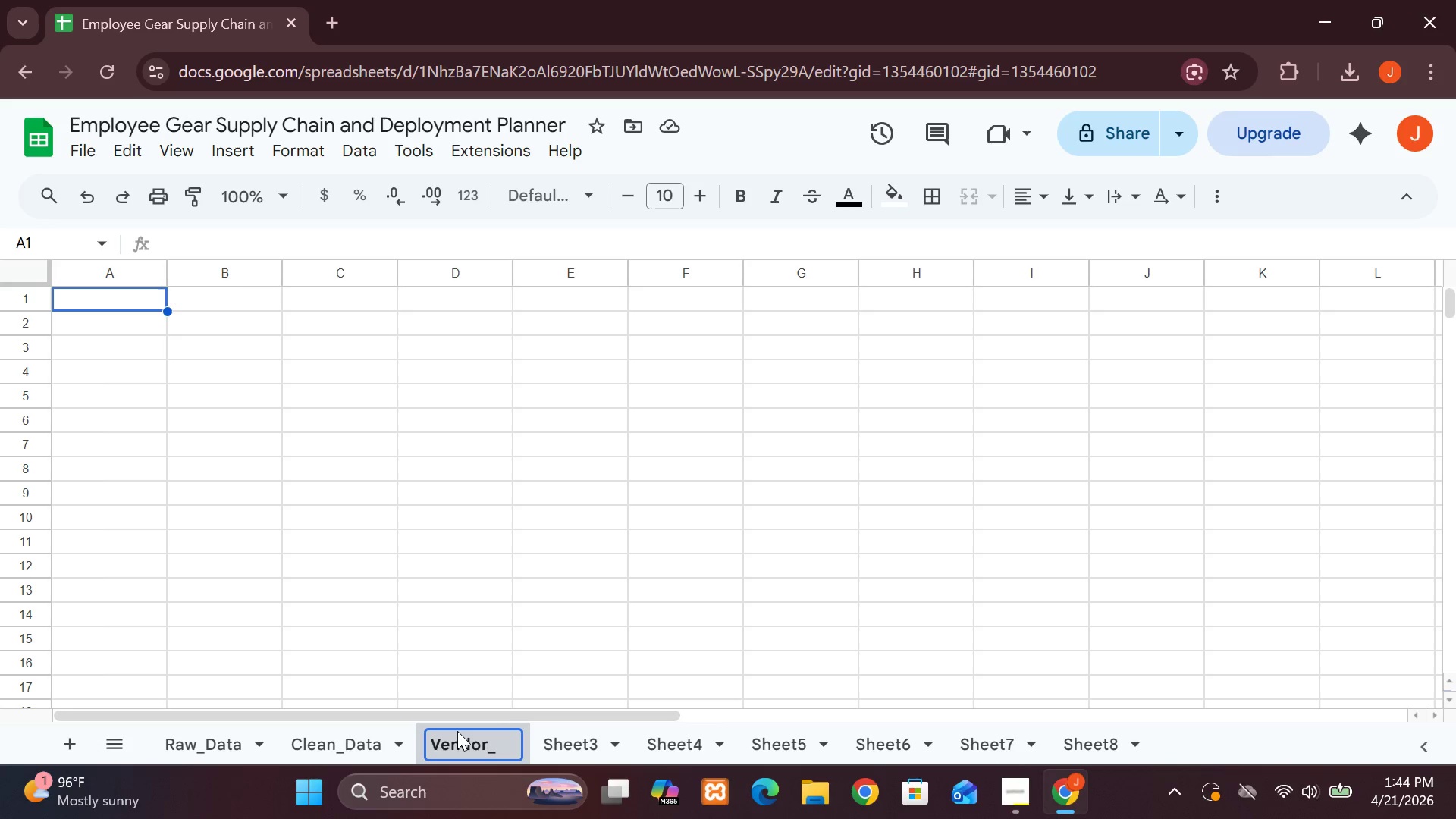 
type(Db)
 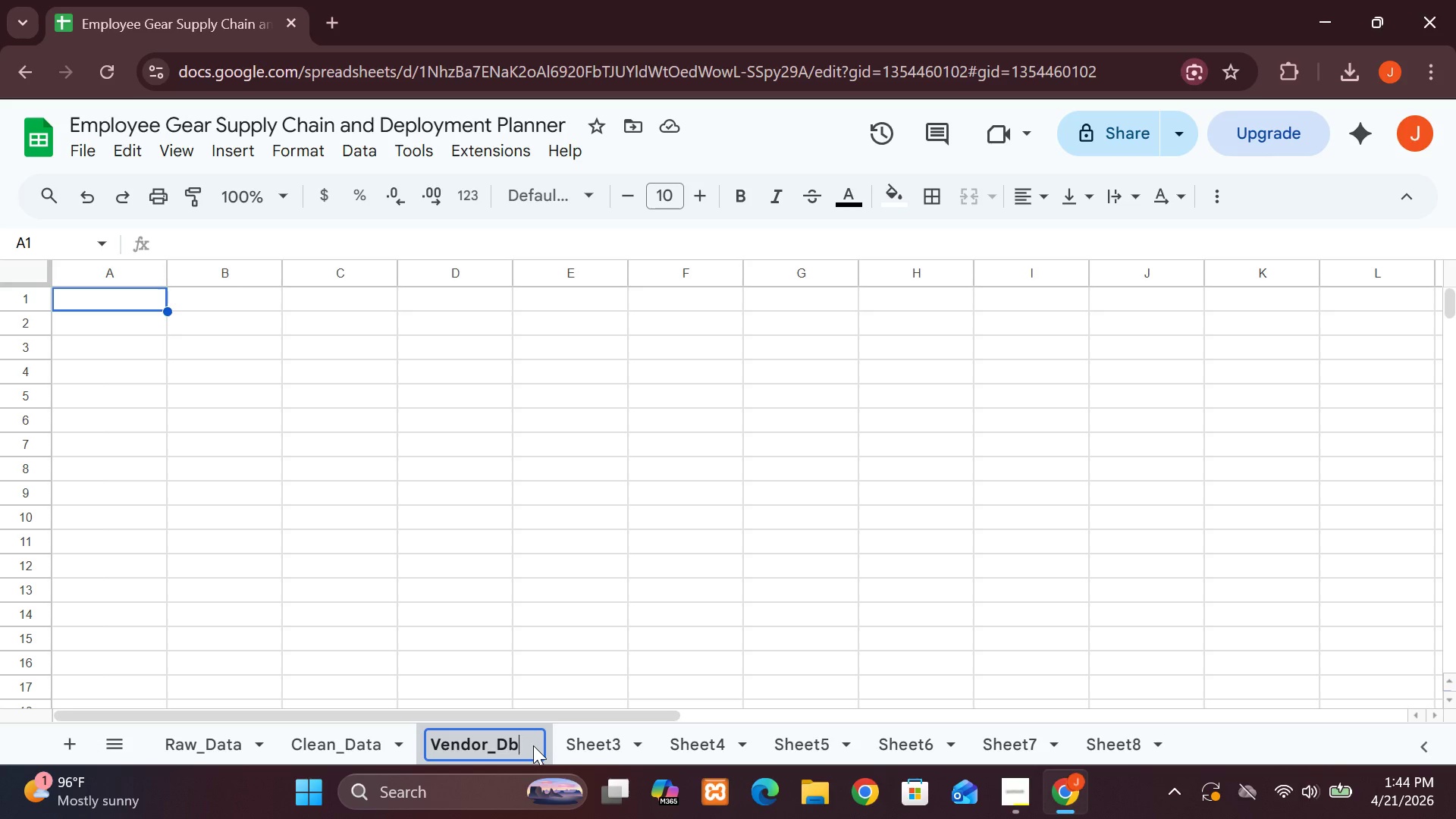 
key(Backspace)
 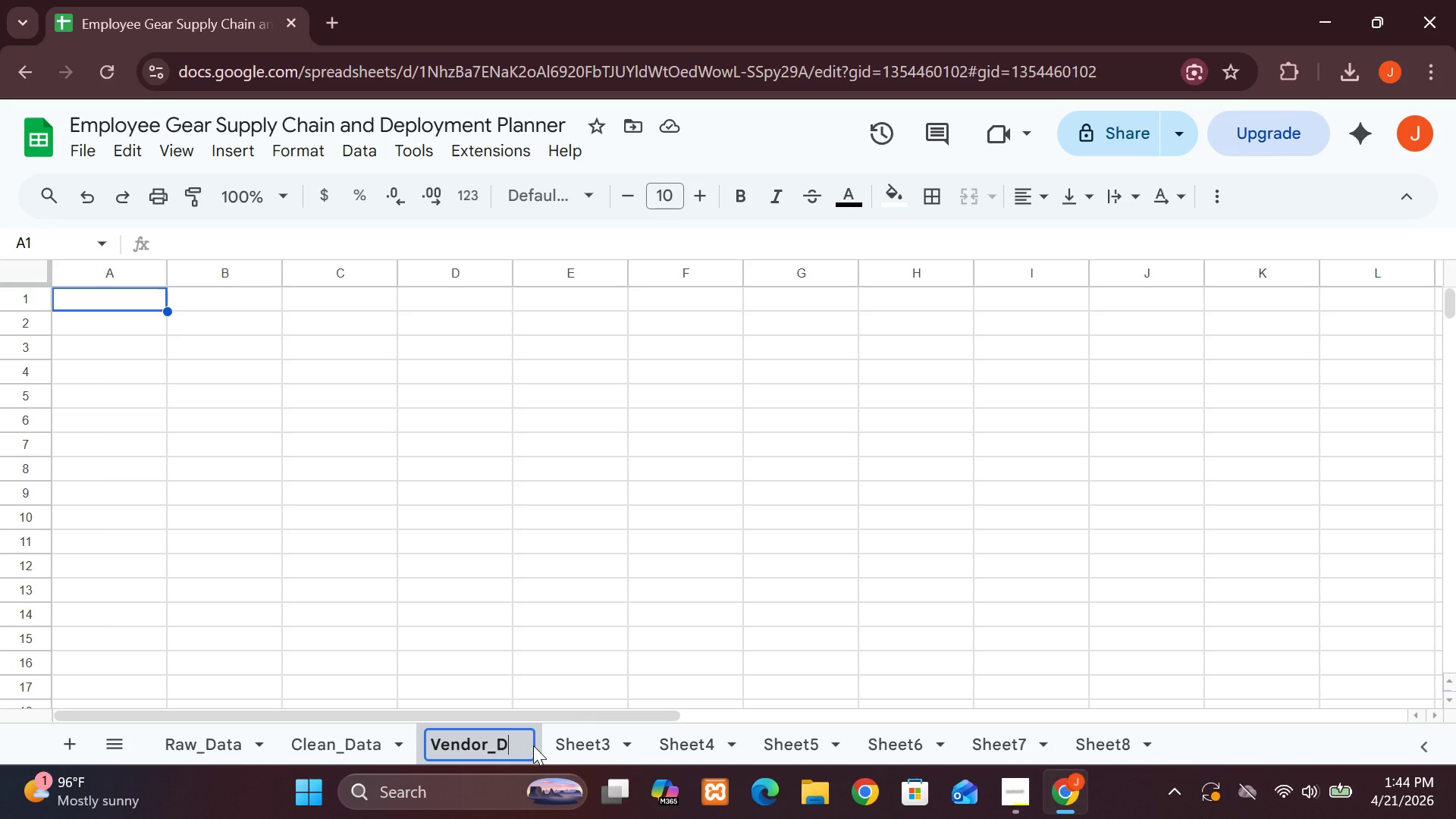 
key(Shift+B)
 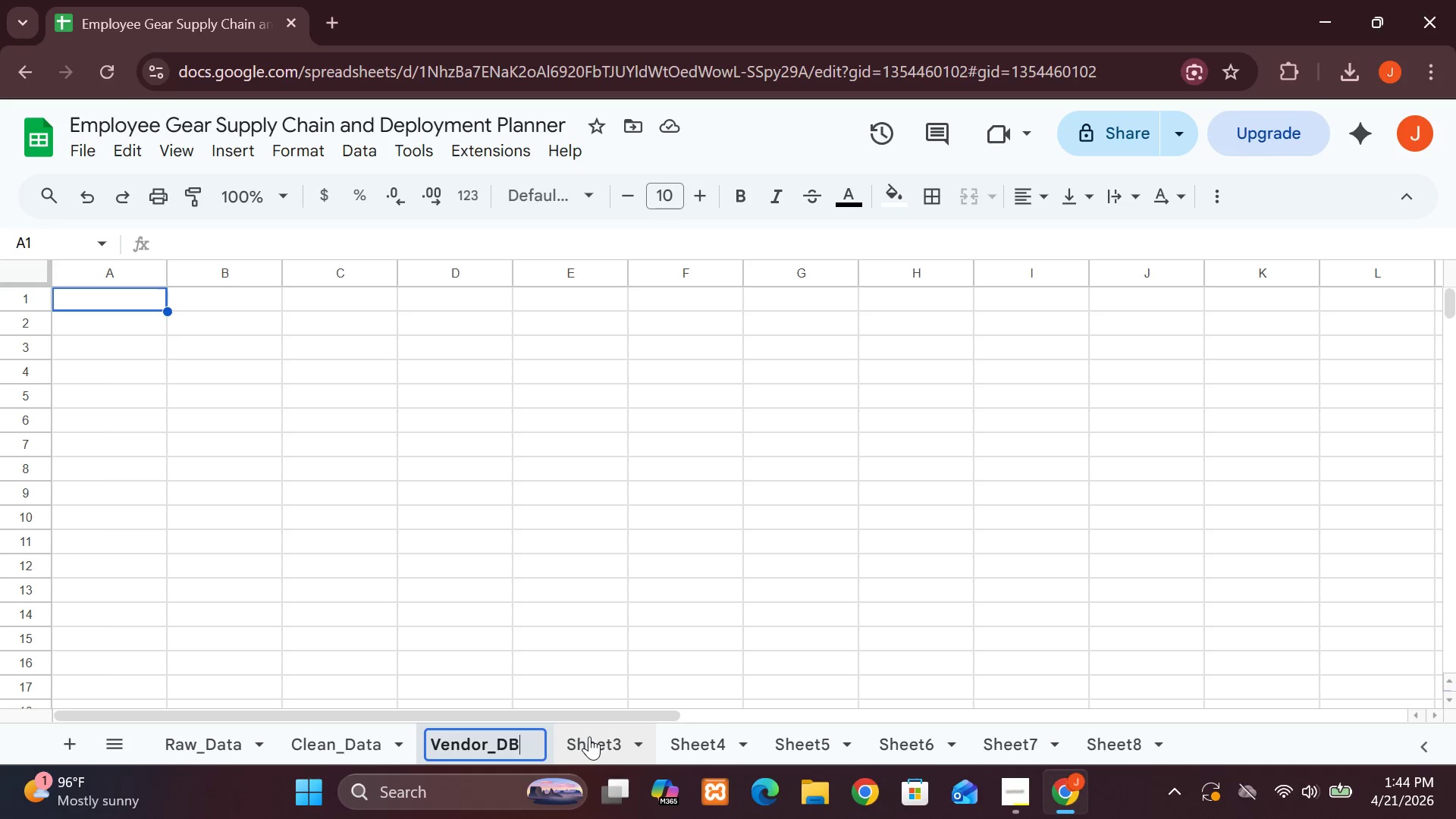 
double_click([589, 736])
 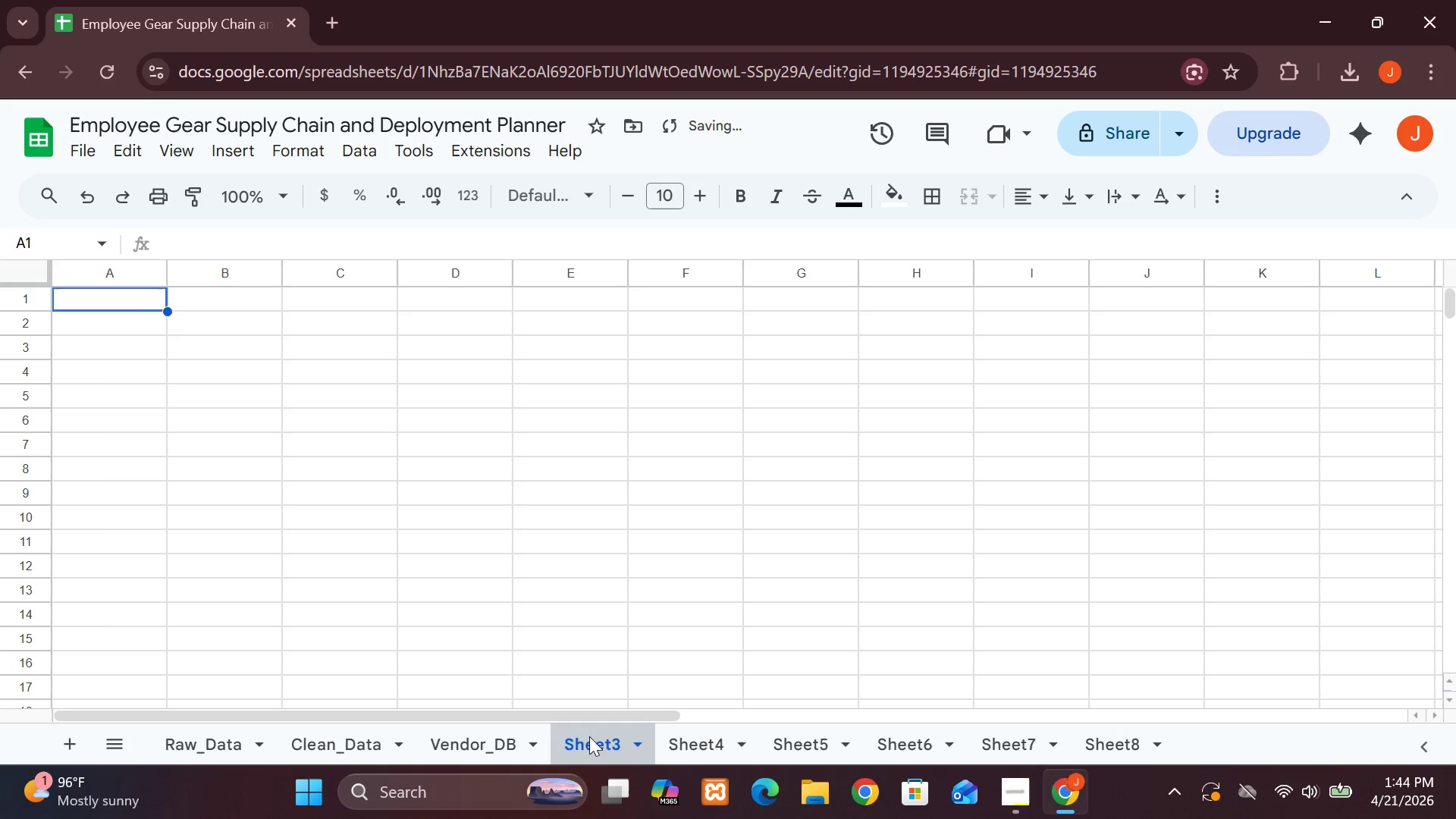 
triple_click([589, 736])
 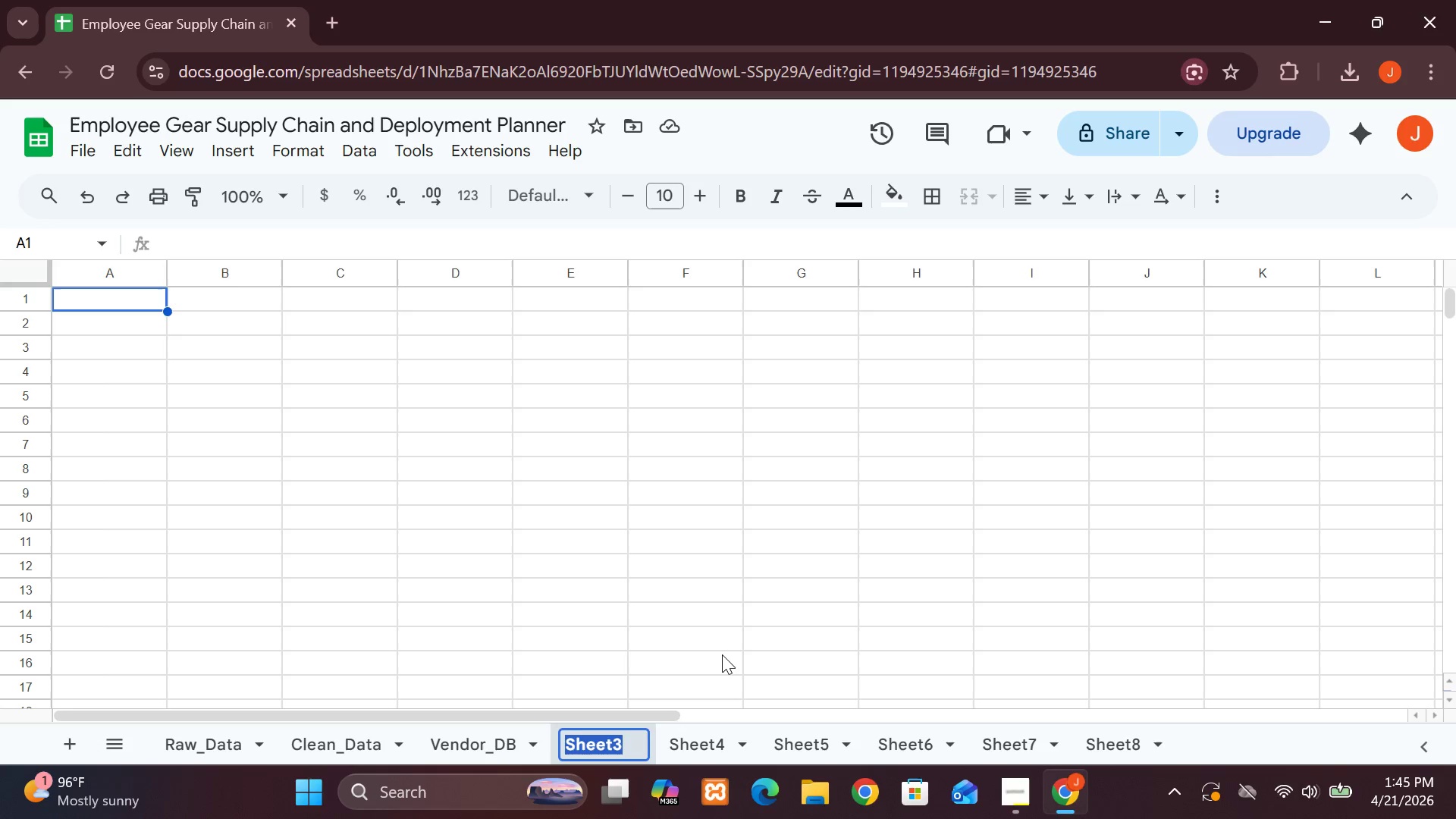 
wait(54.52)
 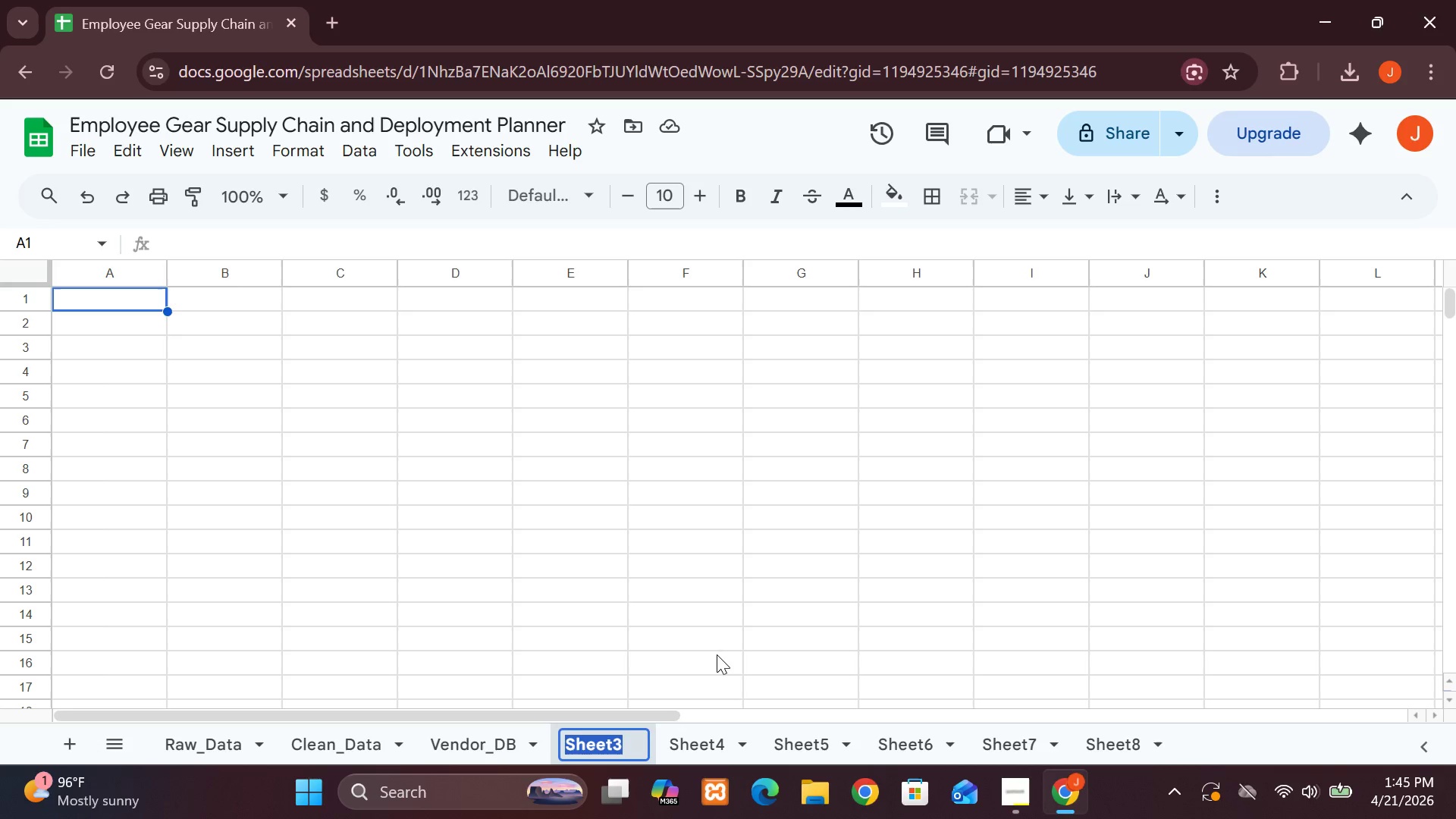 
type(Inventory_)
 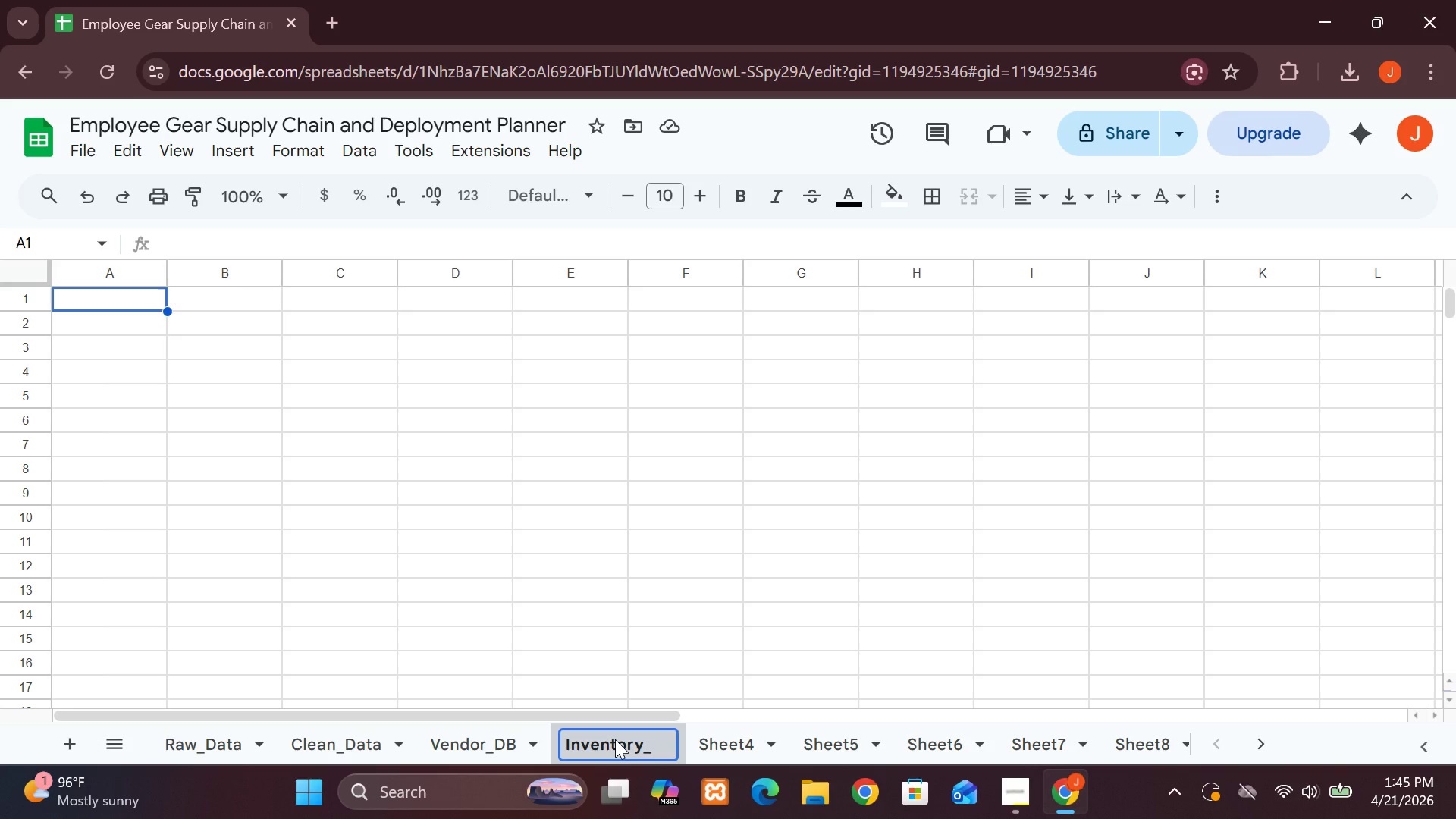 
type(Control)
 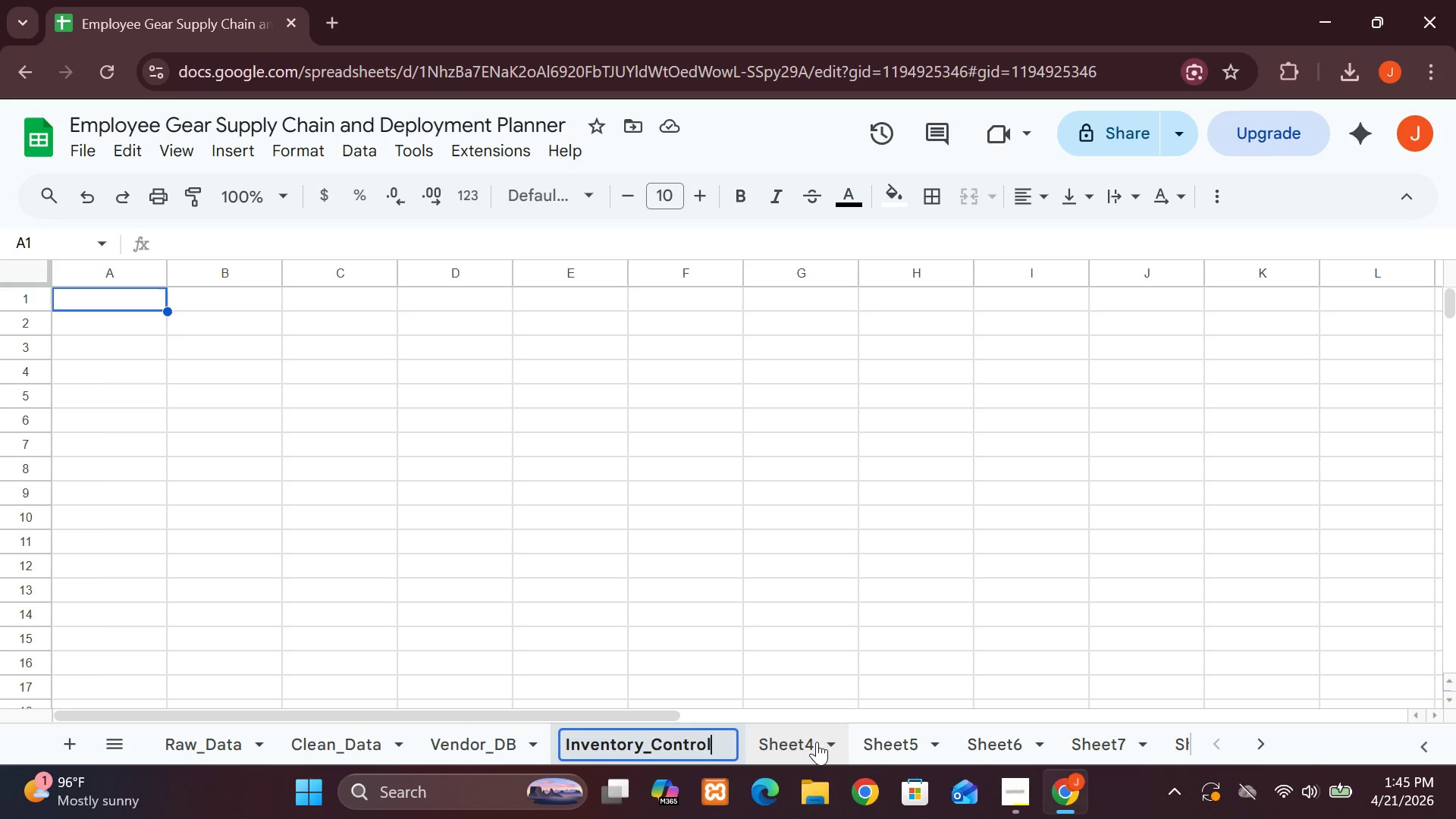 
double_click([817, 742])
 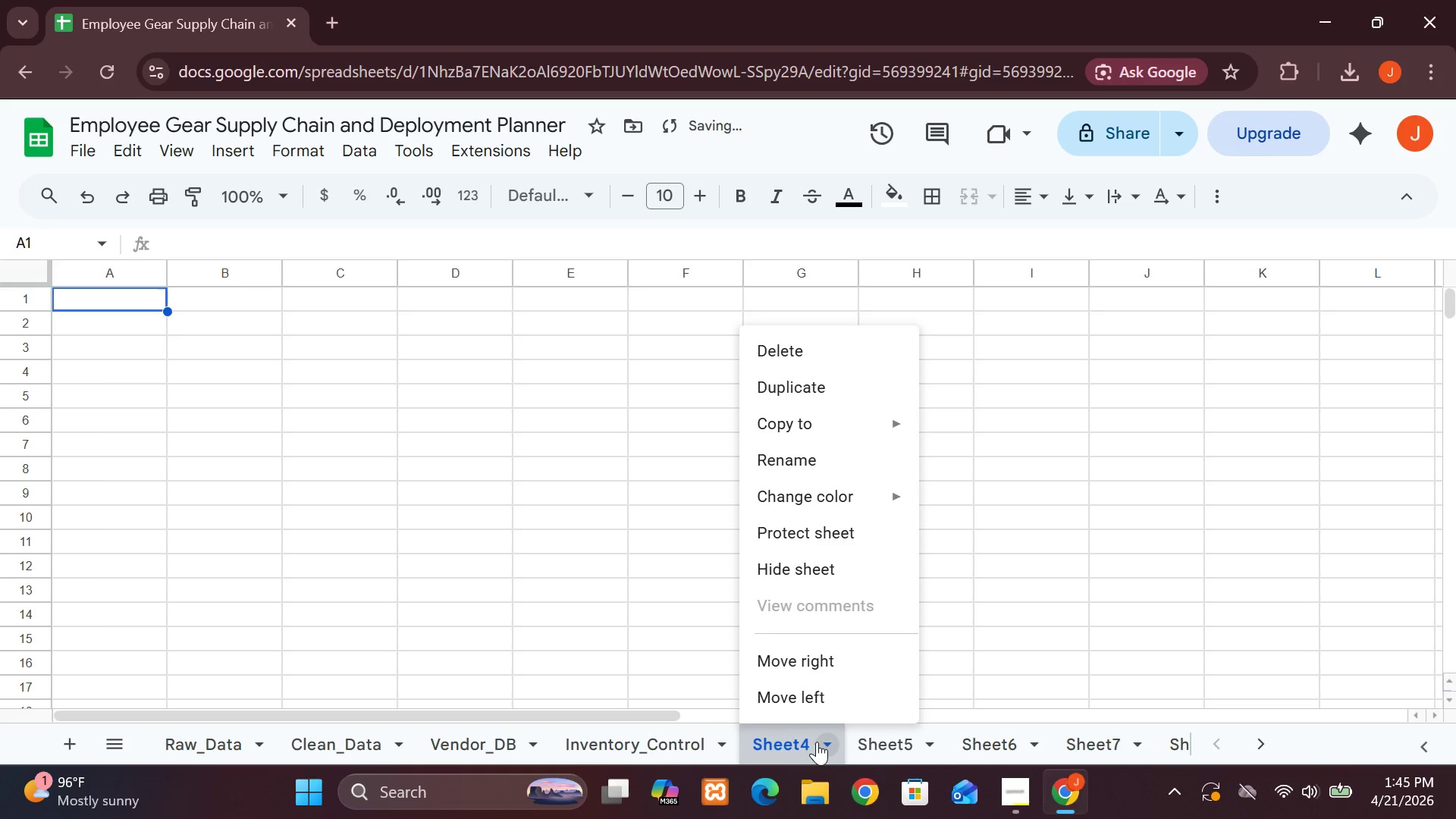 
triple_click([817, 742])
 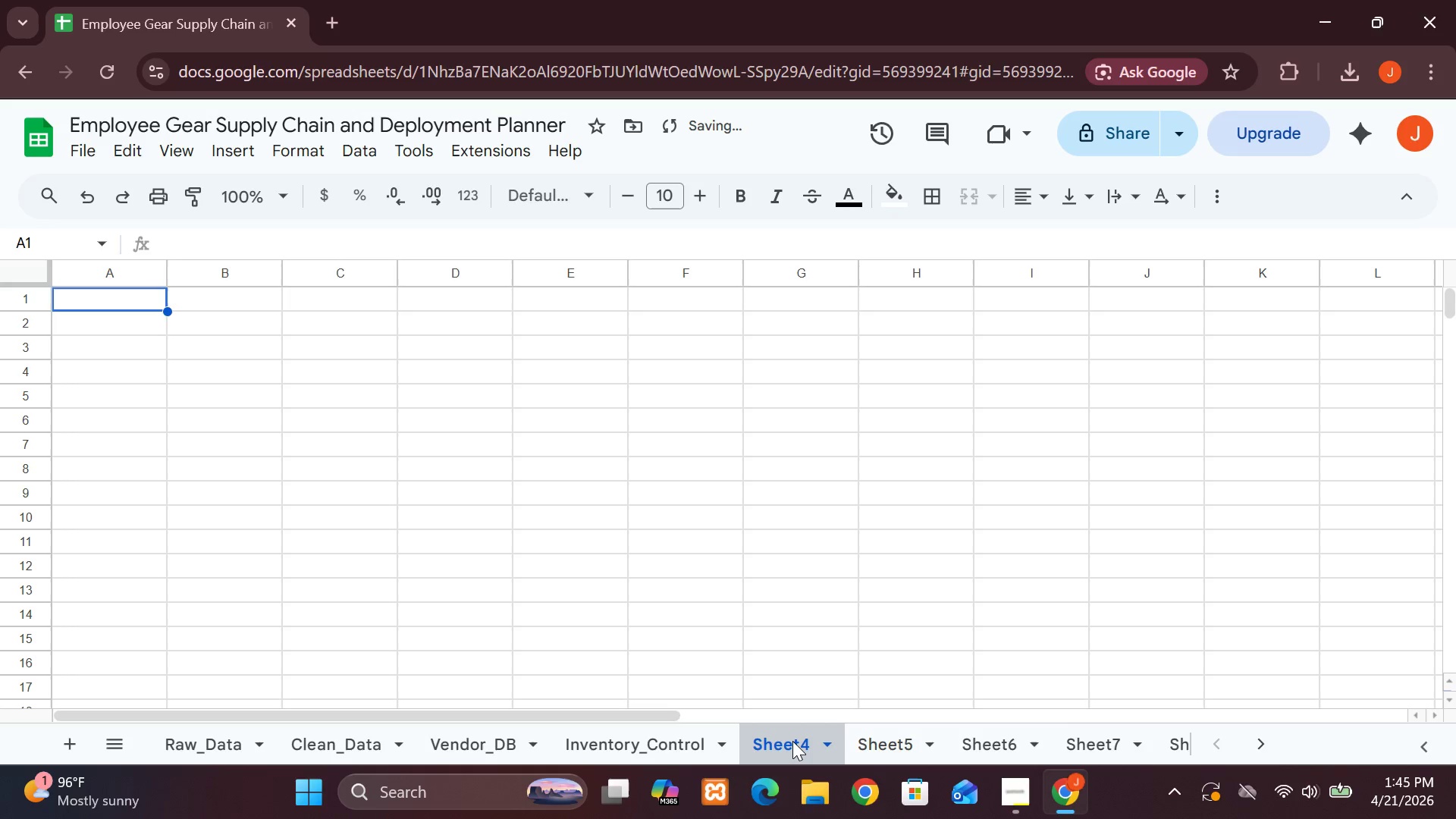 
double_click([792, 741])
 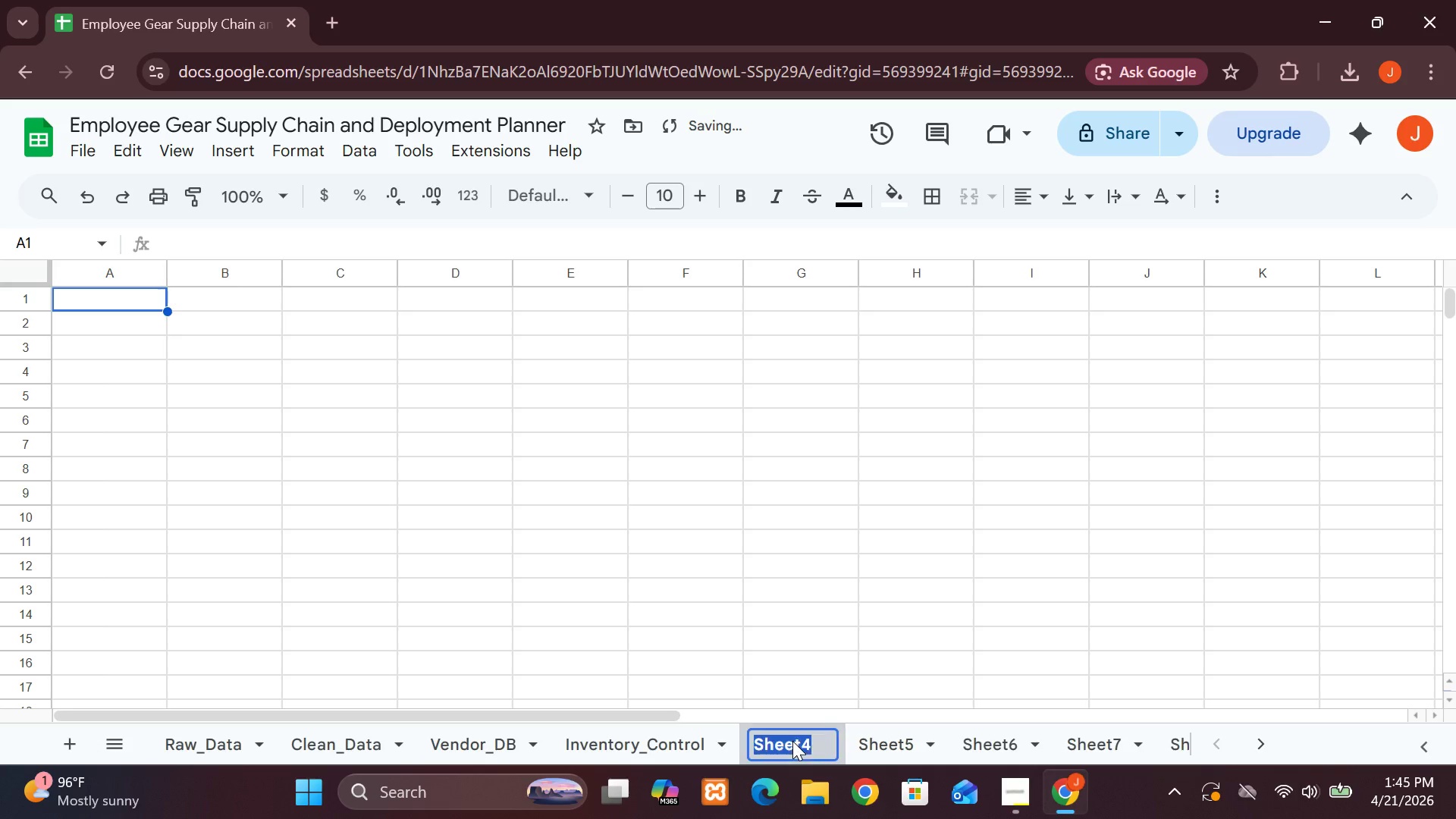 
triple_click([792, 741])
 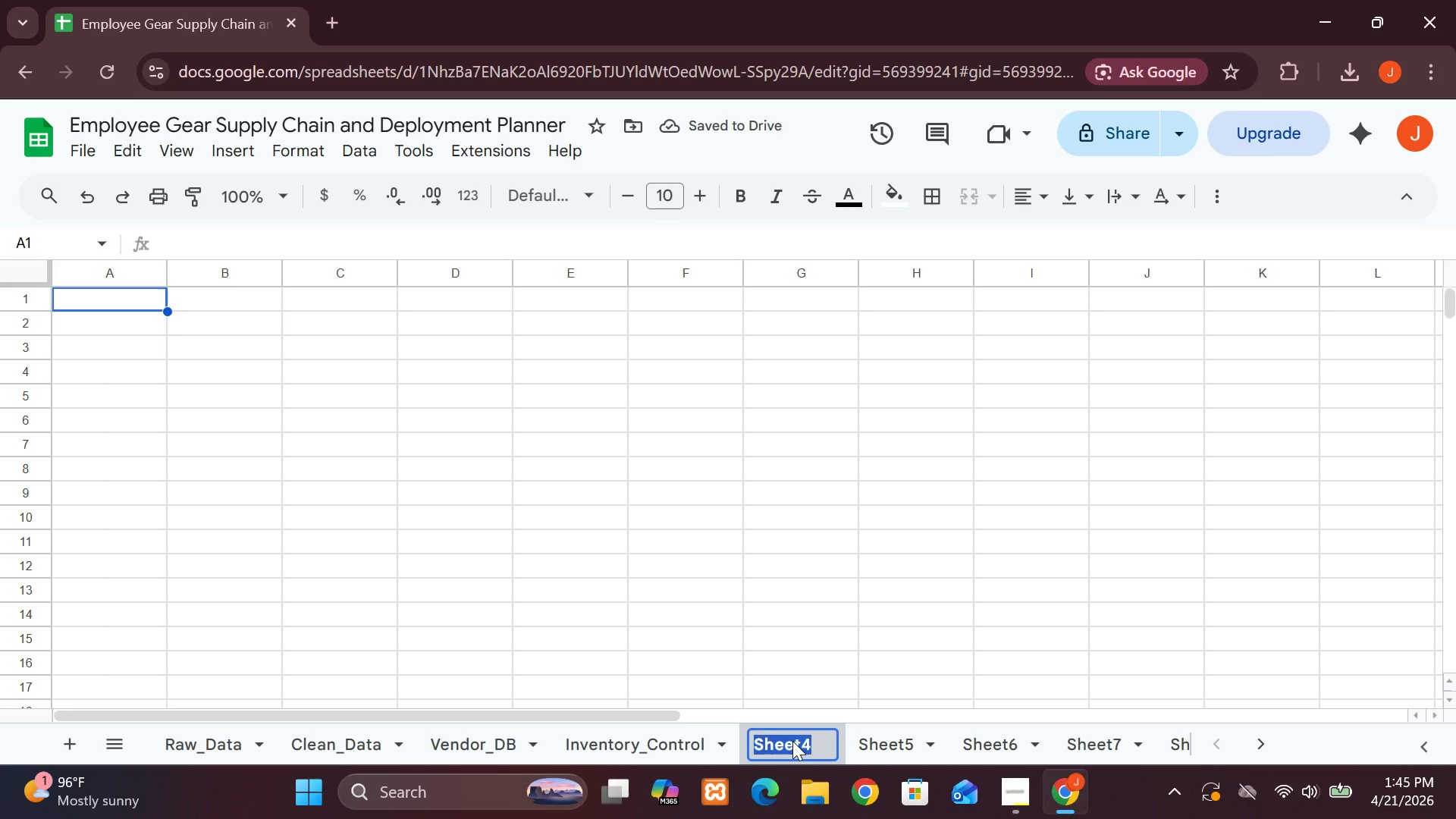 
type(Hiring)
 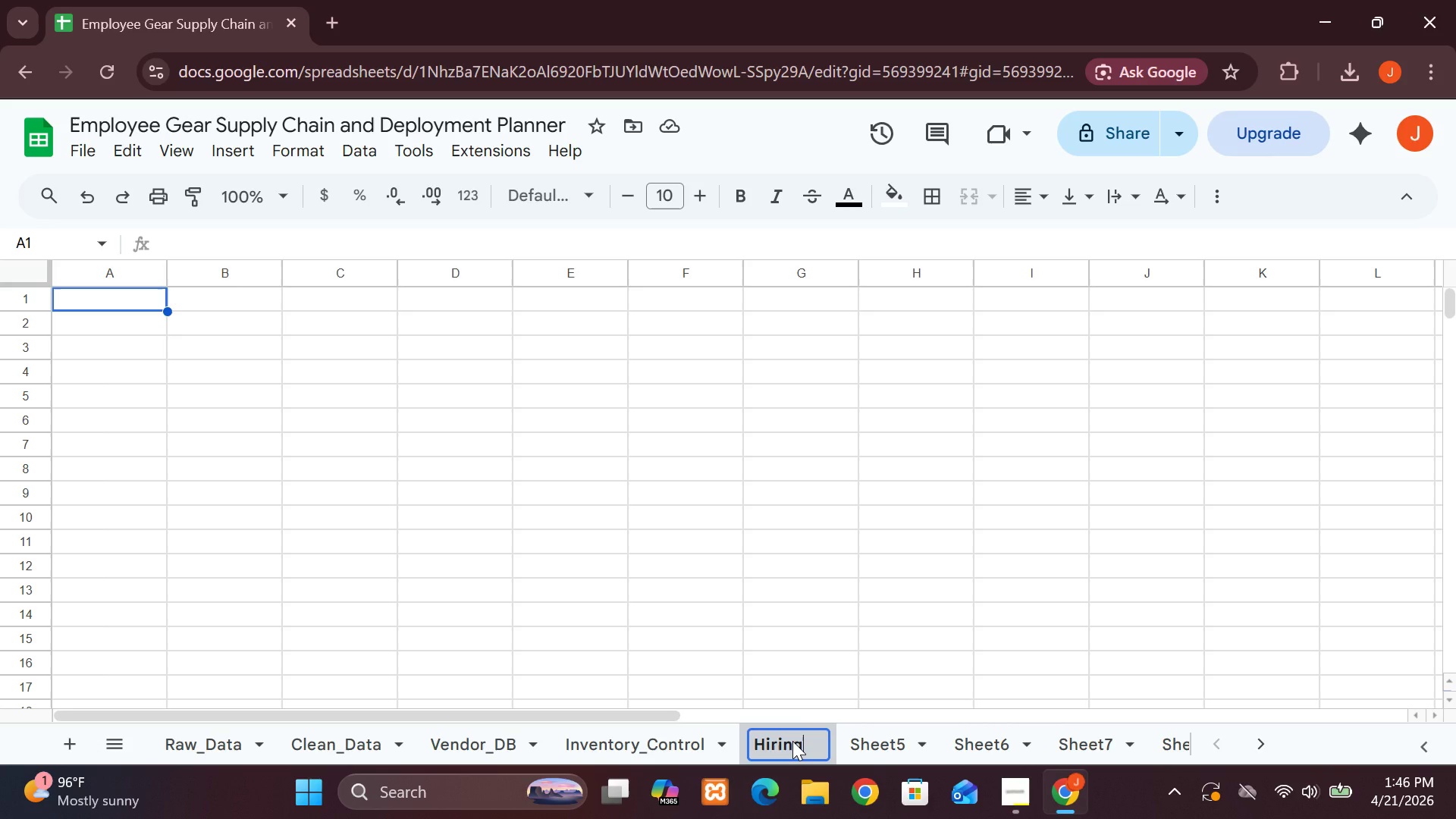 
type(_Forecast)
 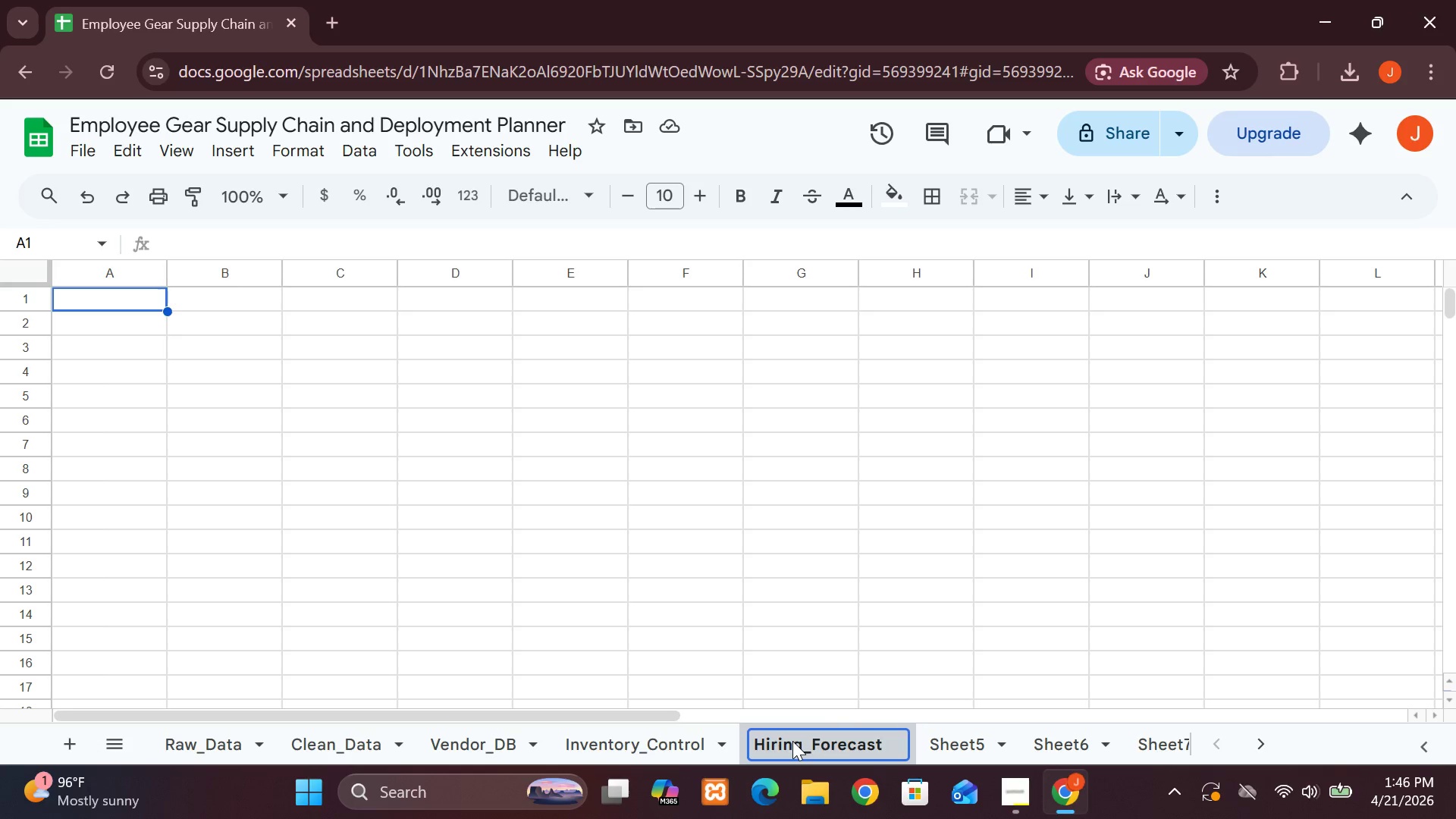 
double_click([949, 733])
 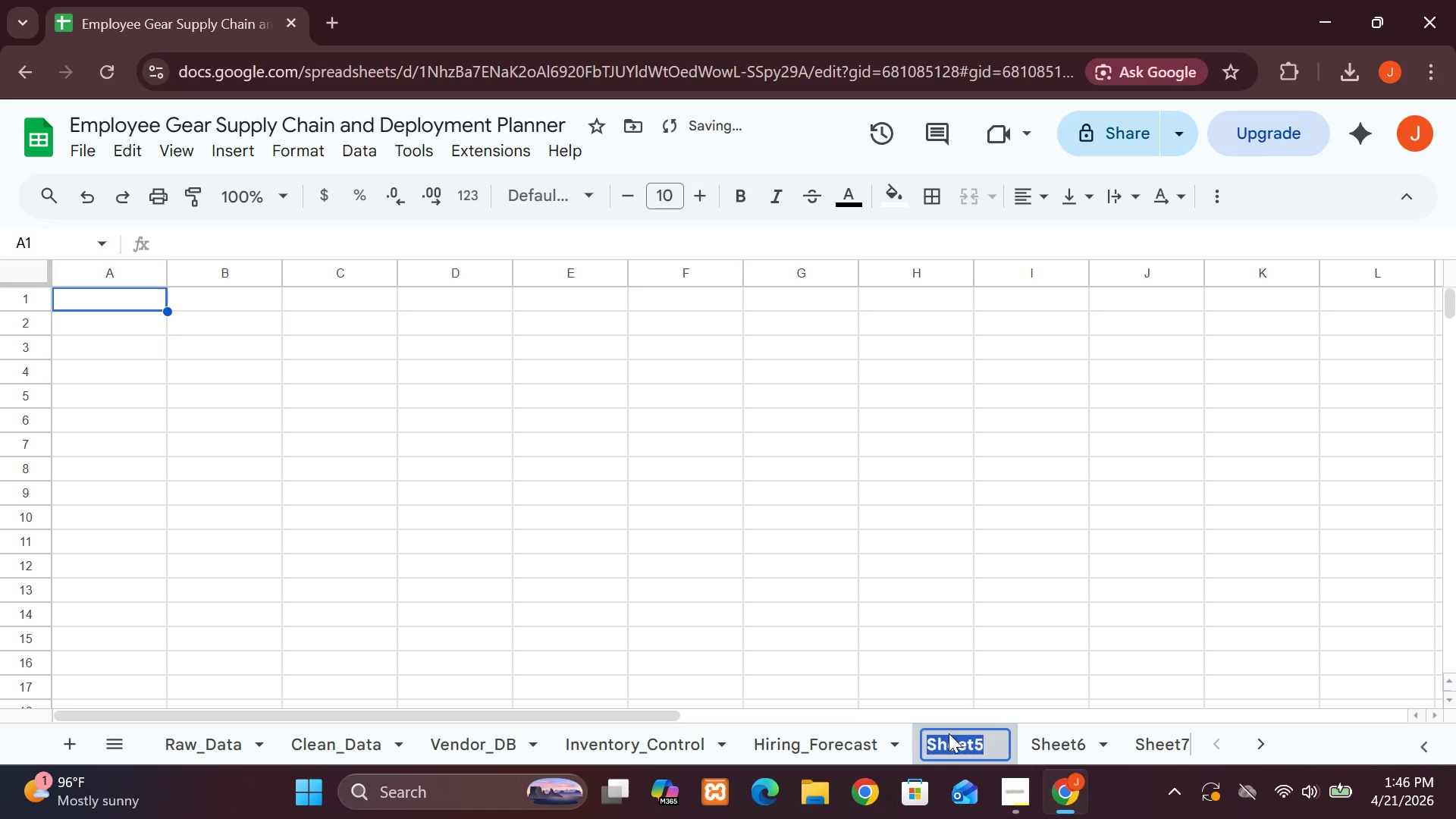 
triple_click([949, 733])
 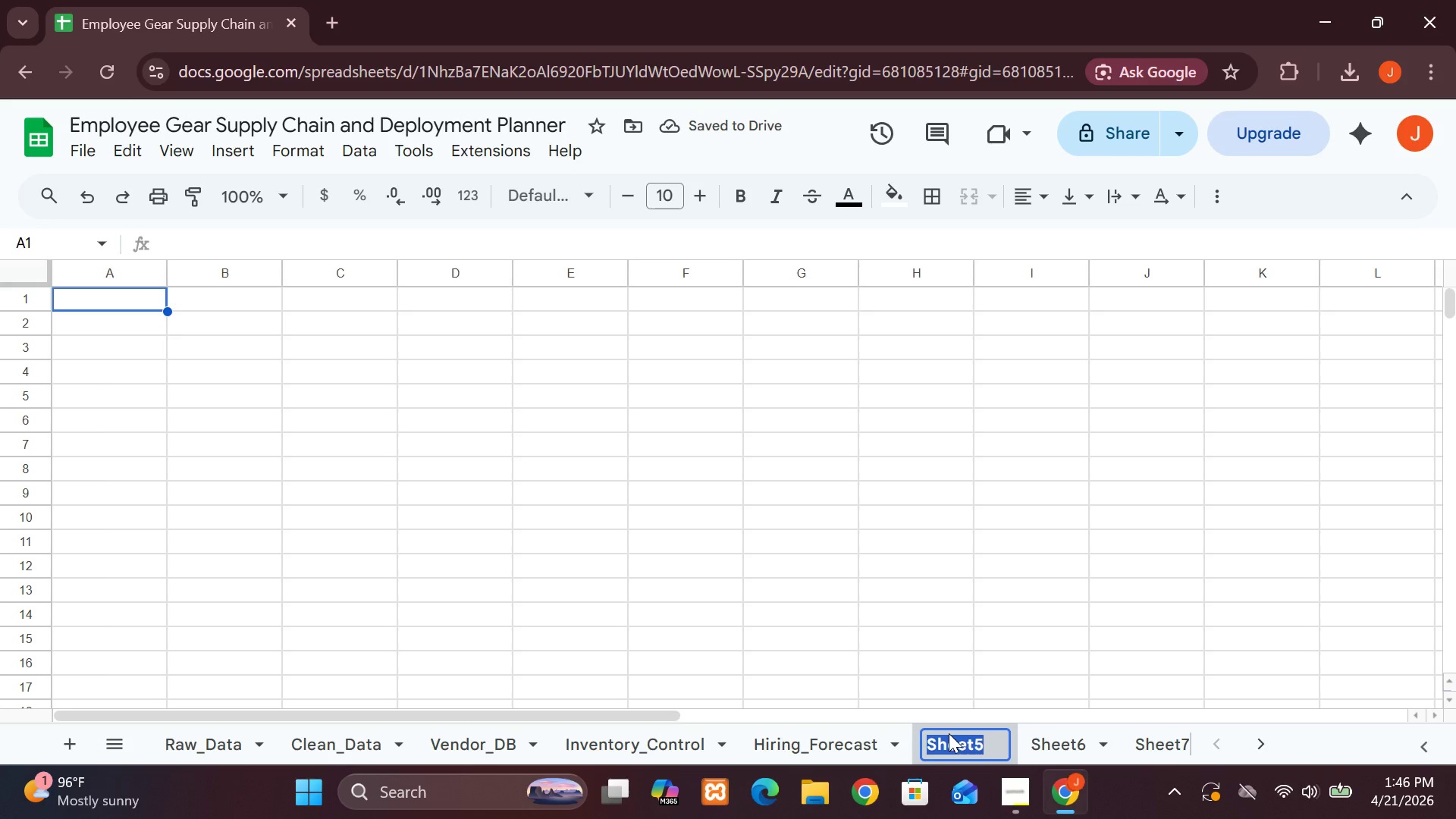 
wait(5.86)
 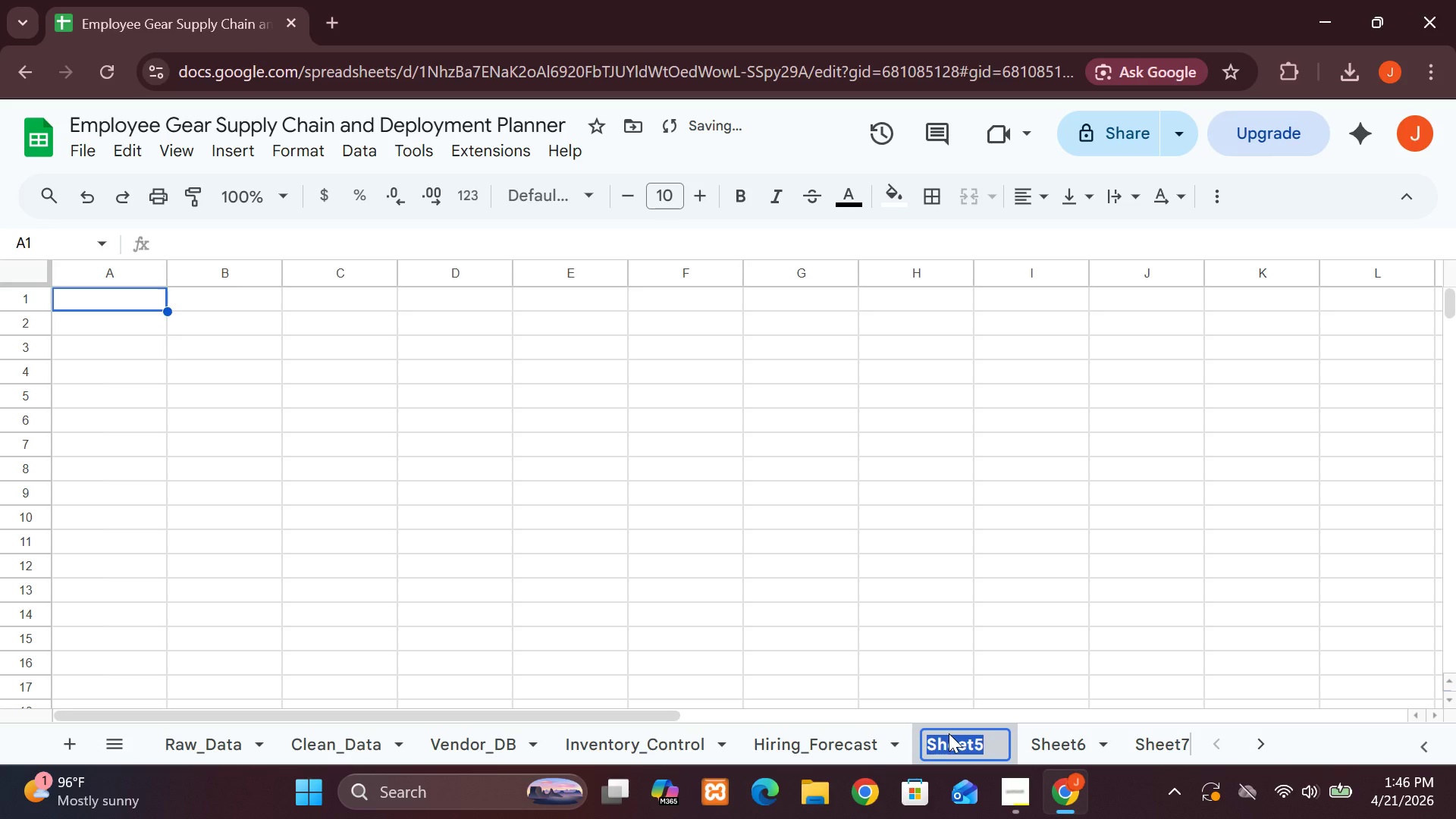 
type(Demand[F3][F3][F3])
 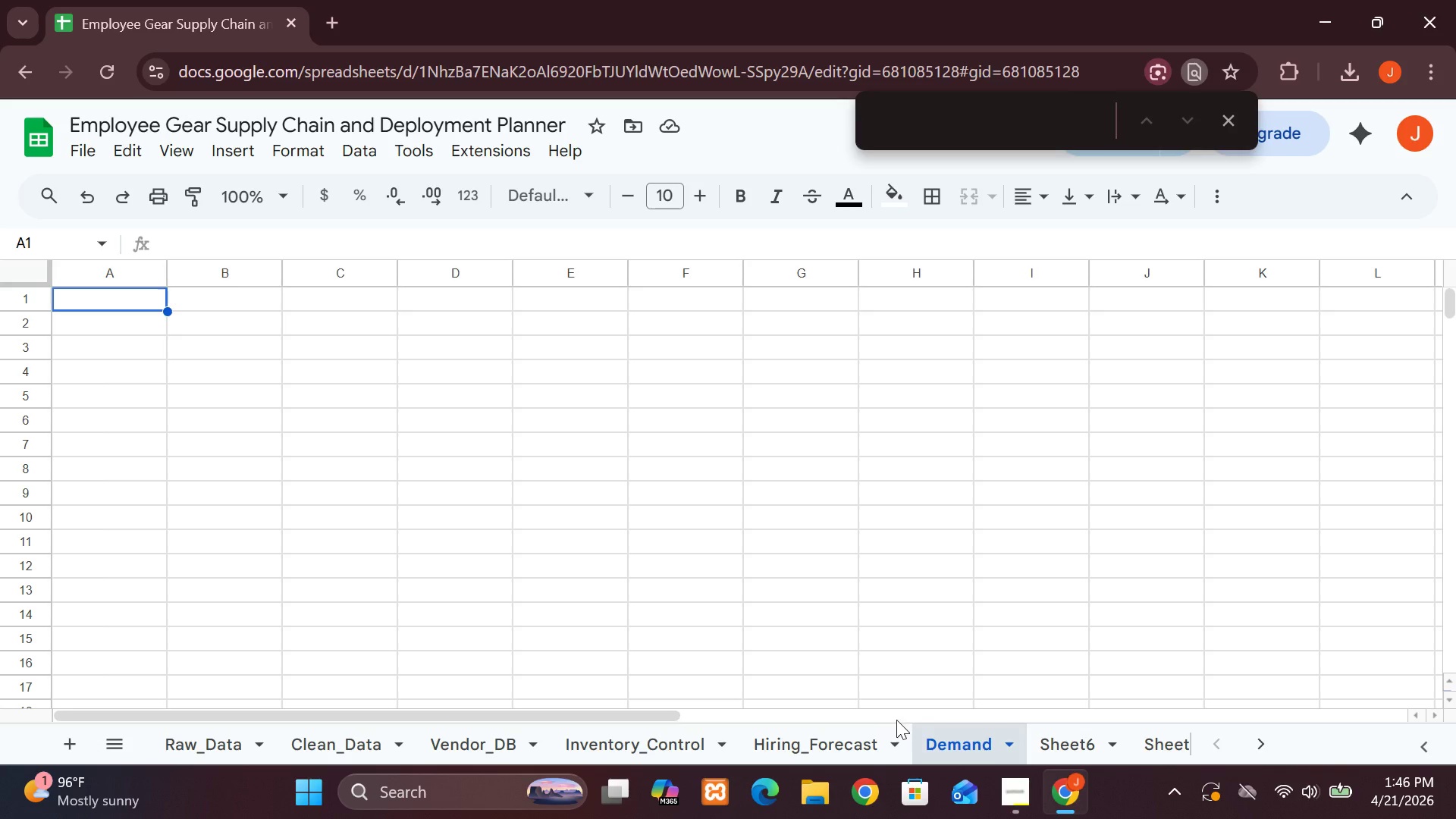 
wait(19.5)
 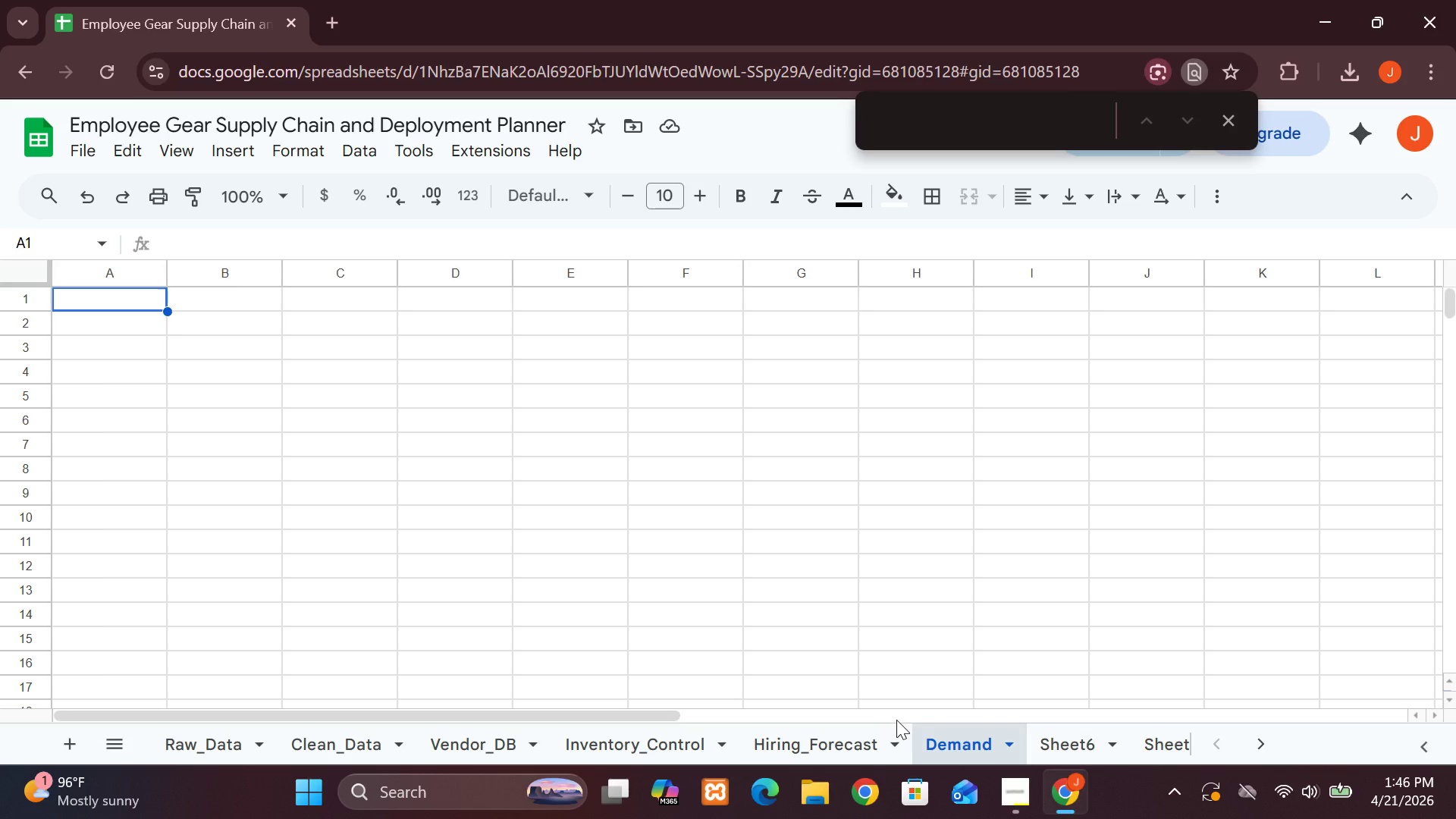 
double_click([960, 741])
 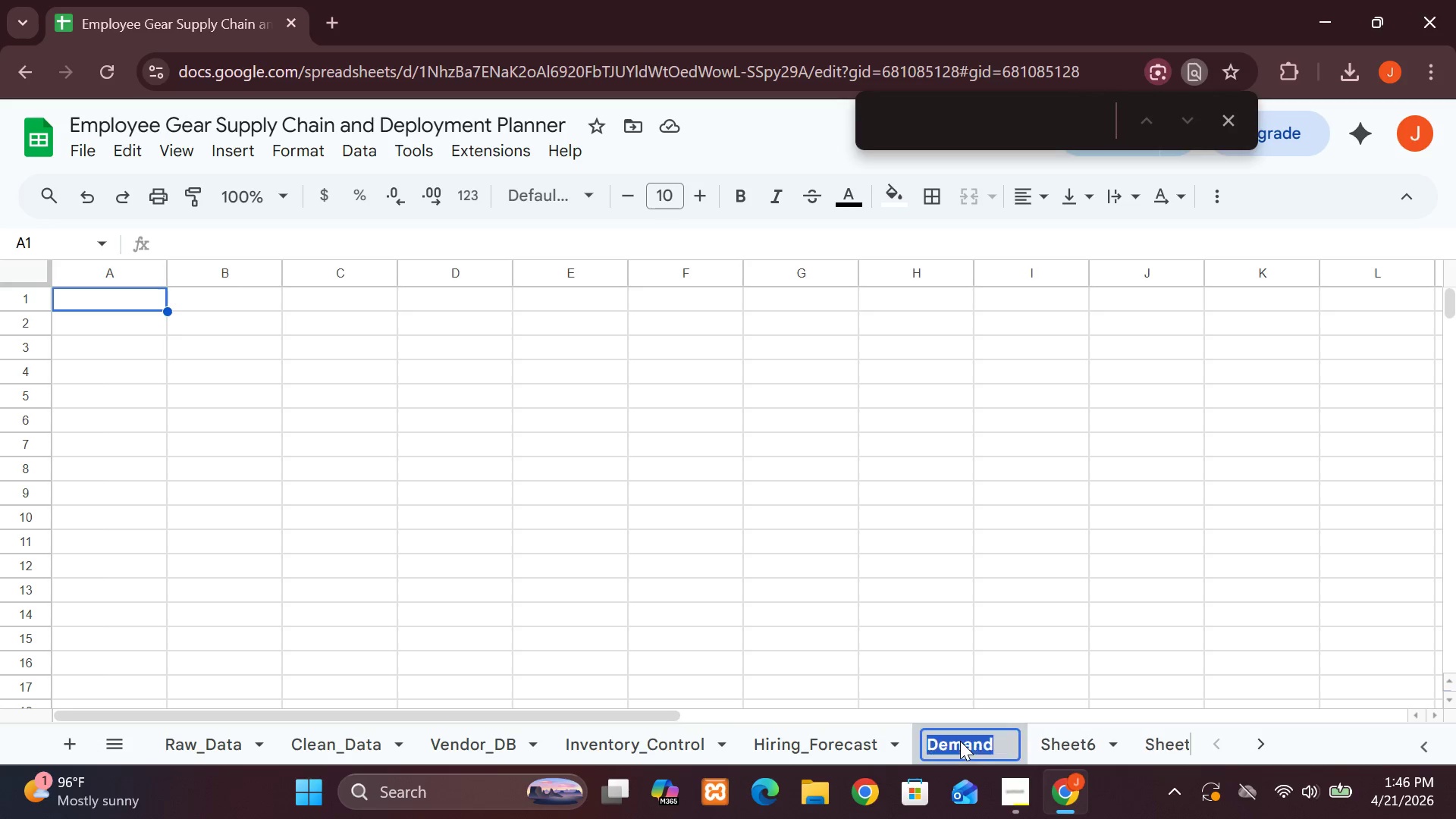 
triple_click([960, 741])
 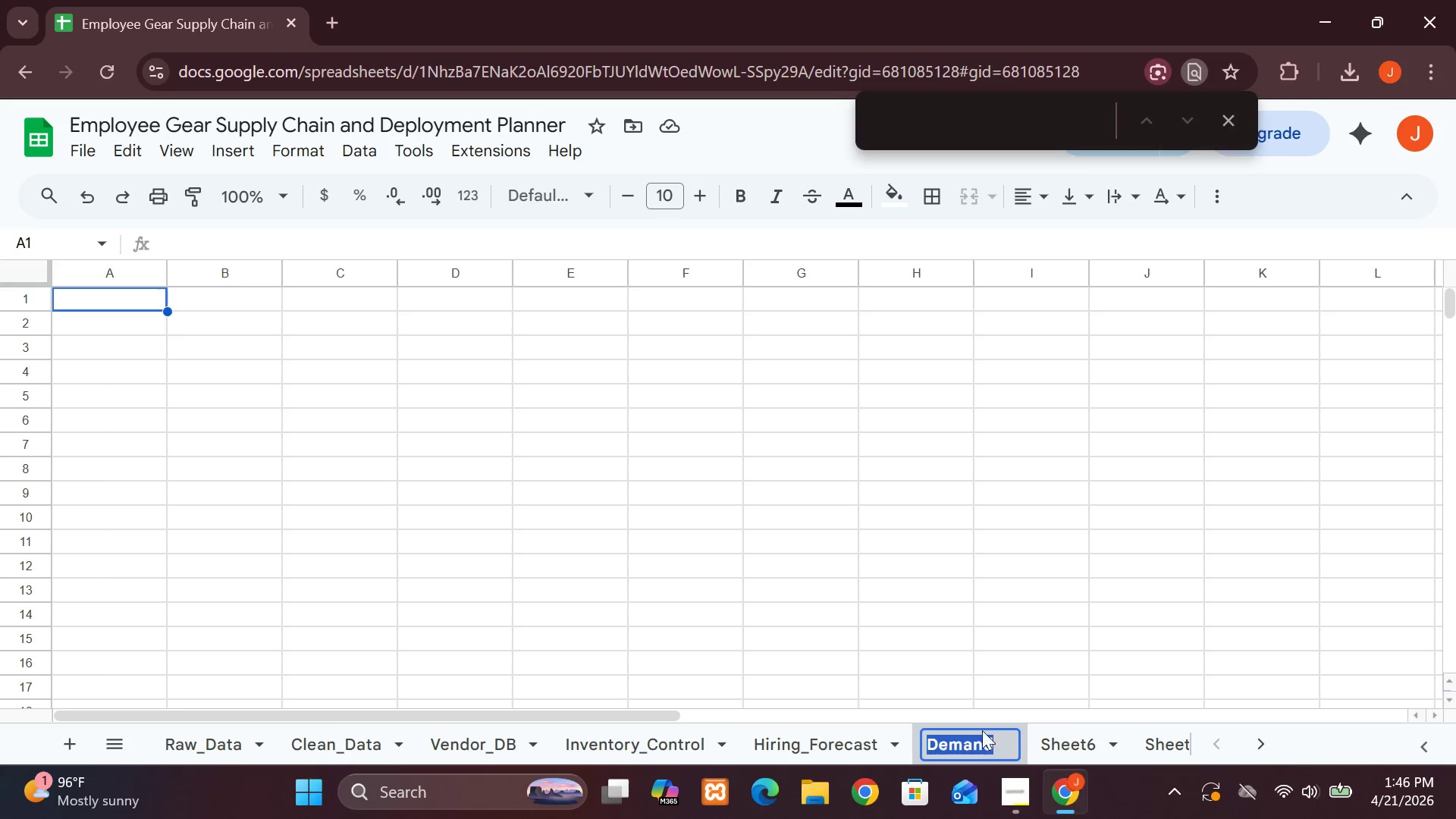 
wait(5.78)
 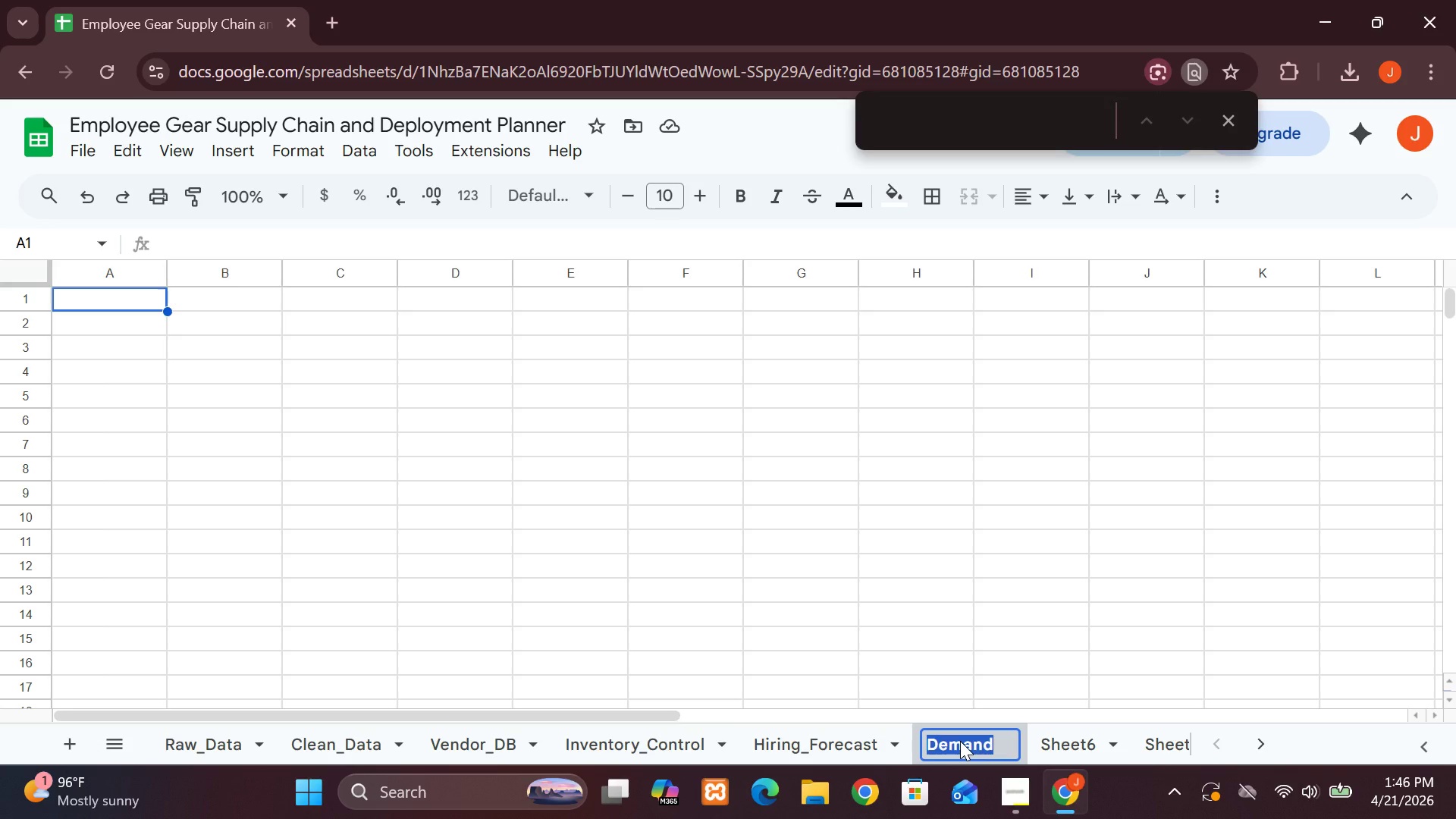 
left_click([995, 741])
 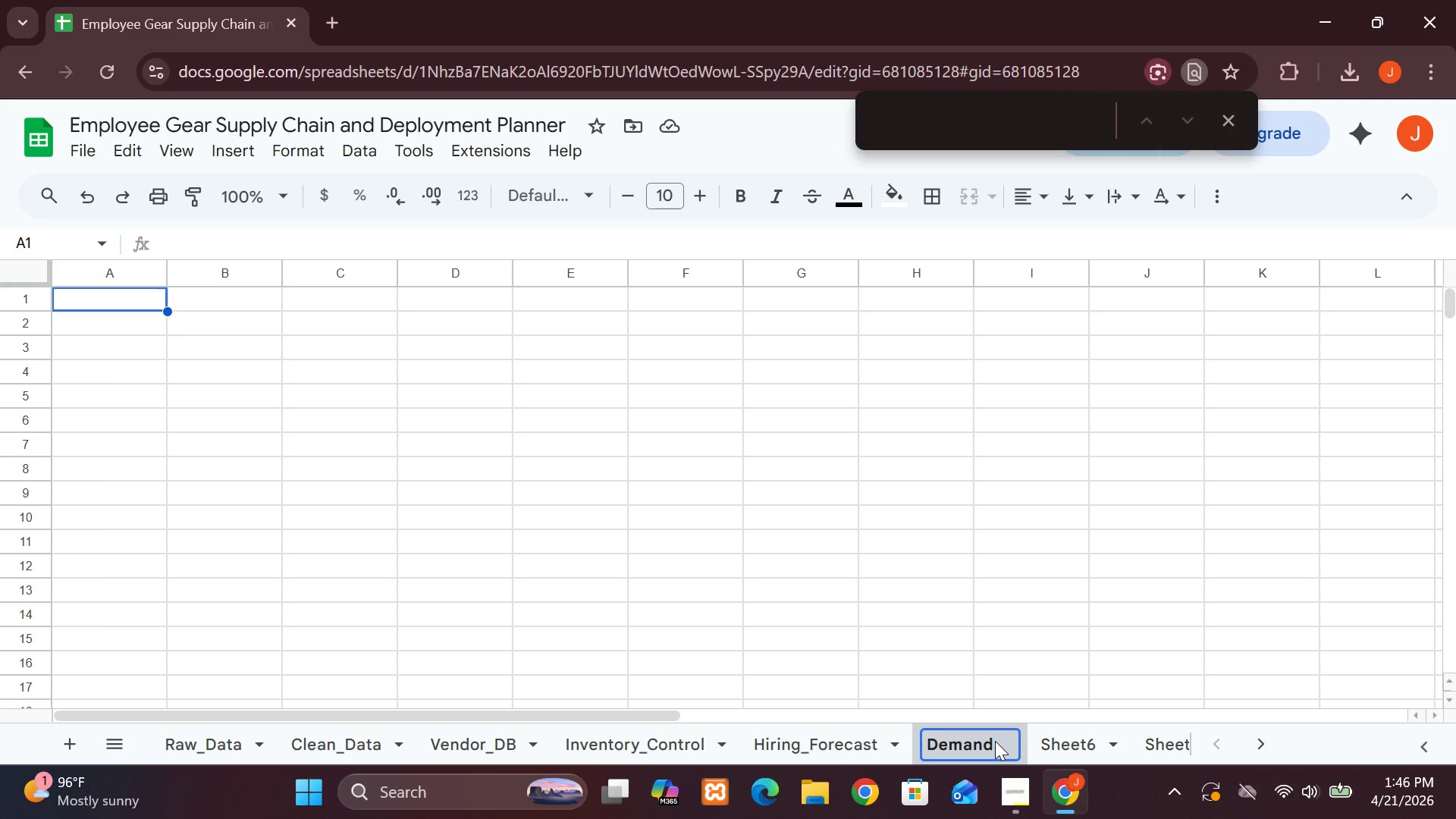 
type(_calculation)
 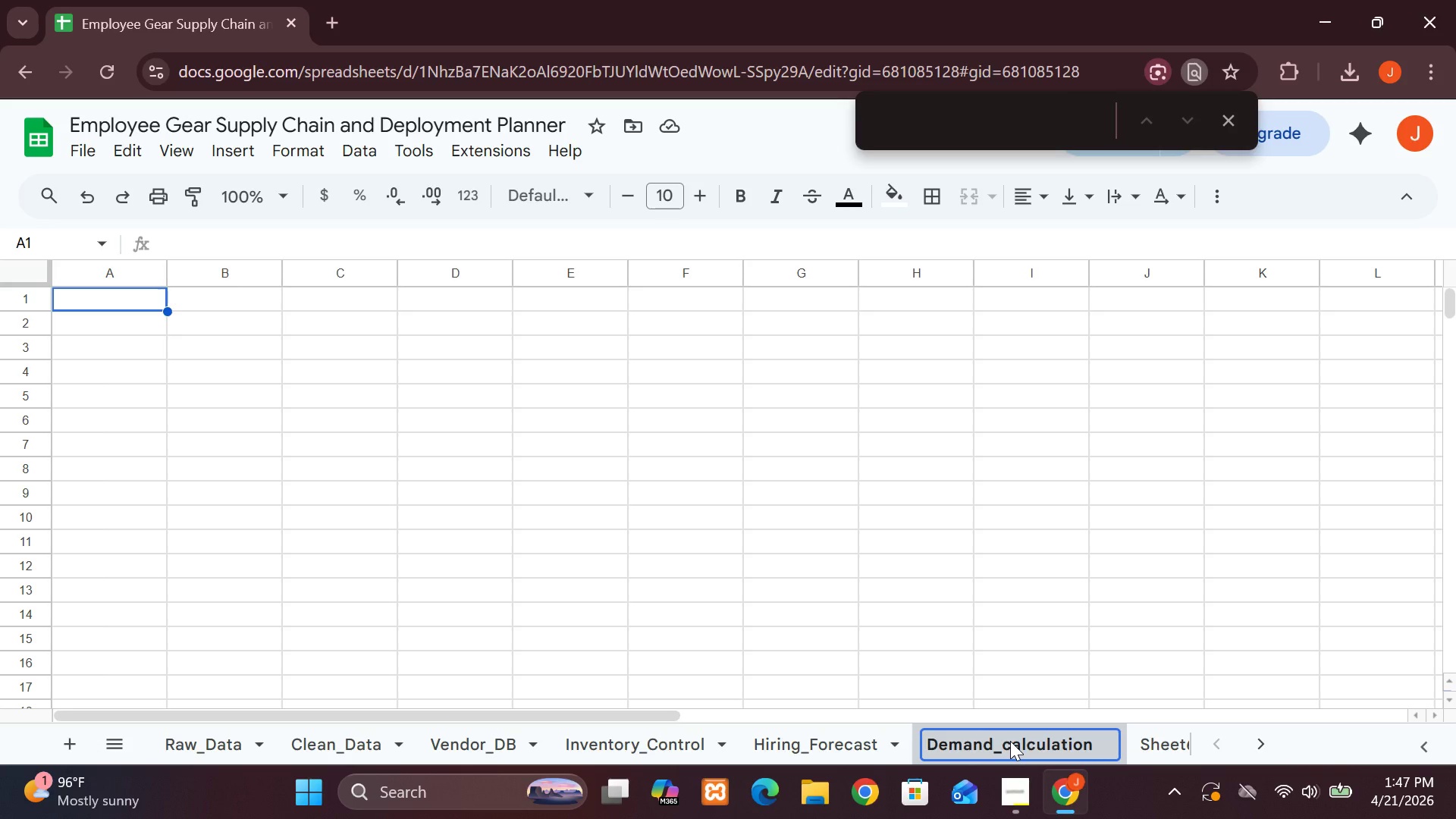 
wait(6.67)
 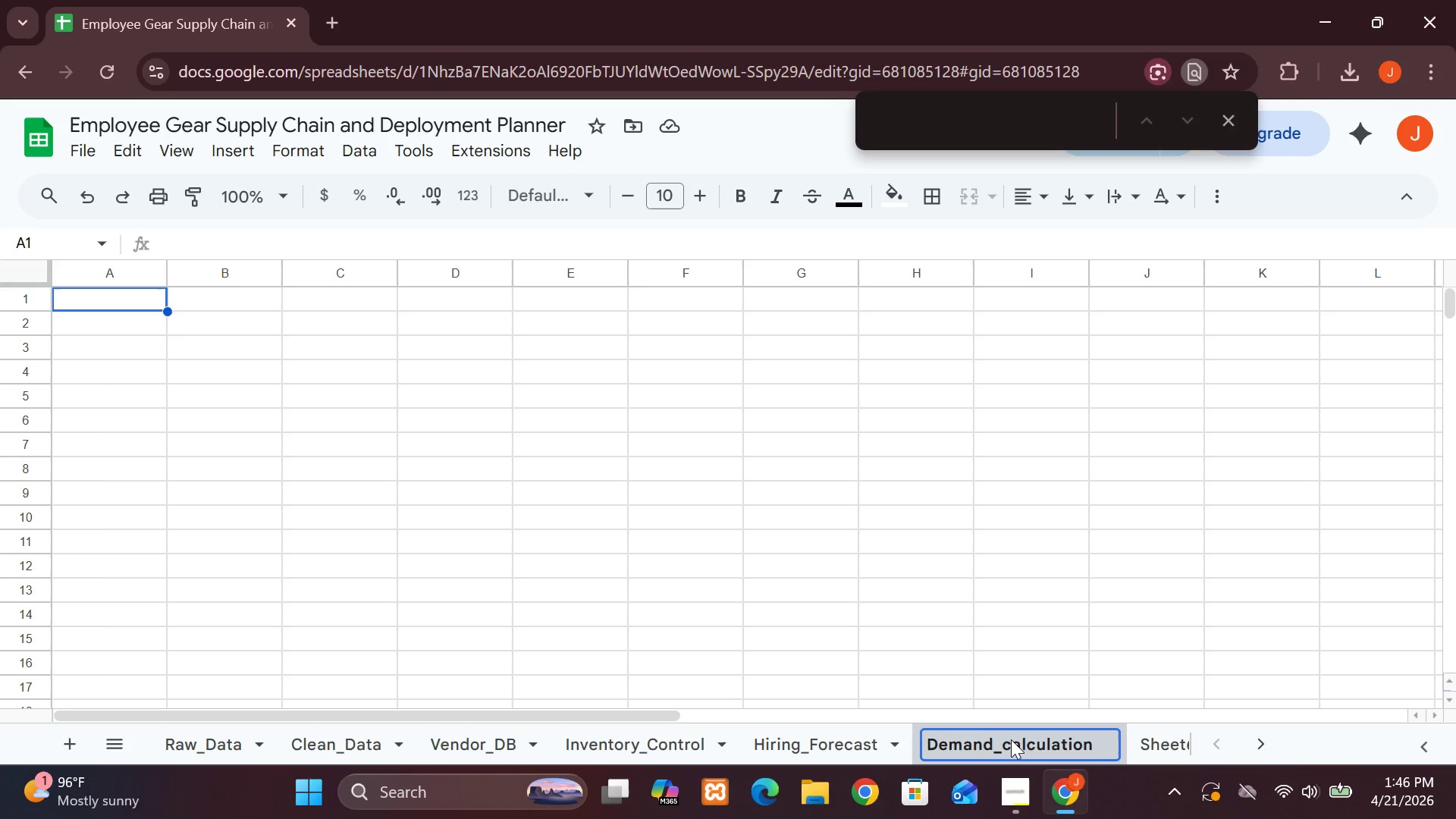 
double_click([1172, 747])
 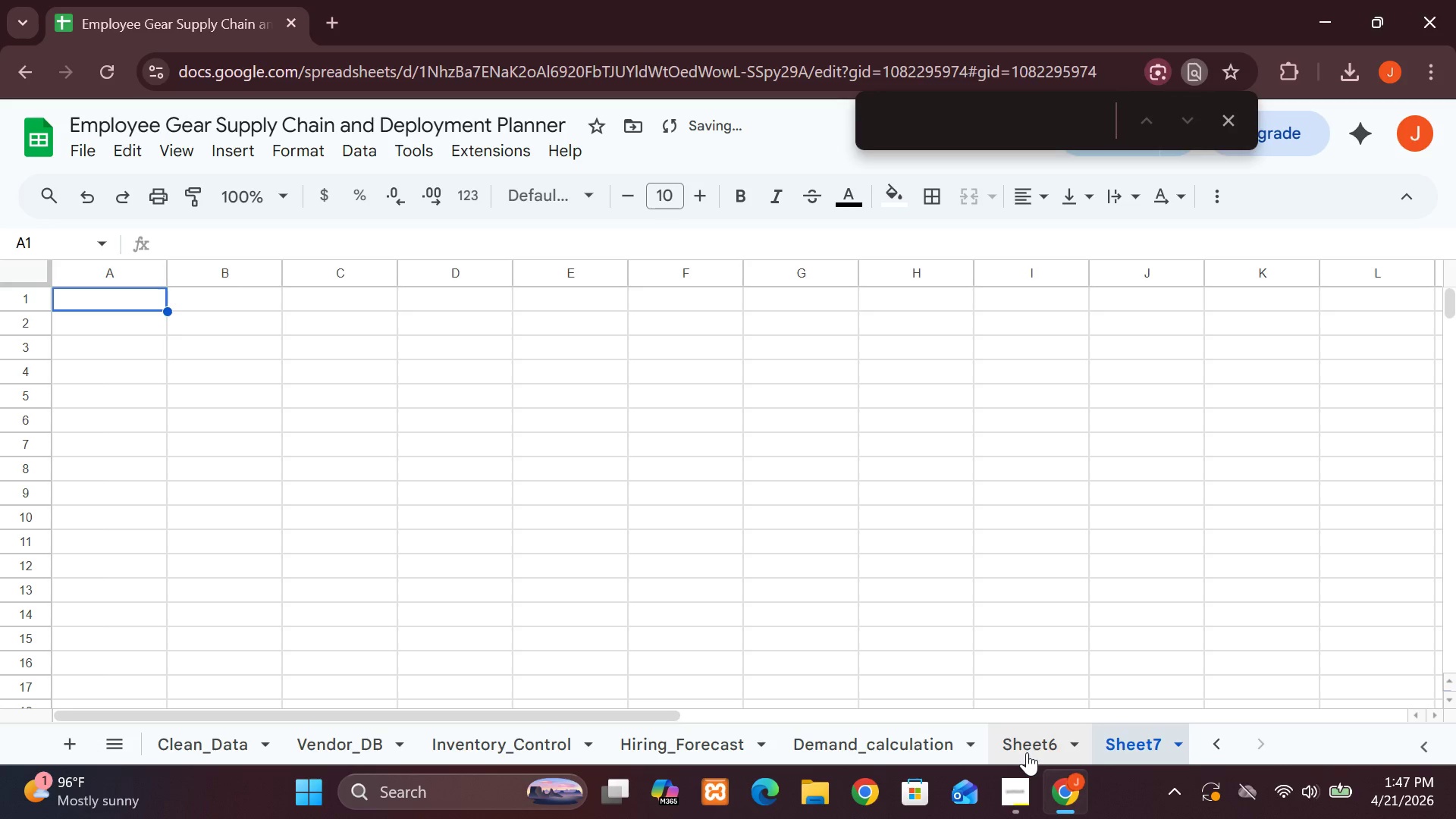 
double_click([1027, 752])
 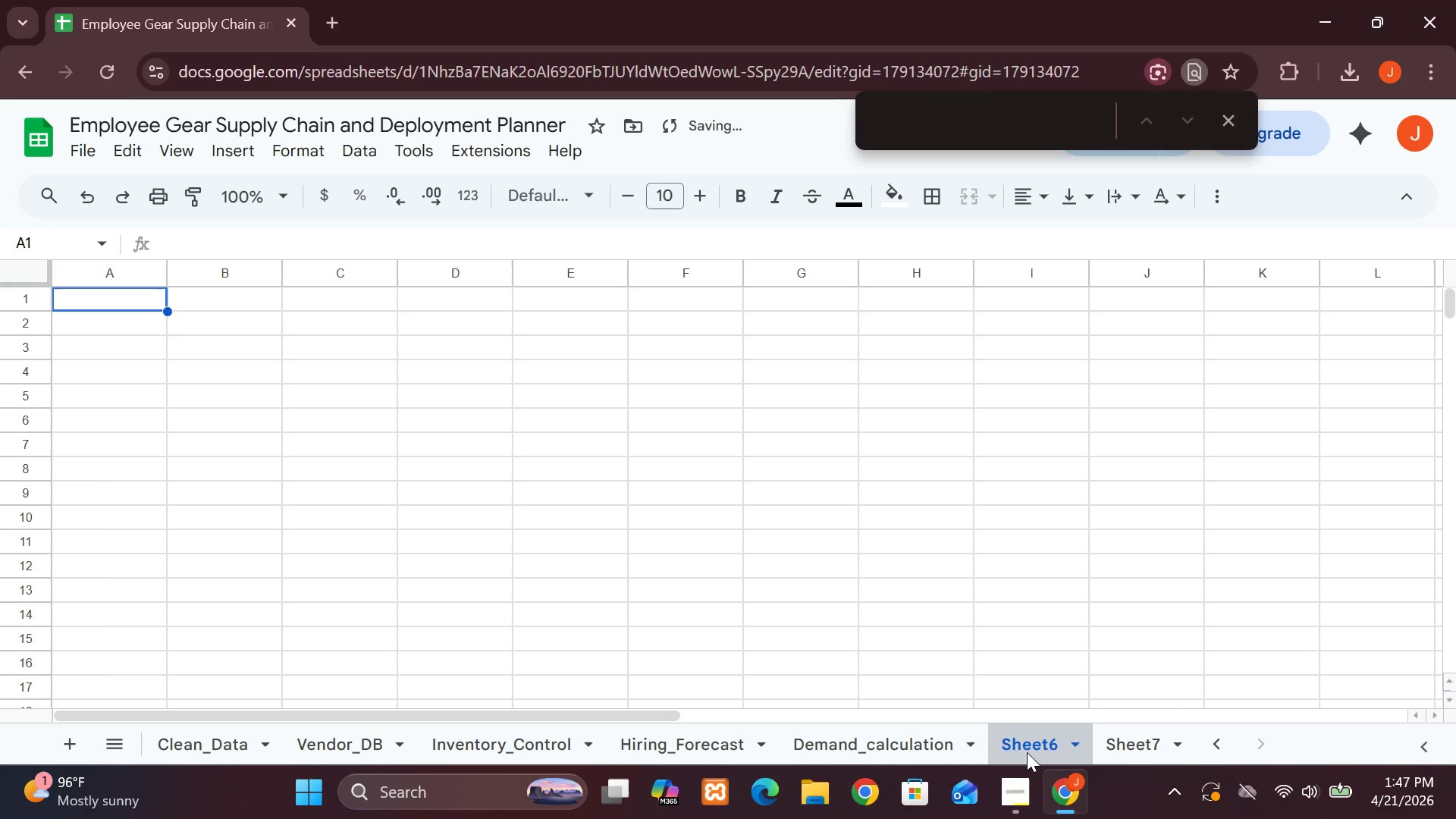 
triple_click([1027, 752])
 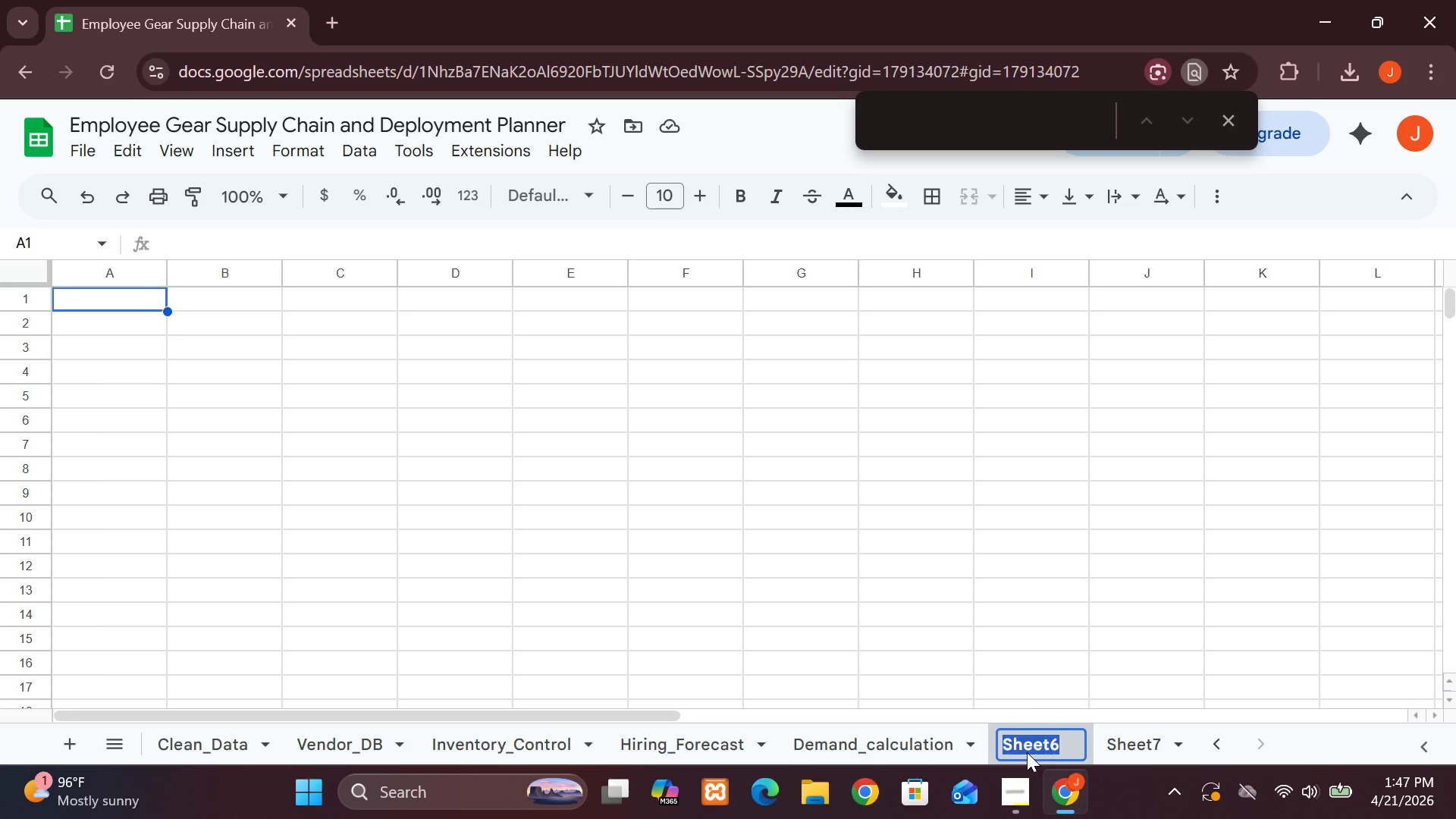 
wait(5.62)
 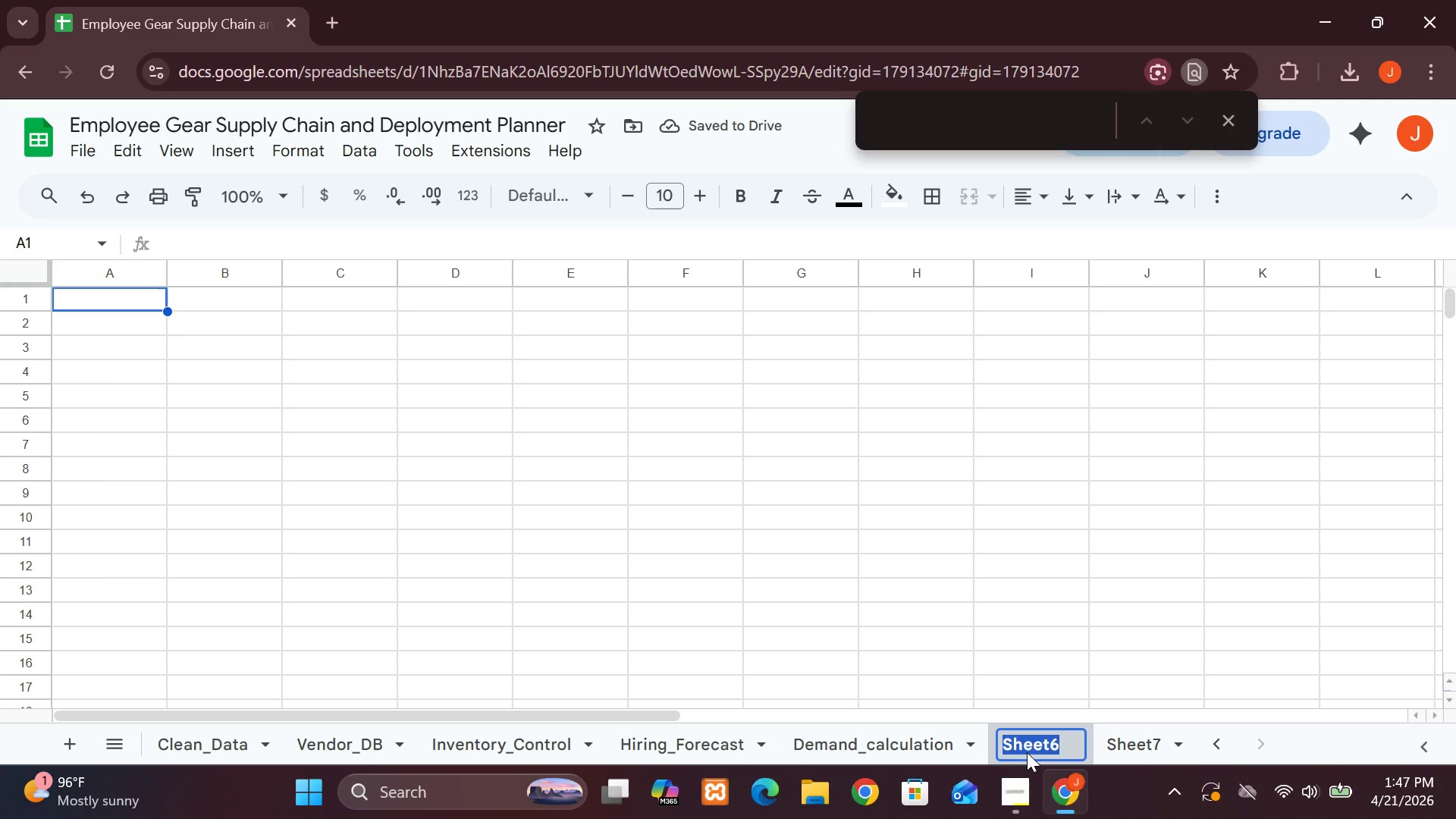 
type(Hub_Packing_Lists)
 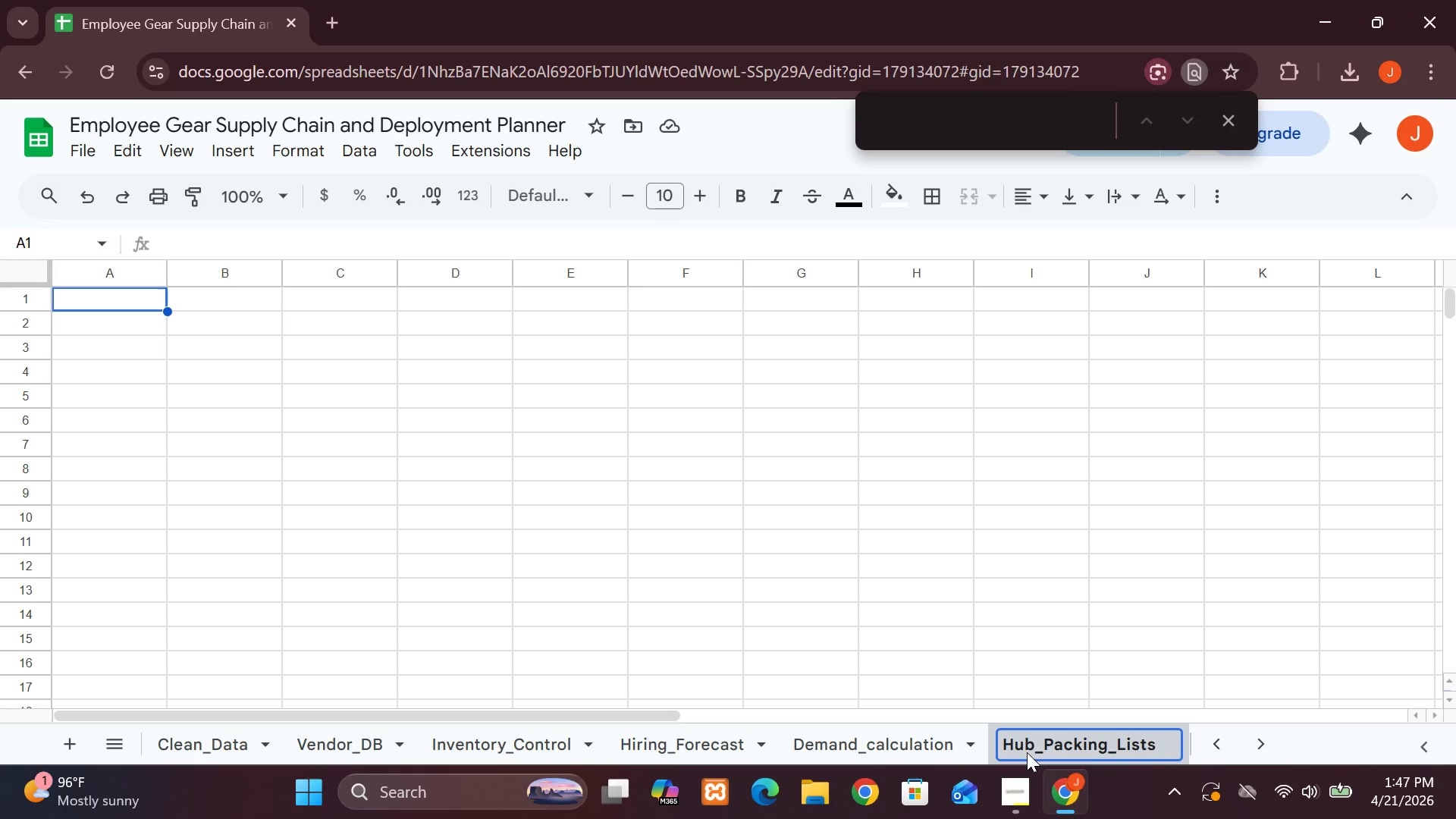 
double_click([1012, 741])
 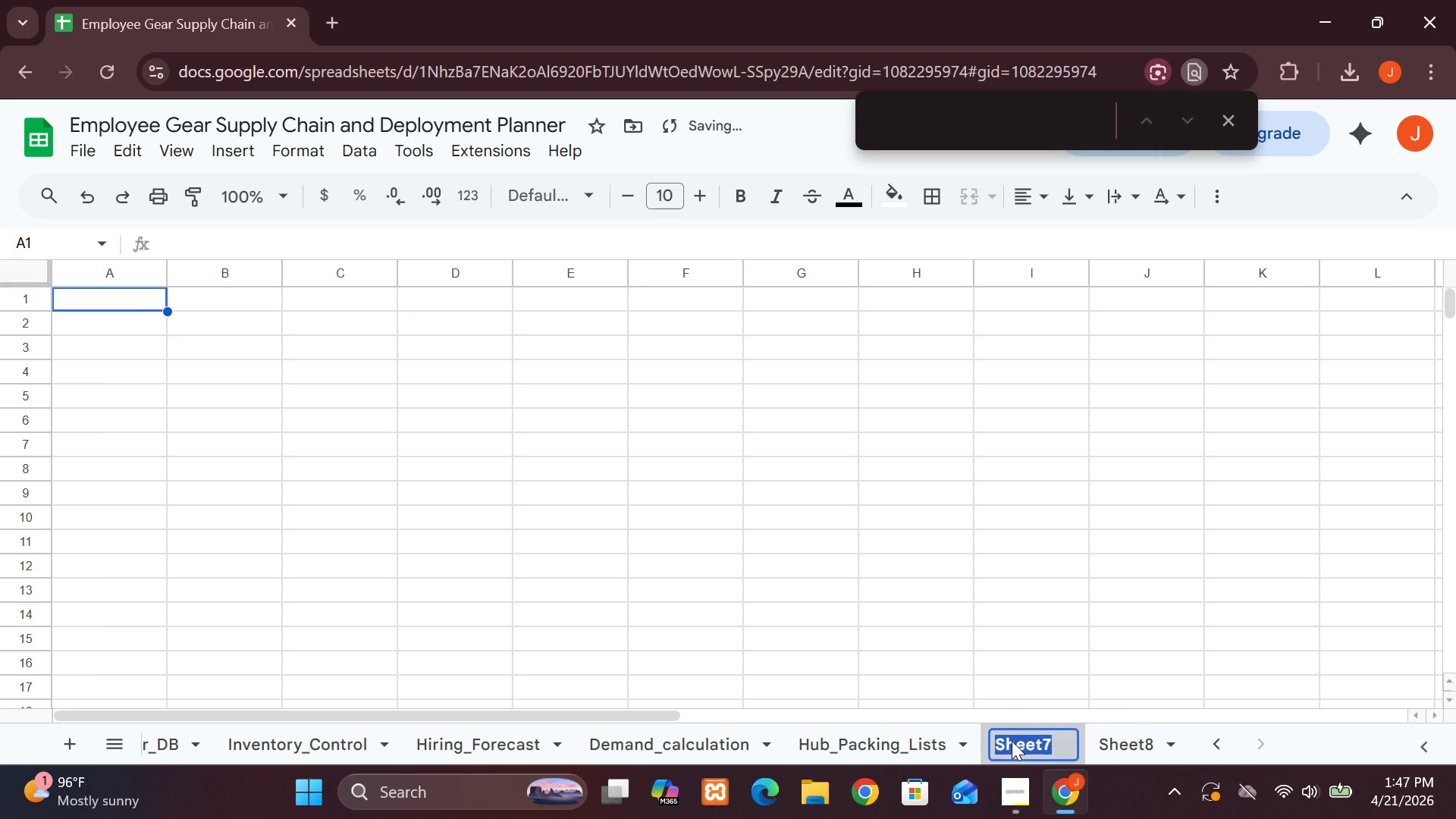 
triple_click([1012, 741])
 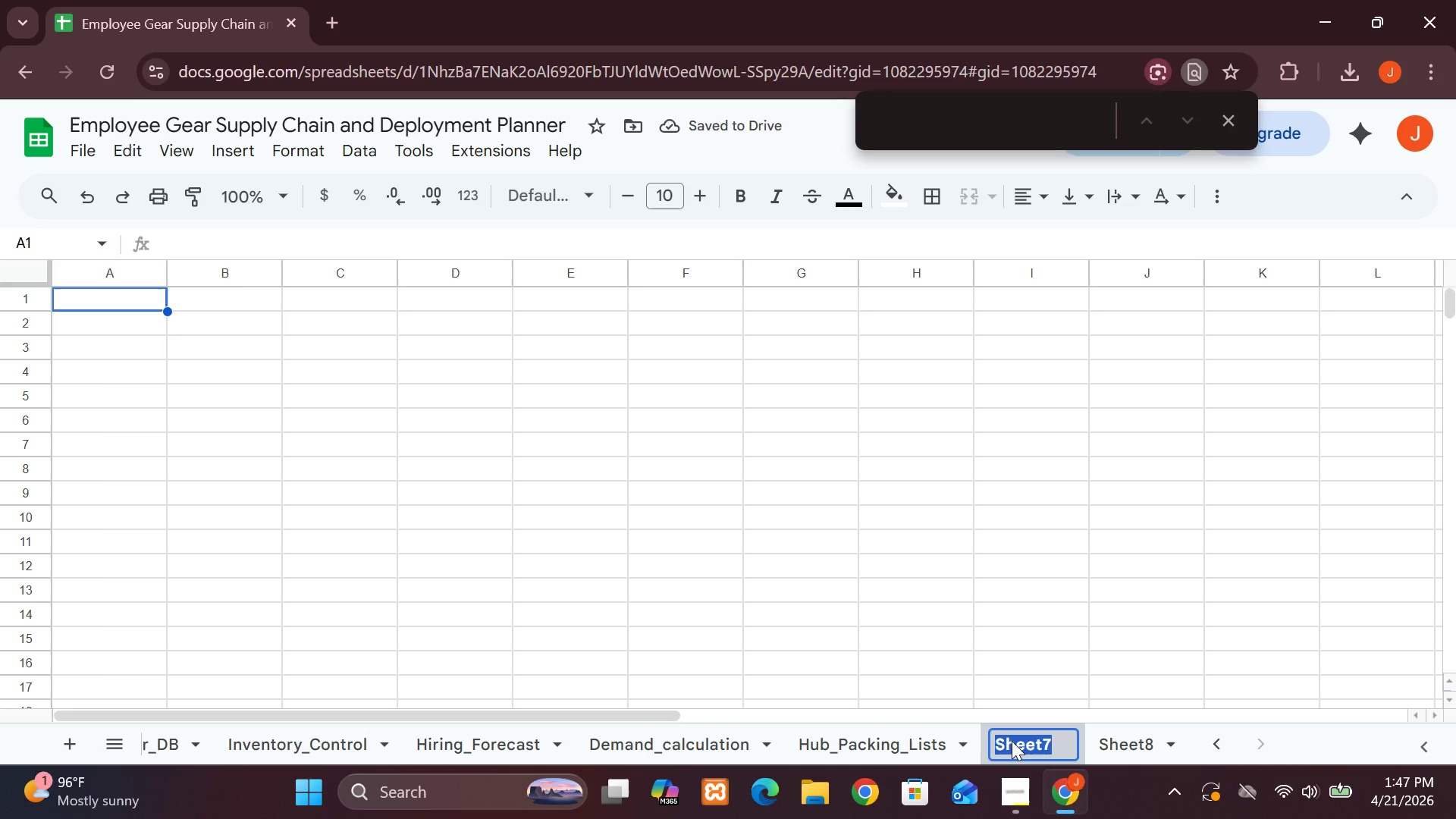 
type(RRisk)
key(Backspace)
key(Backspace)
key(Backspace)
key(Backspace)
type(isk)
 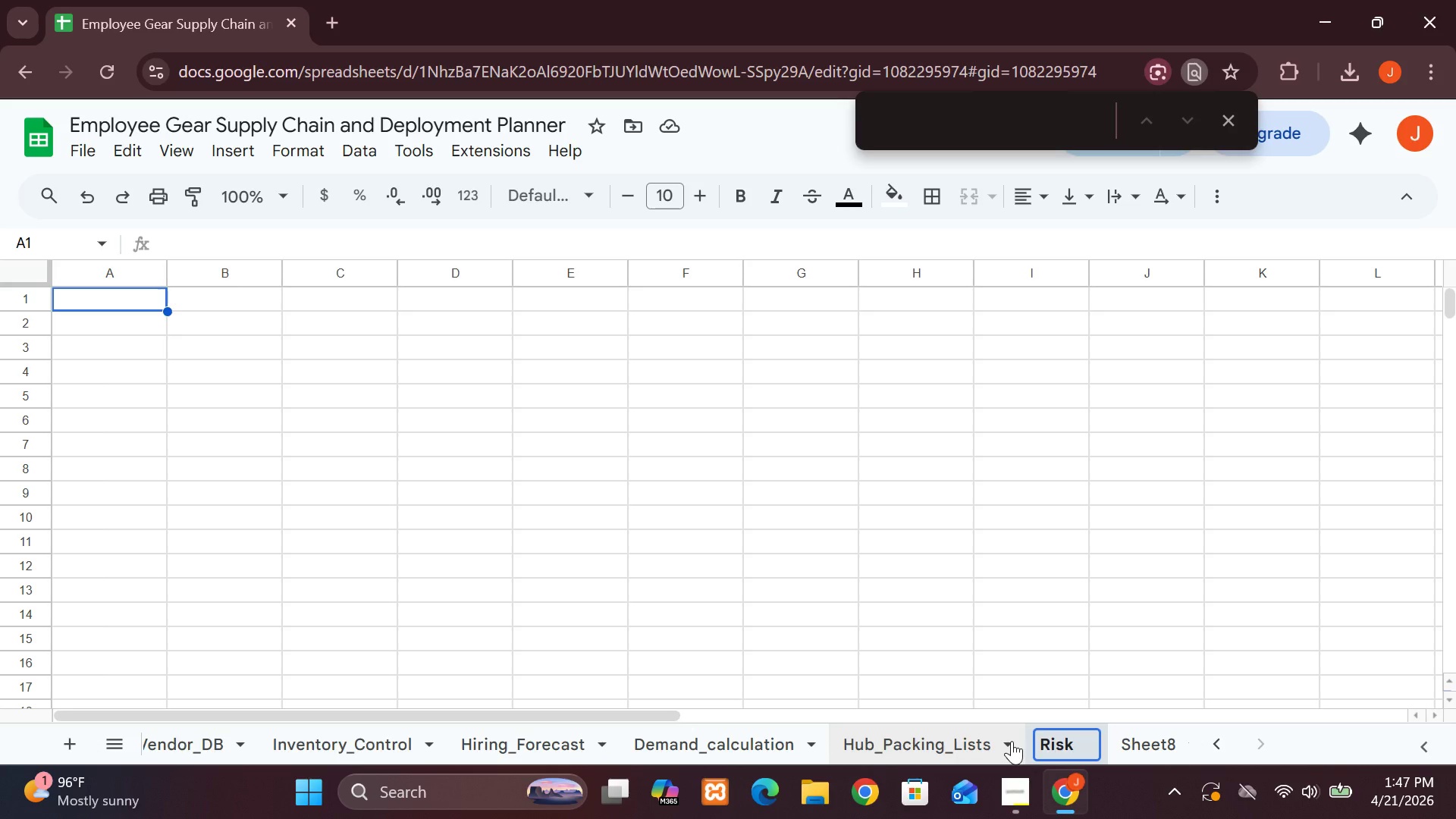 
type(_Analysis)
 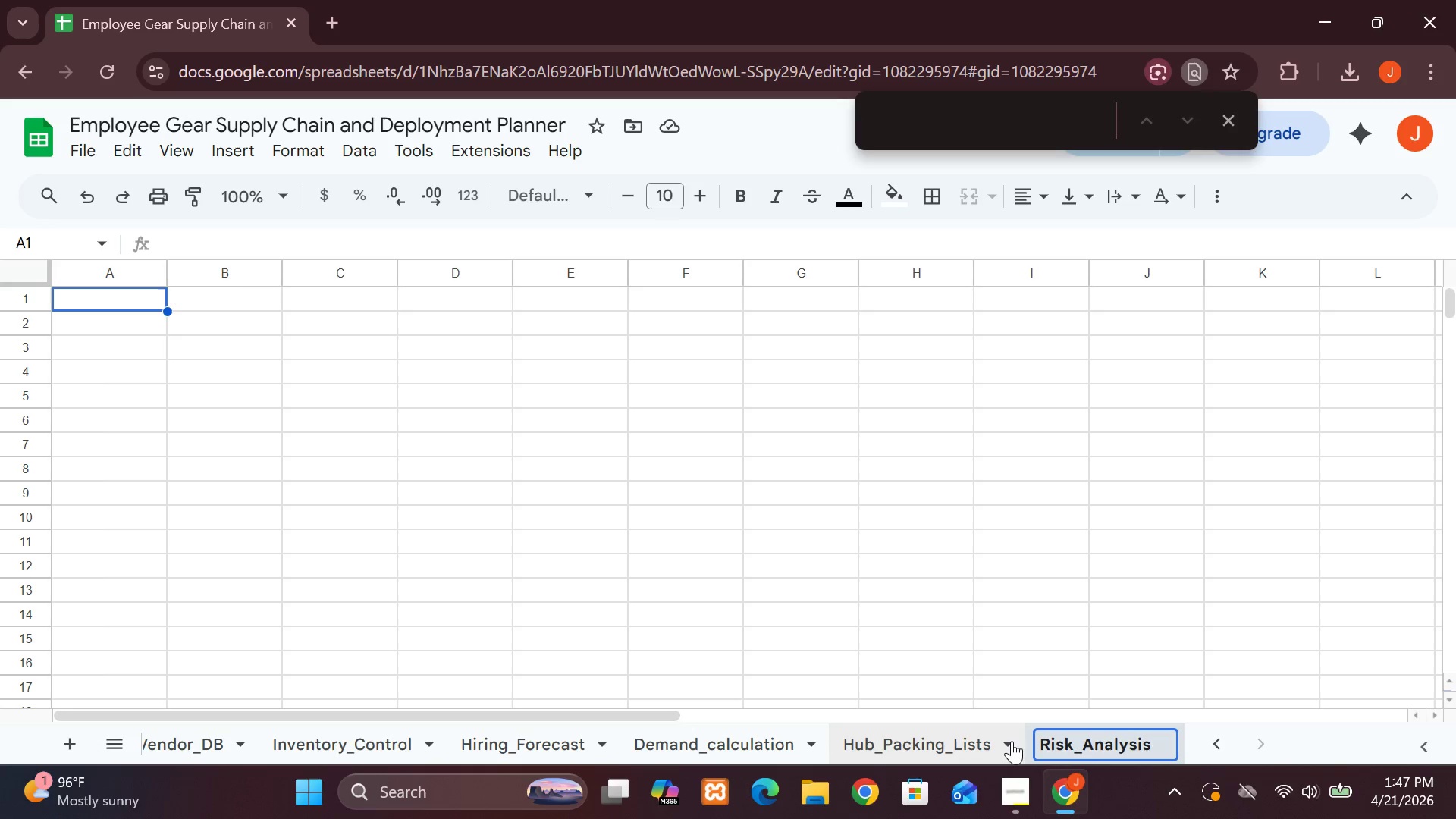 
double_click([1139, 745])
 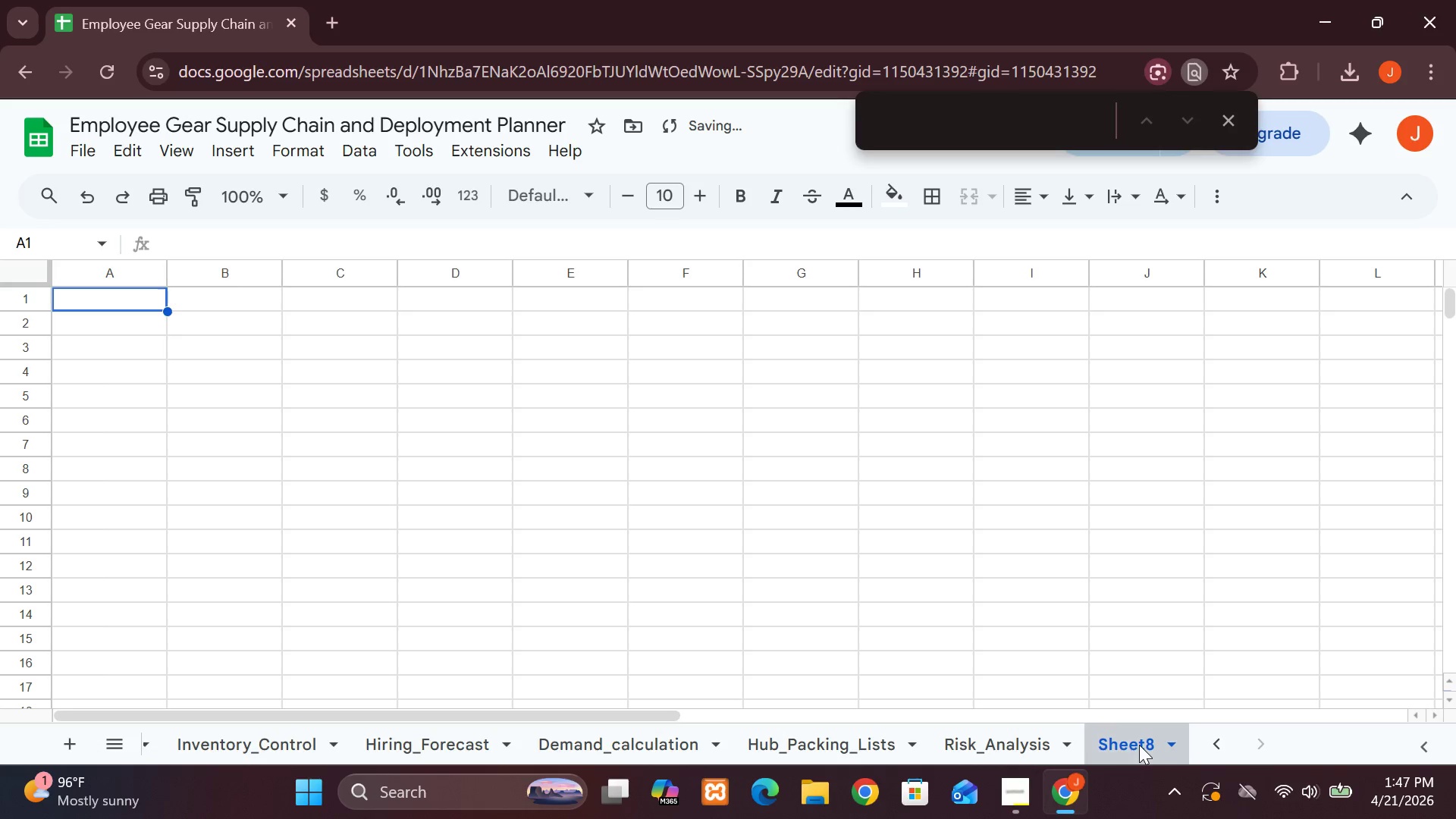 
triple_click([1139, 745])
 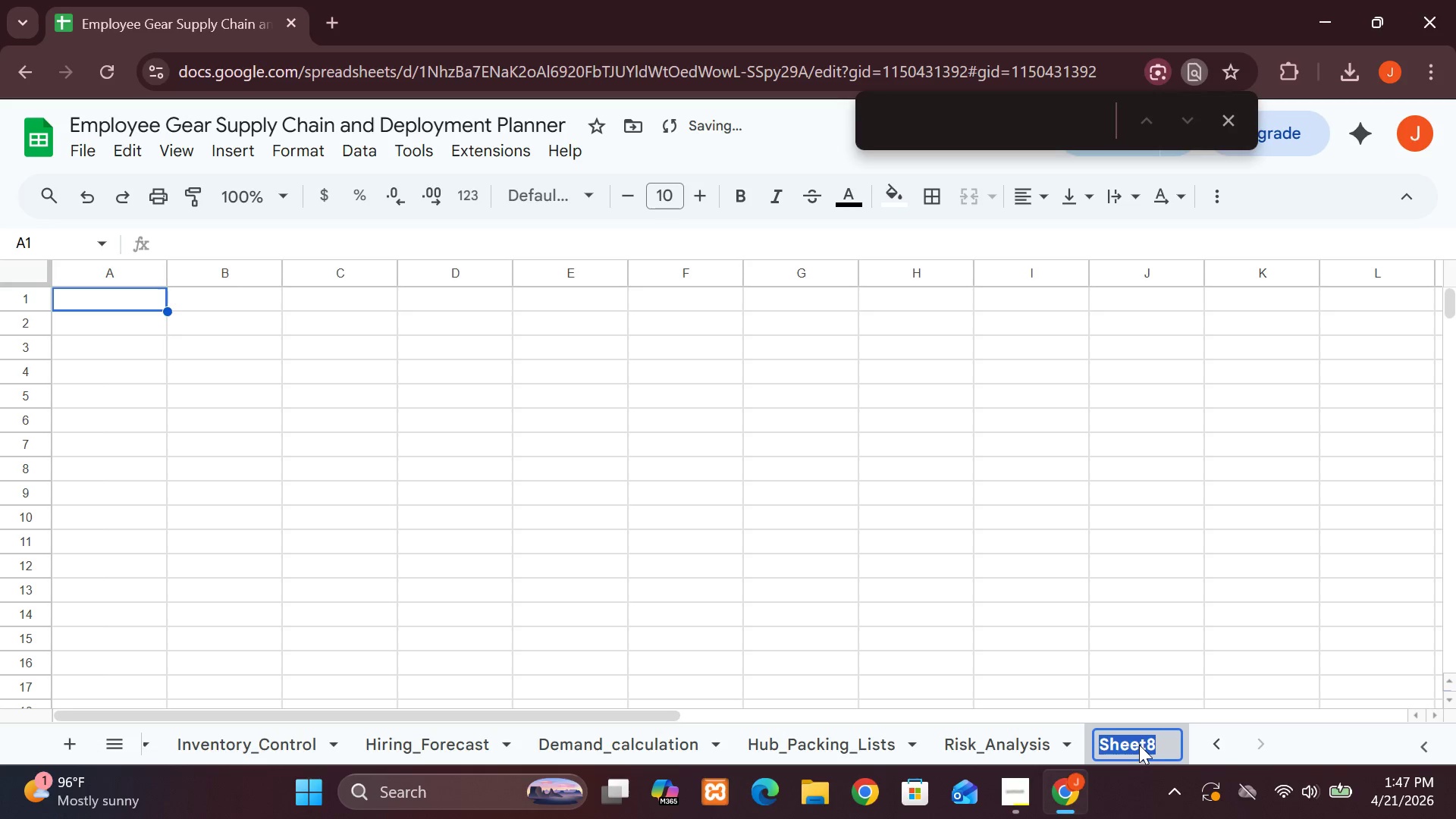 
type(Dashboard)
 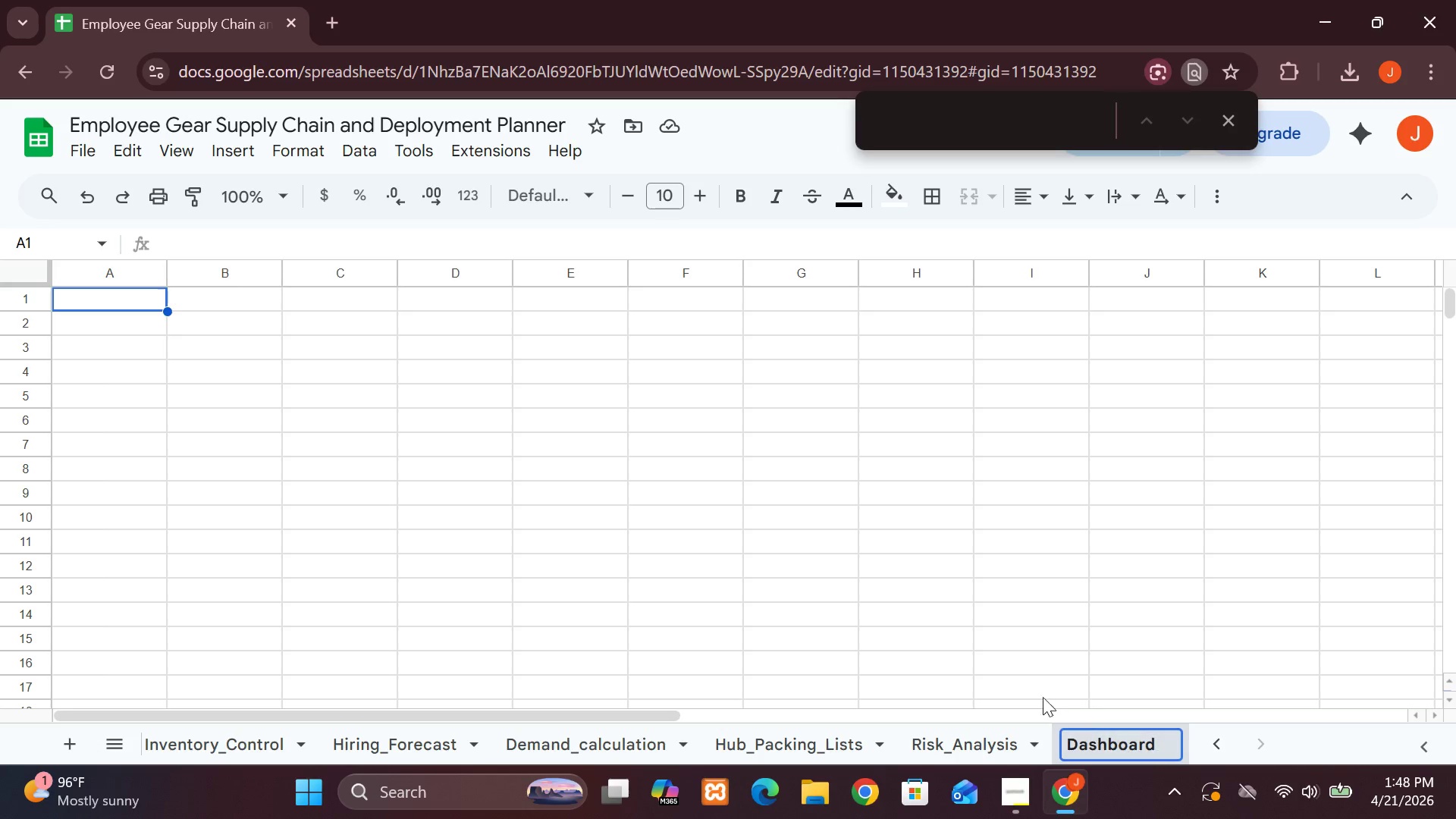 
wait(5.17)
 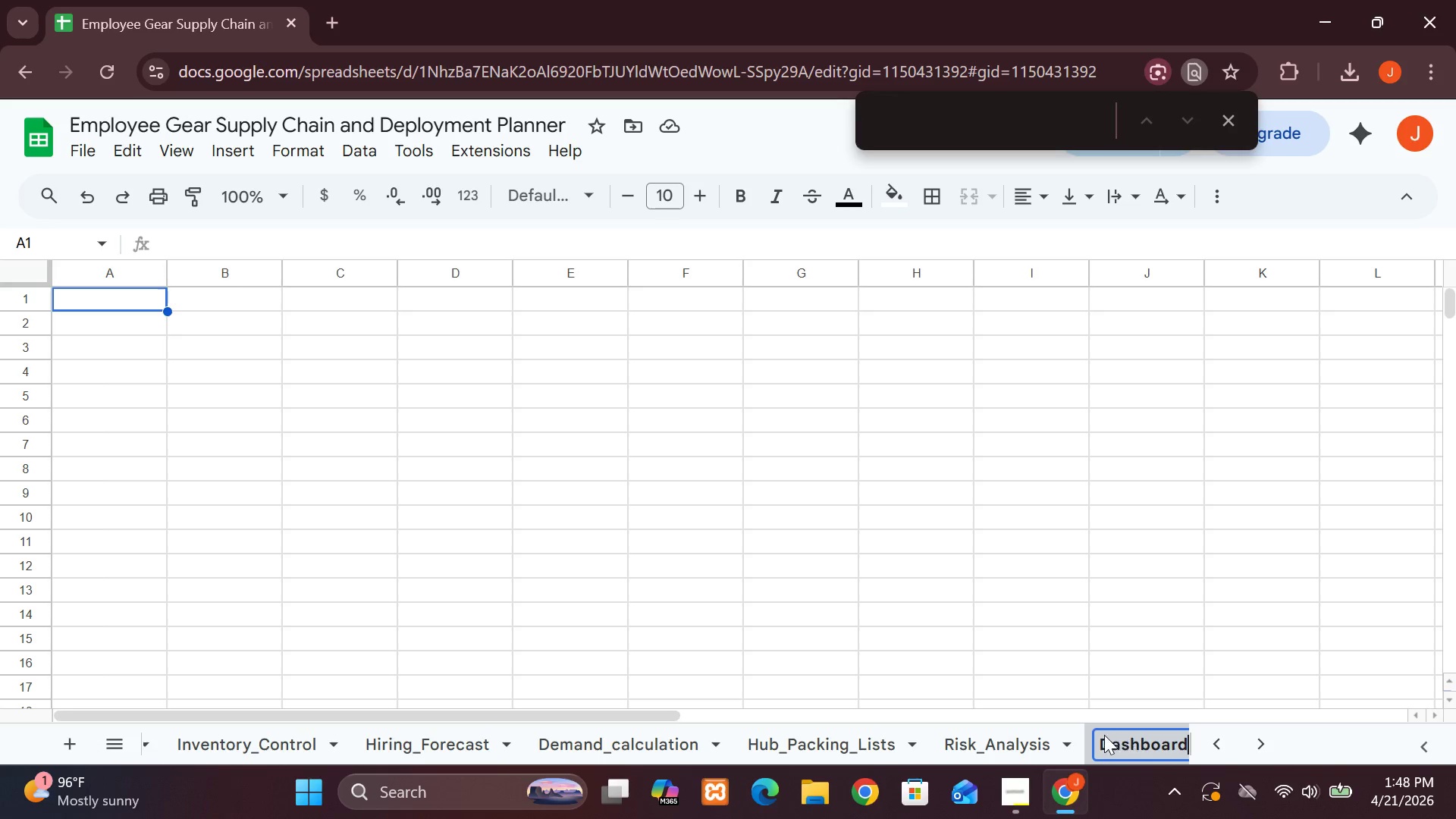 
left_click([907, 604])
 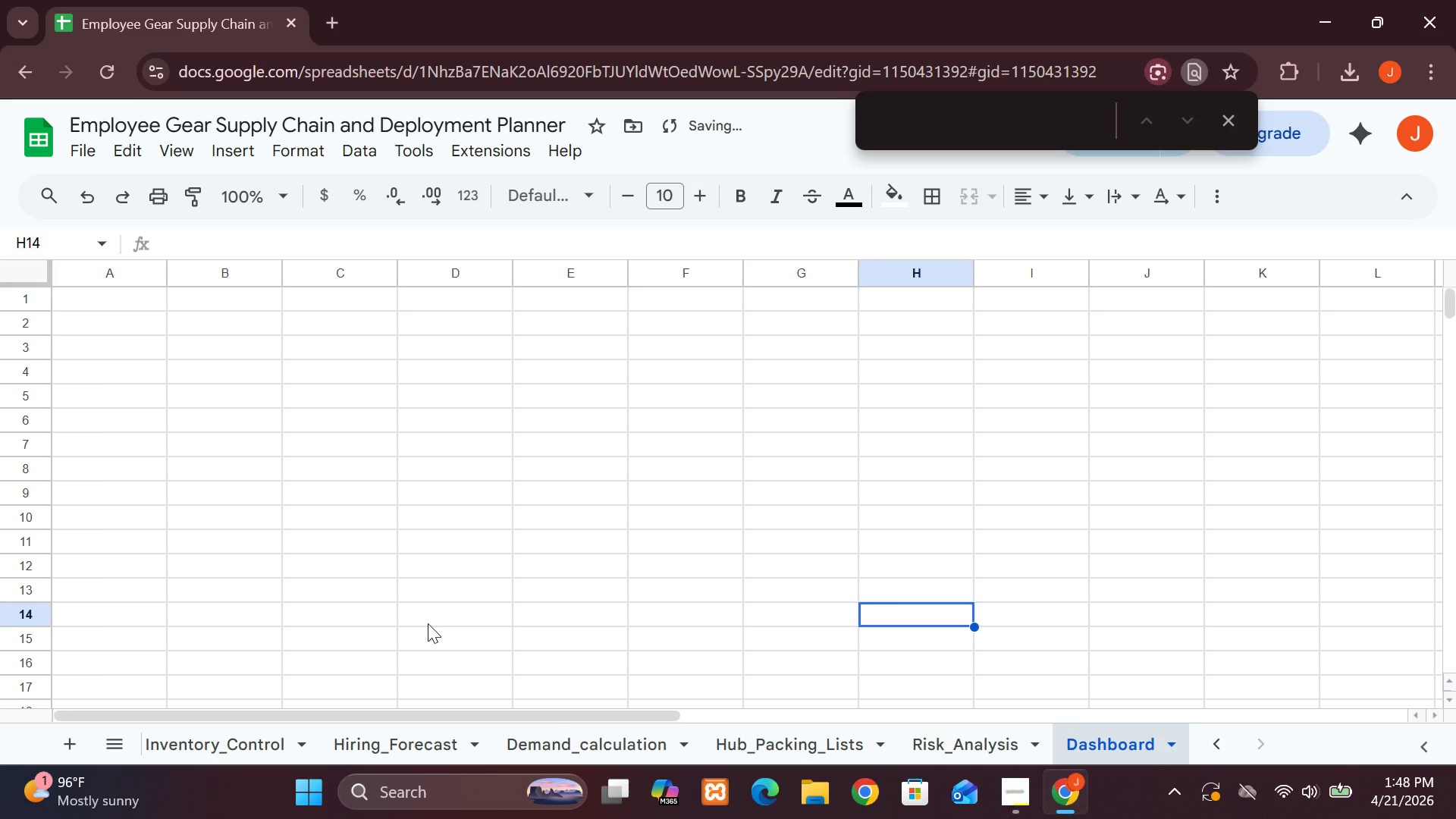 
key(Enter)
 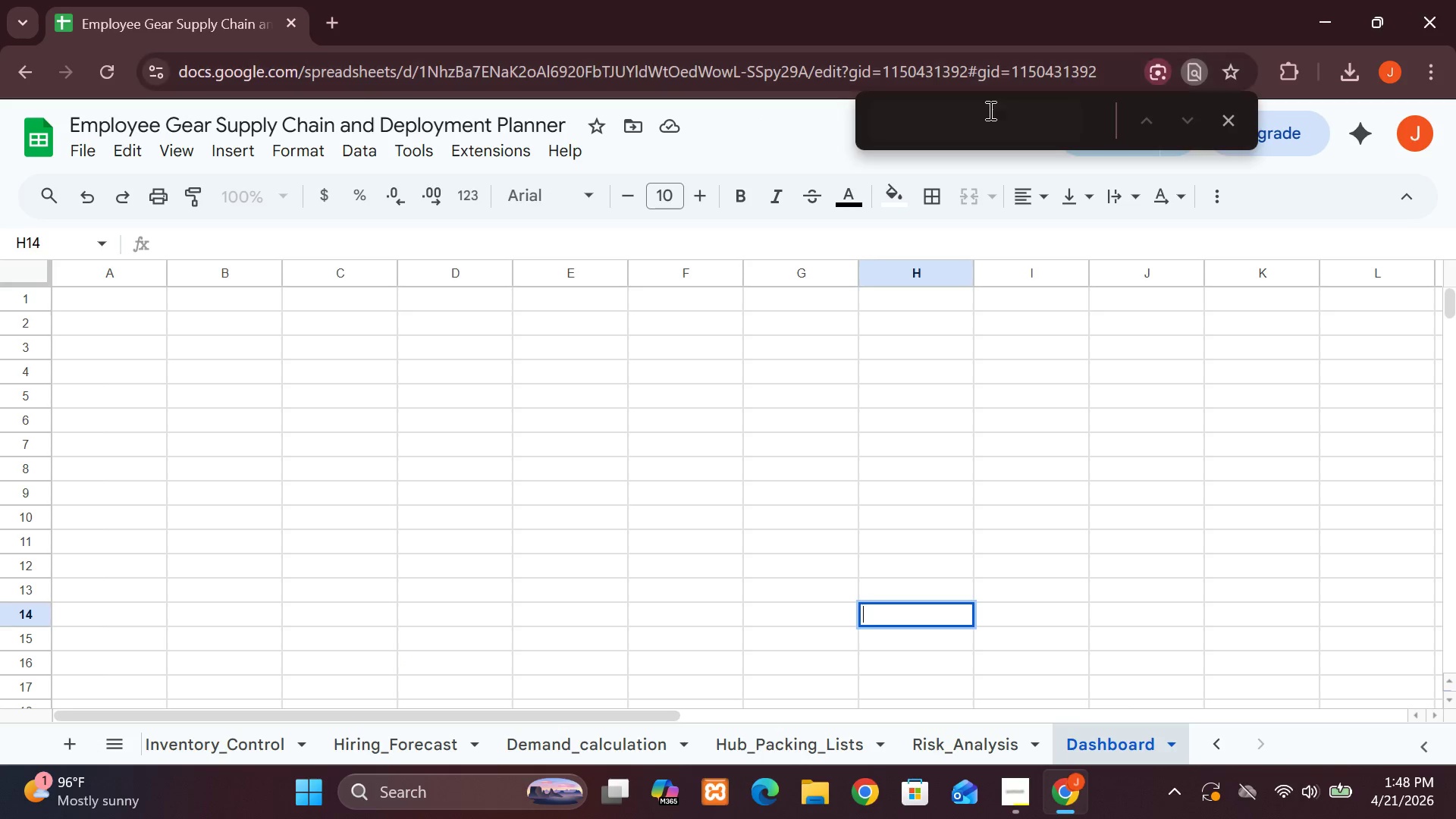 
wait(5.03)
 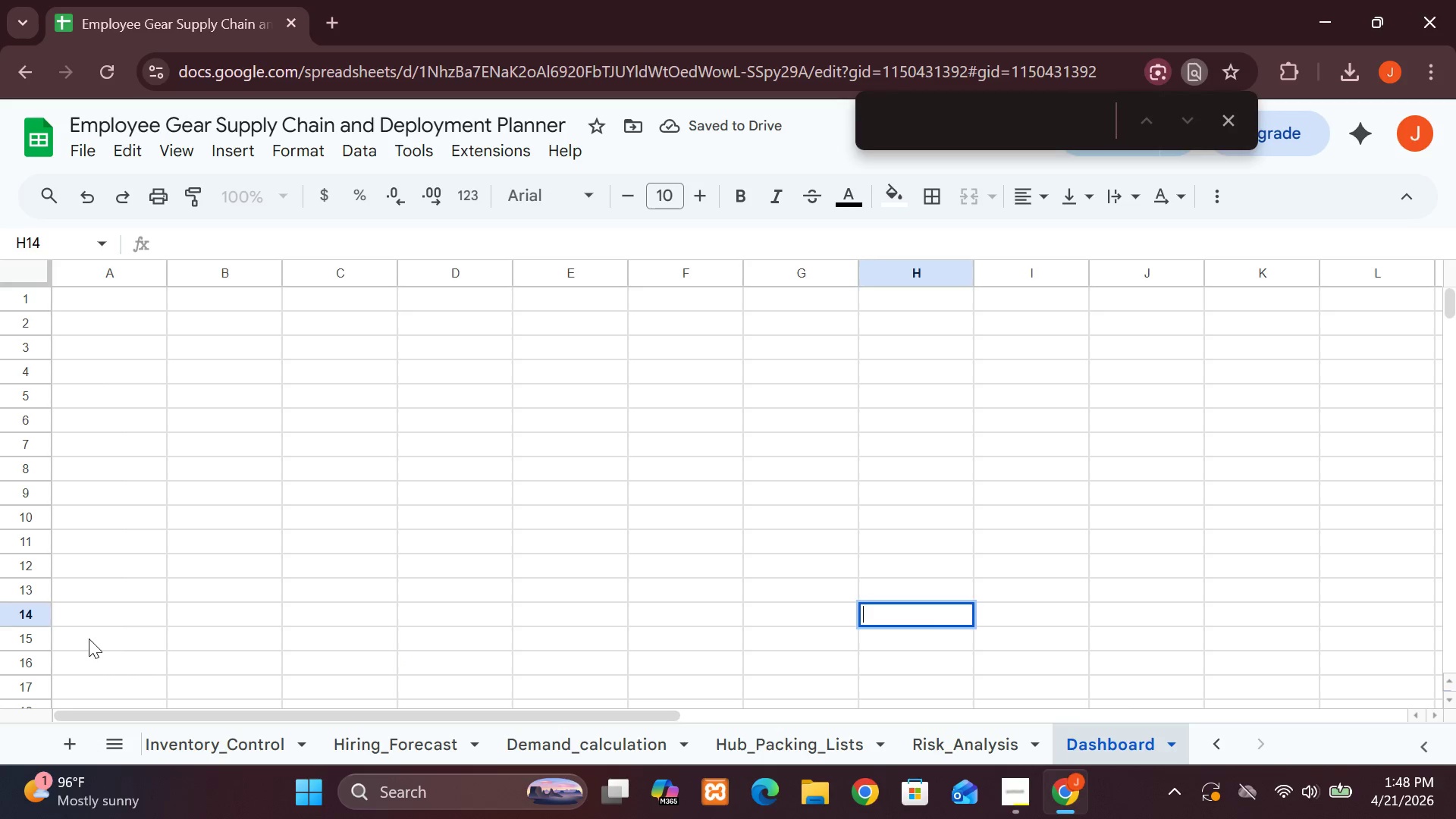 
left_click([1225, 124])
 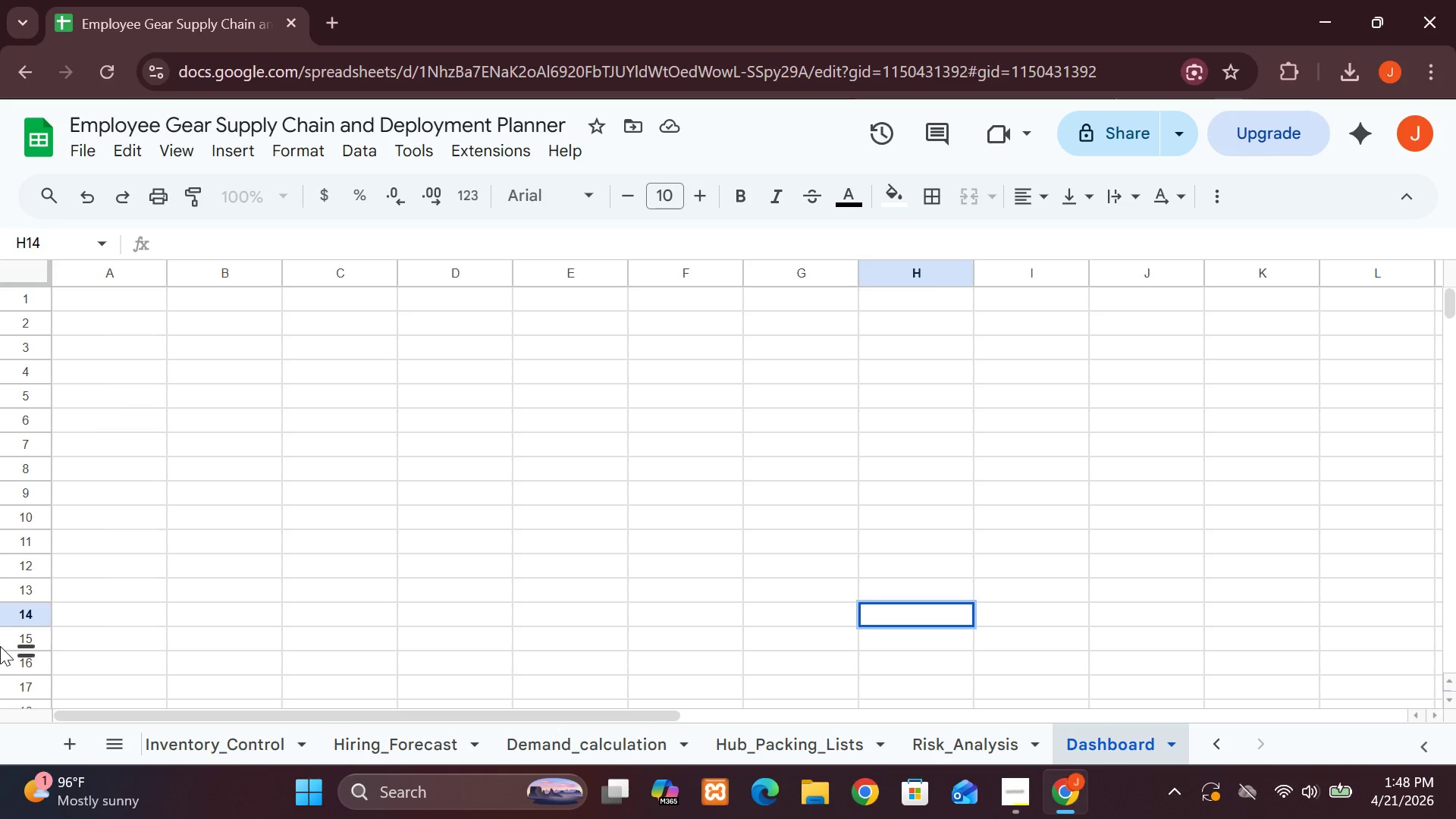 
wait(25.33)
 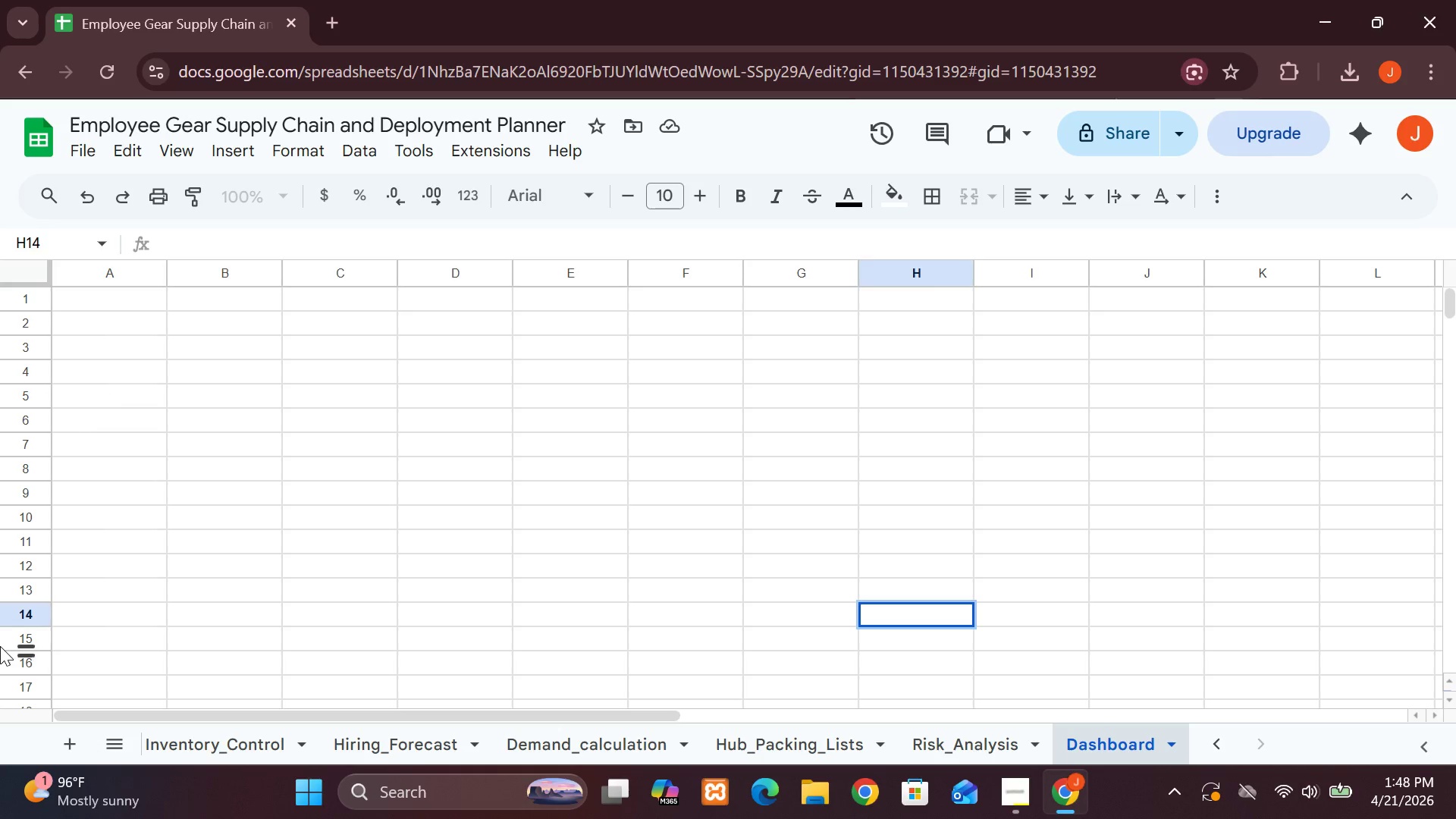 
double_click([325, 735])
 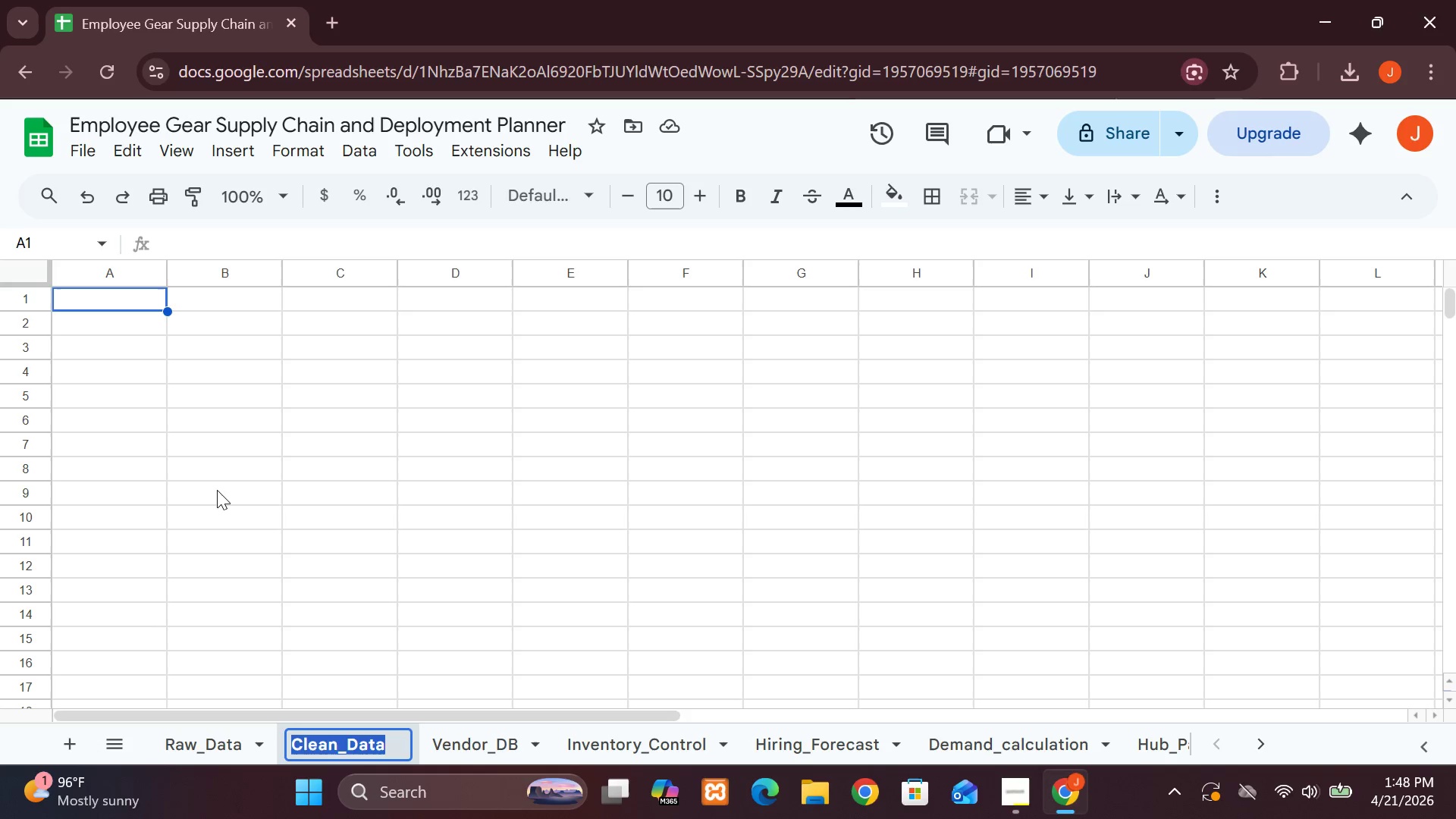 
left_click([244, 485])
 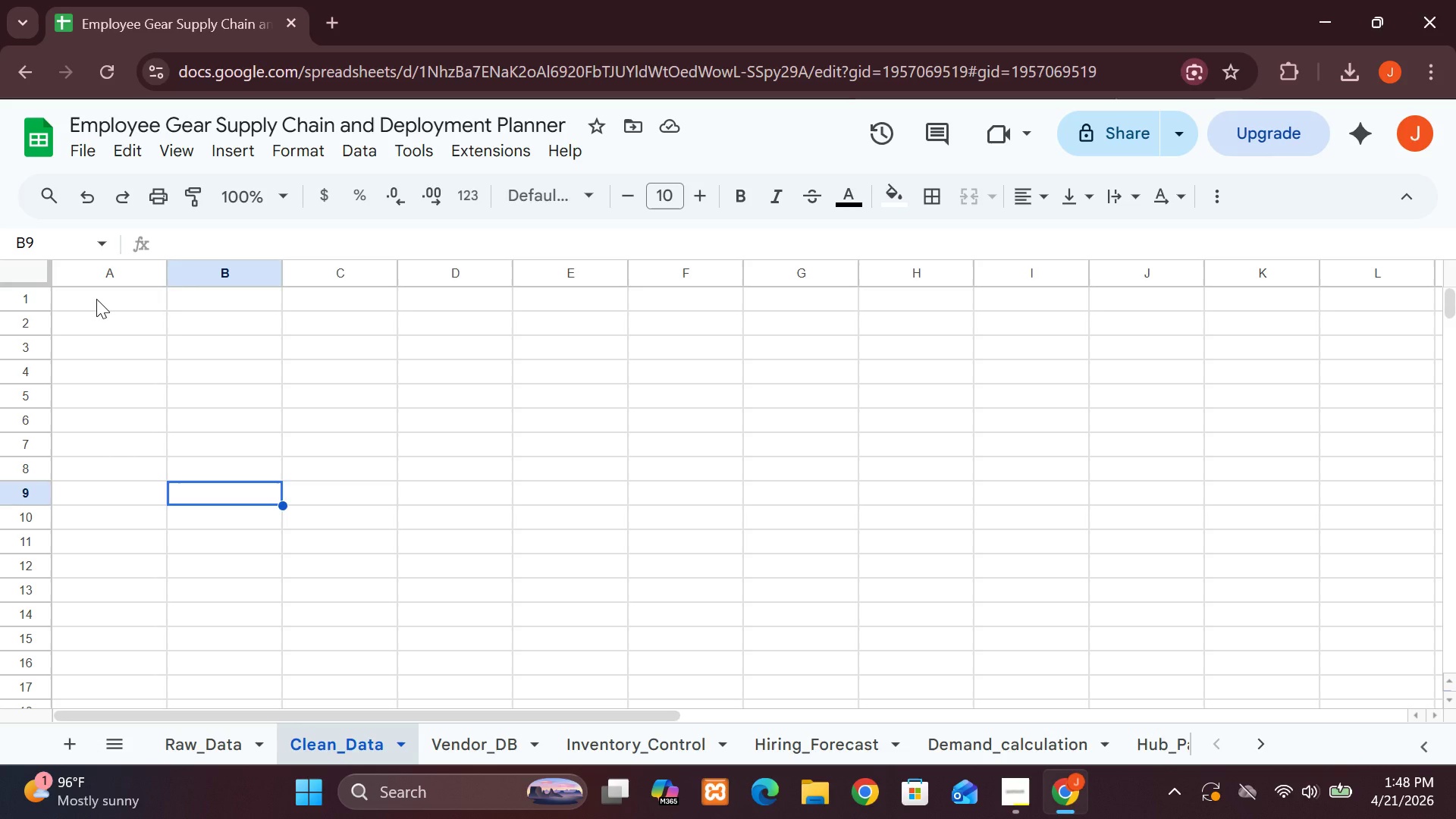 
left_click([96, 299])
 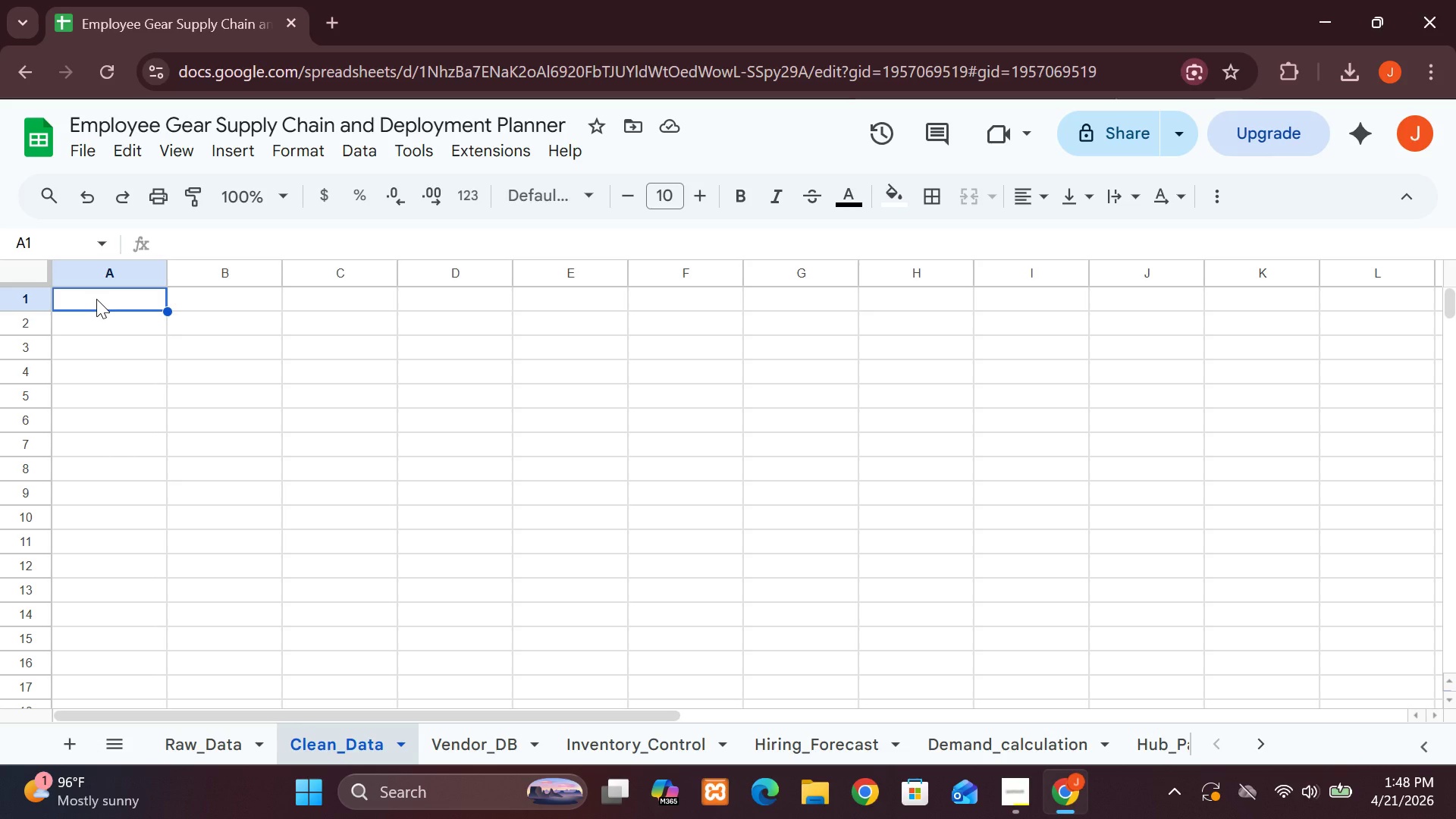 
wait(19.62)
 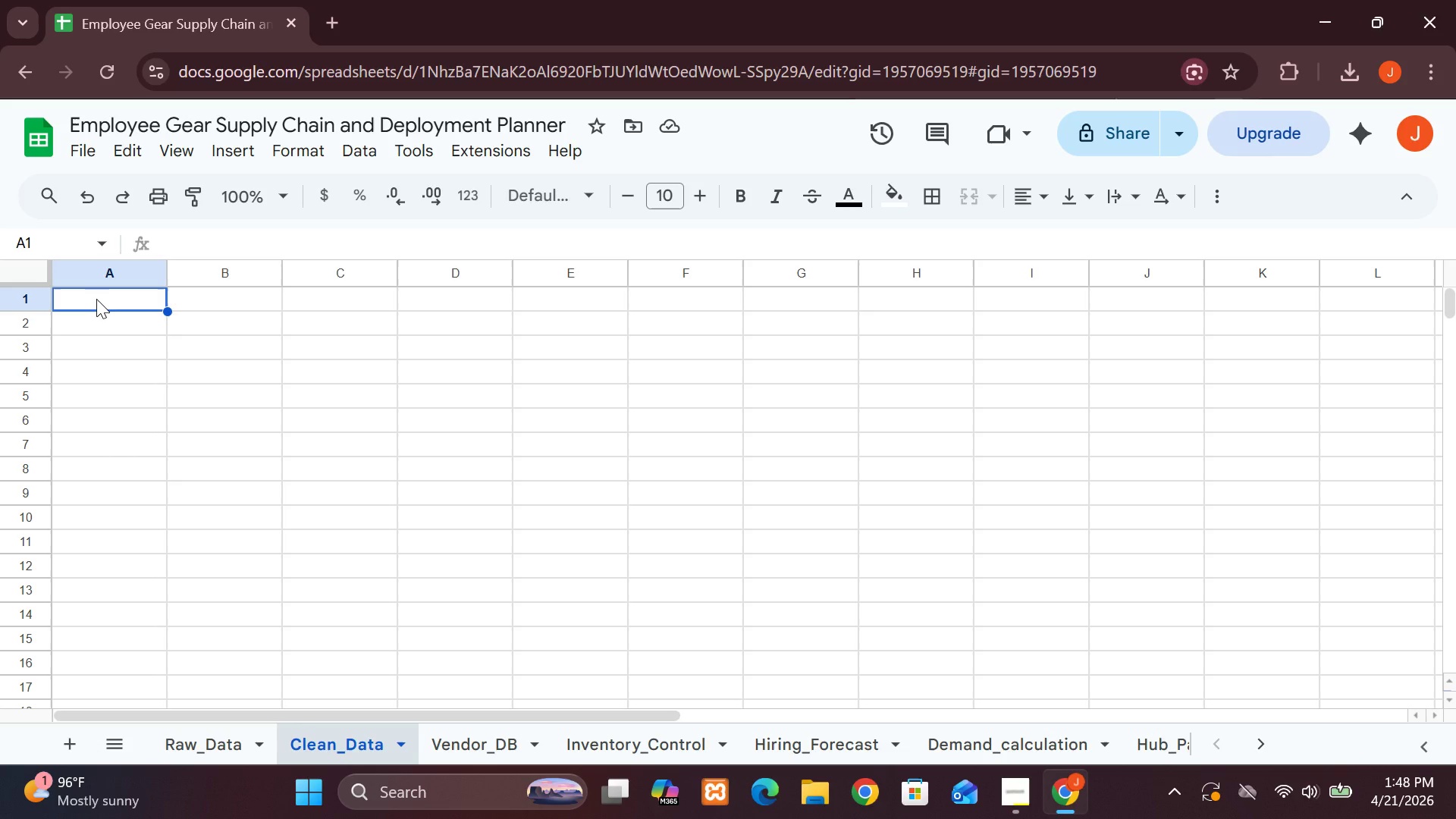 
type(Items)
 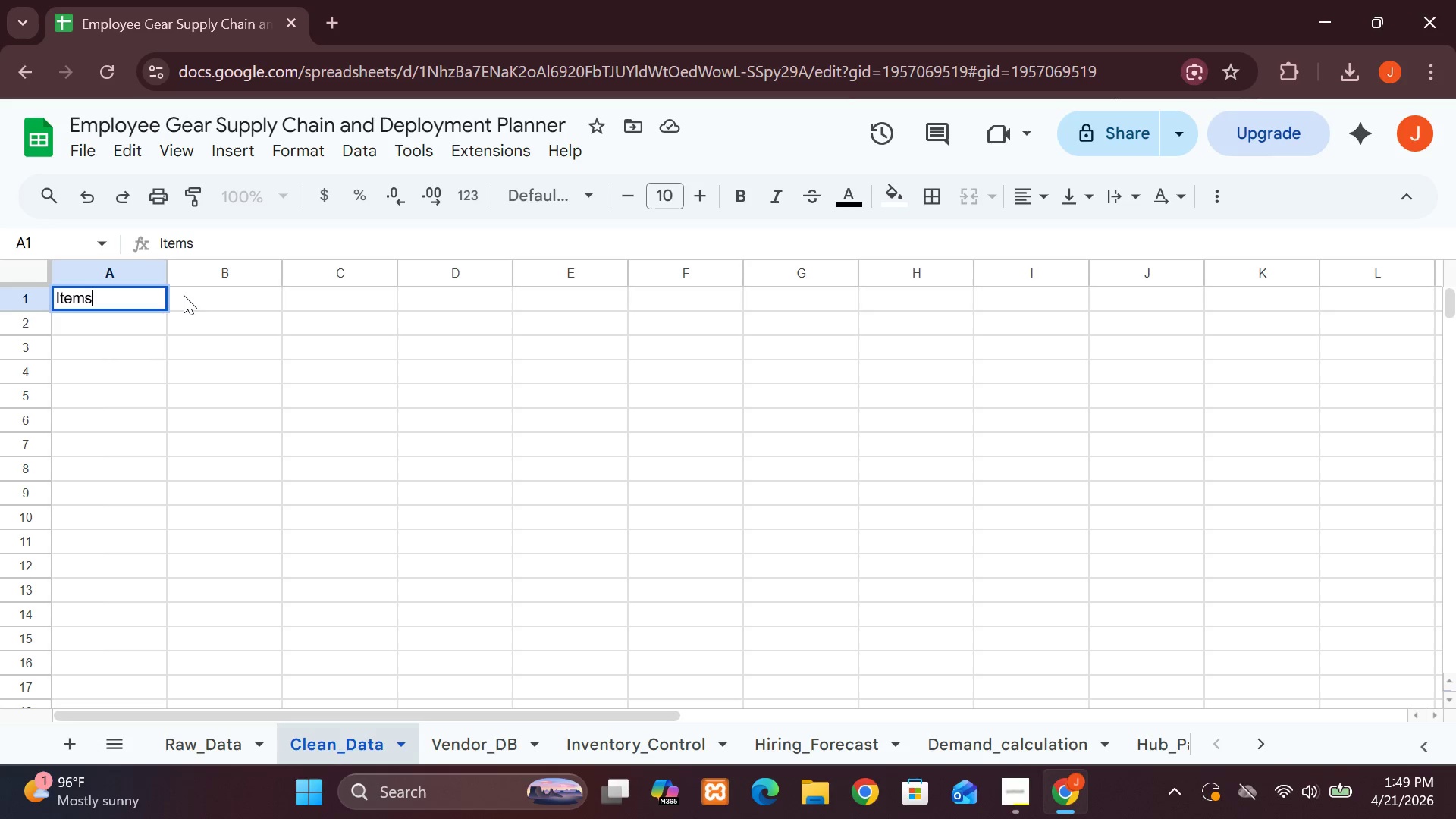 
left_click([185, 298])
 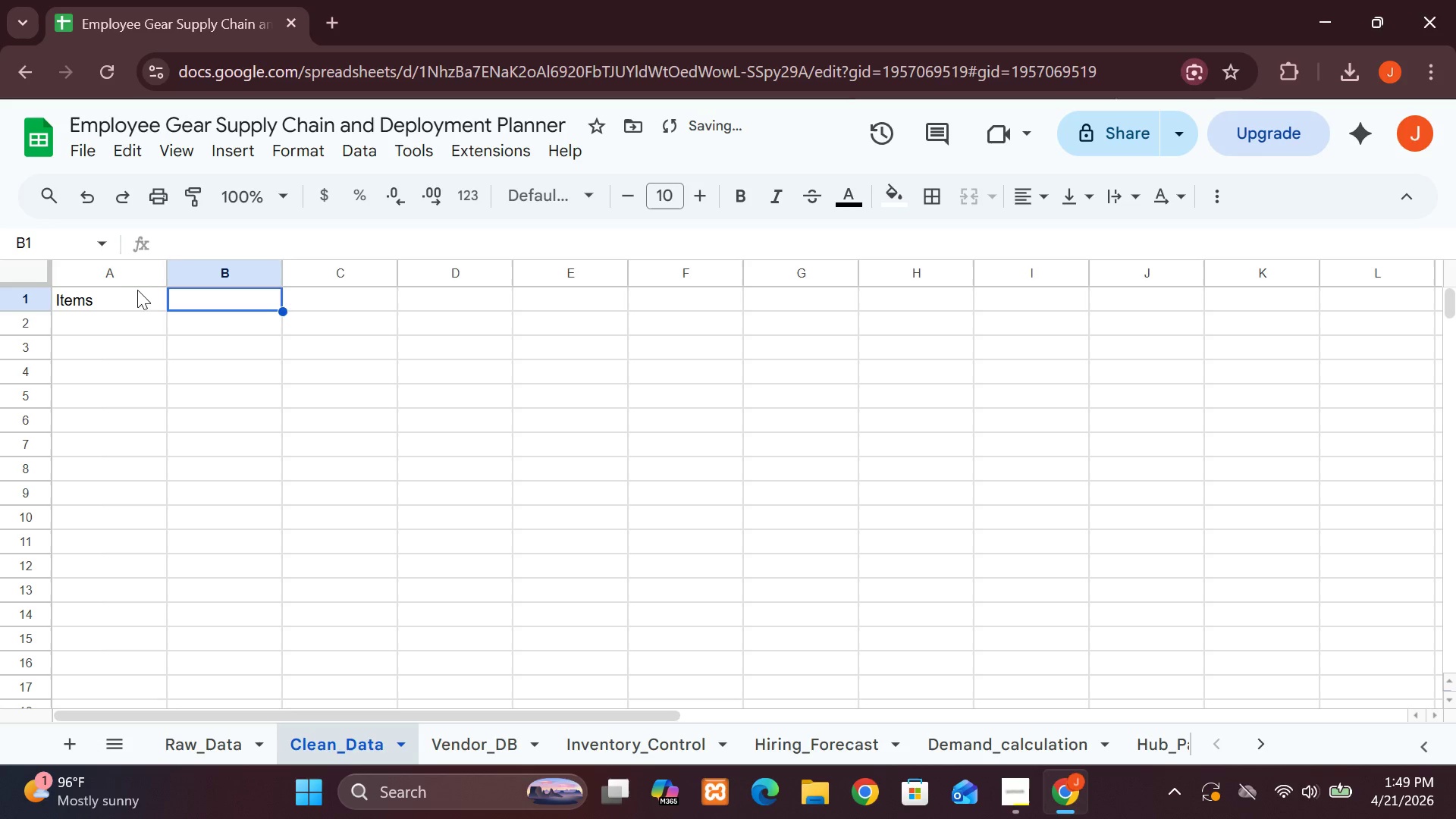 
left_click([121, 295])
 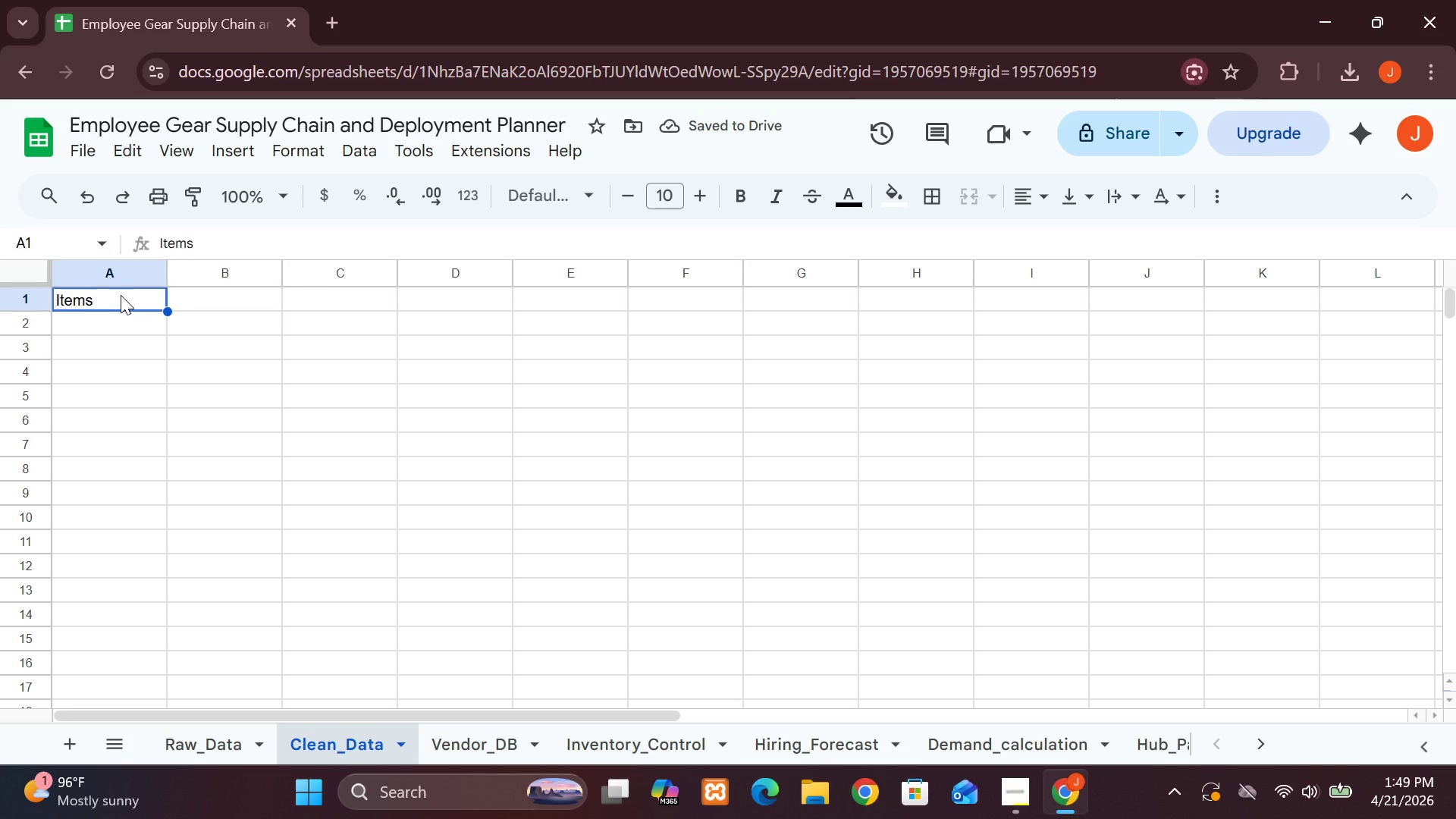 
double_click([121, 295])
 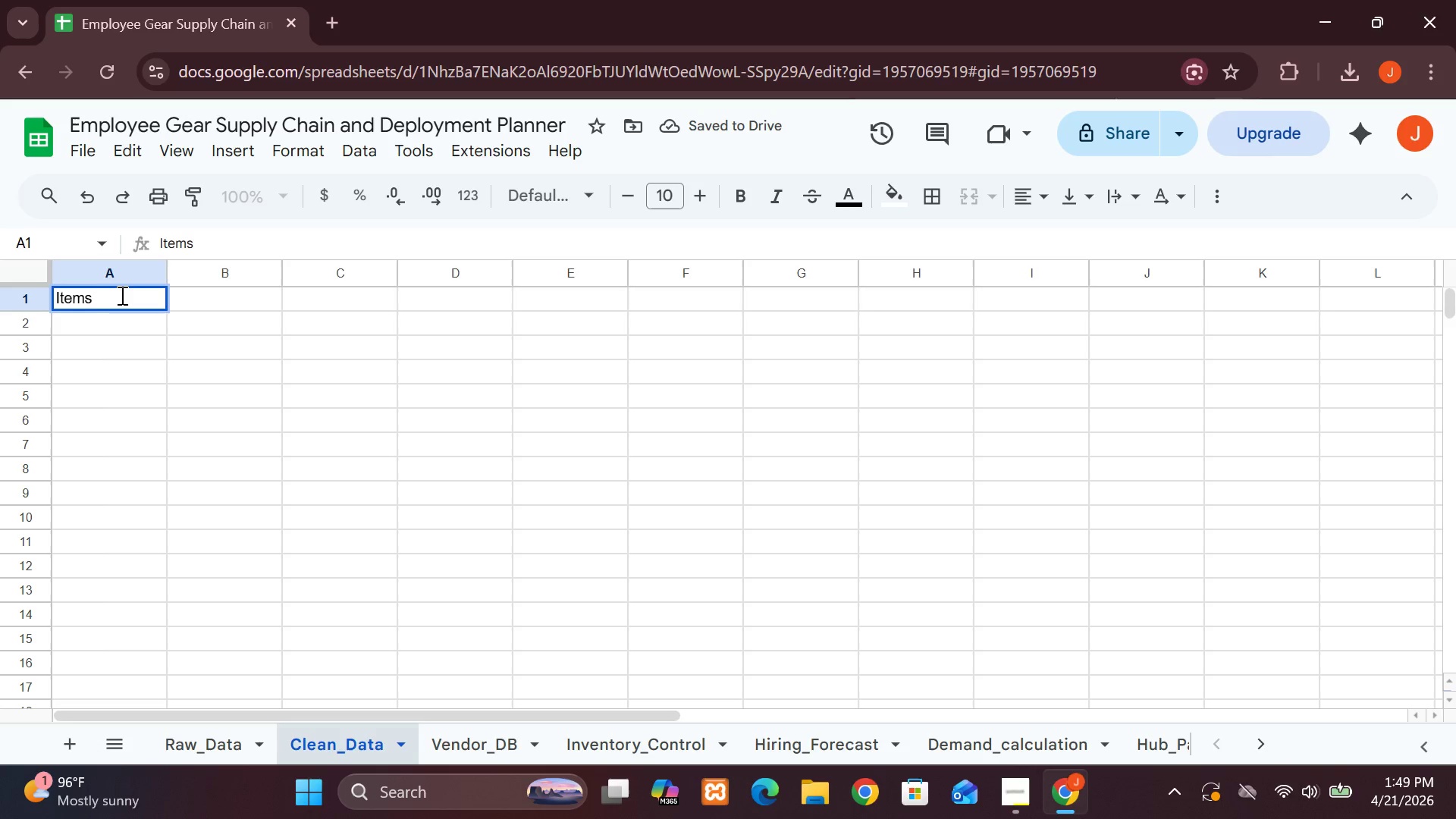 
type( ID)
 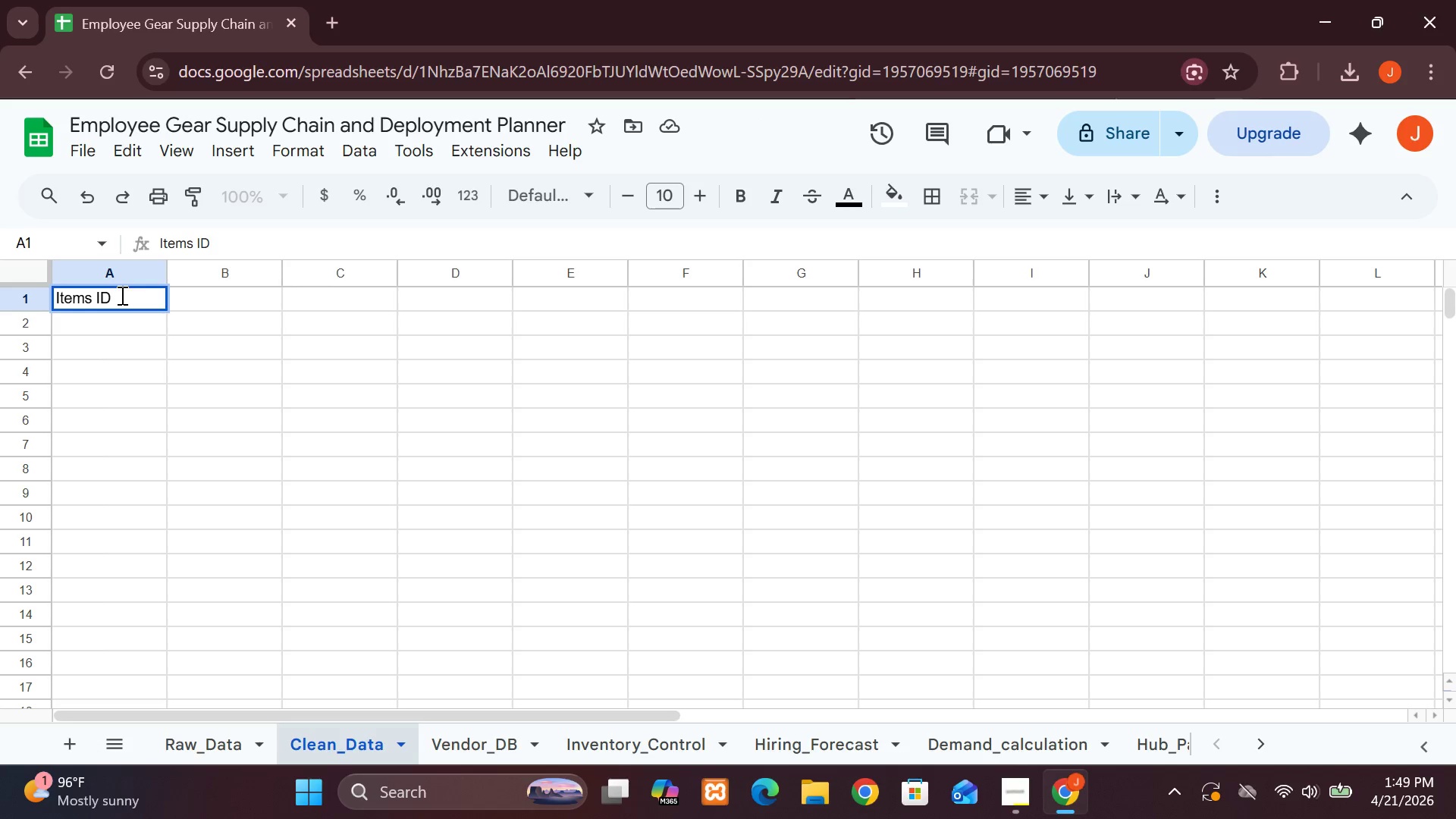 
left_click([231, 312])
 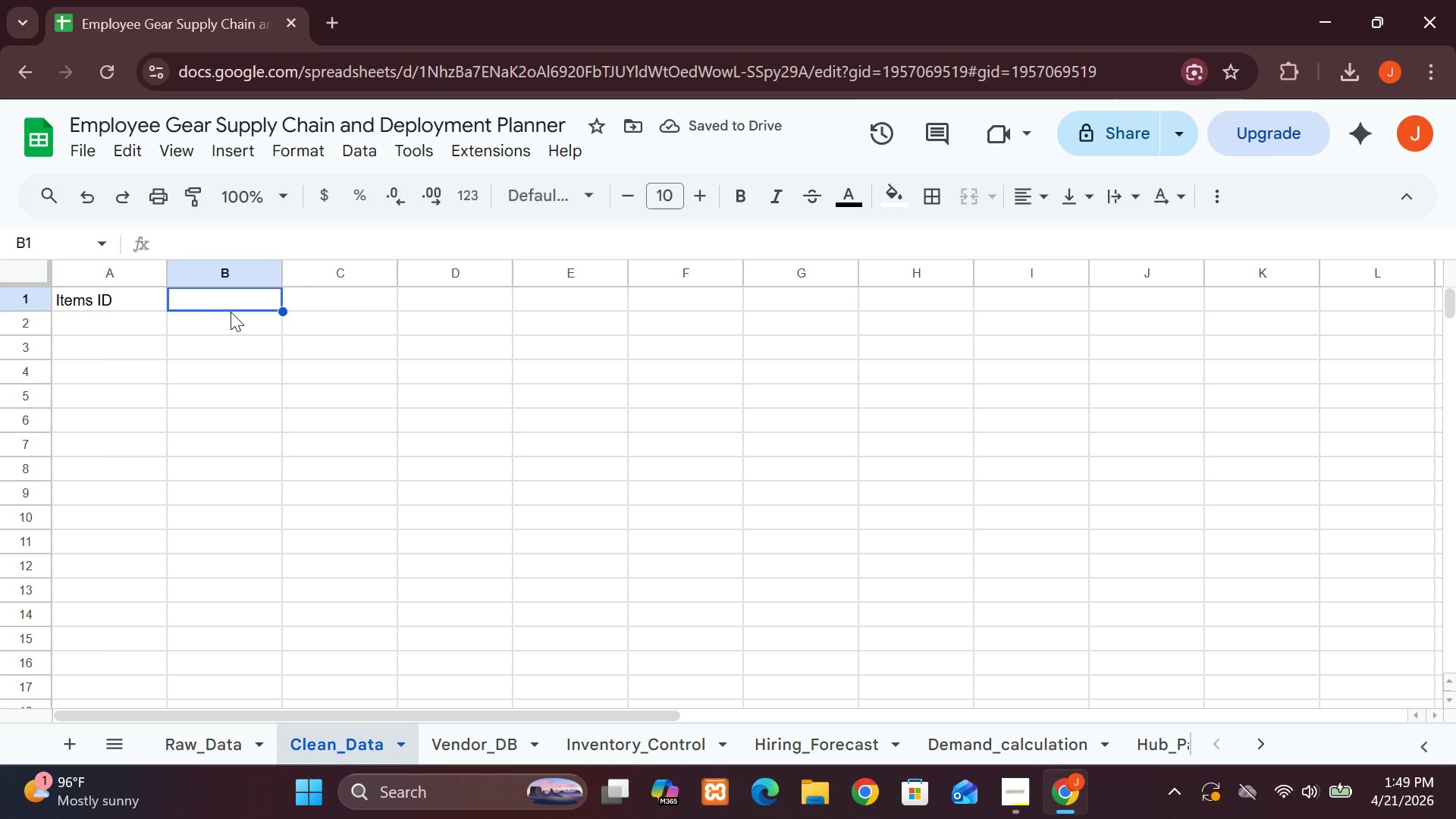 
wait(5.59)
 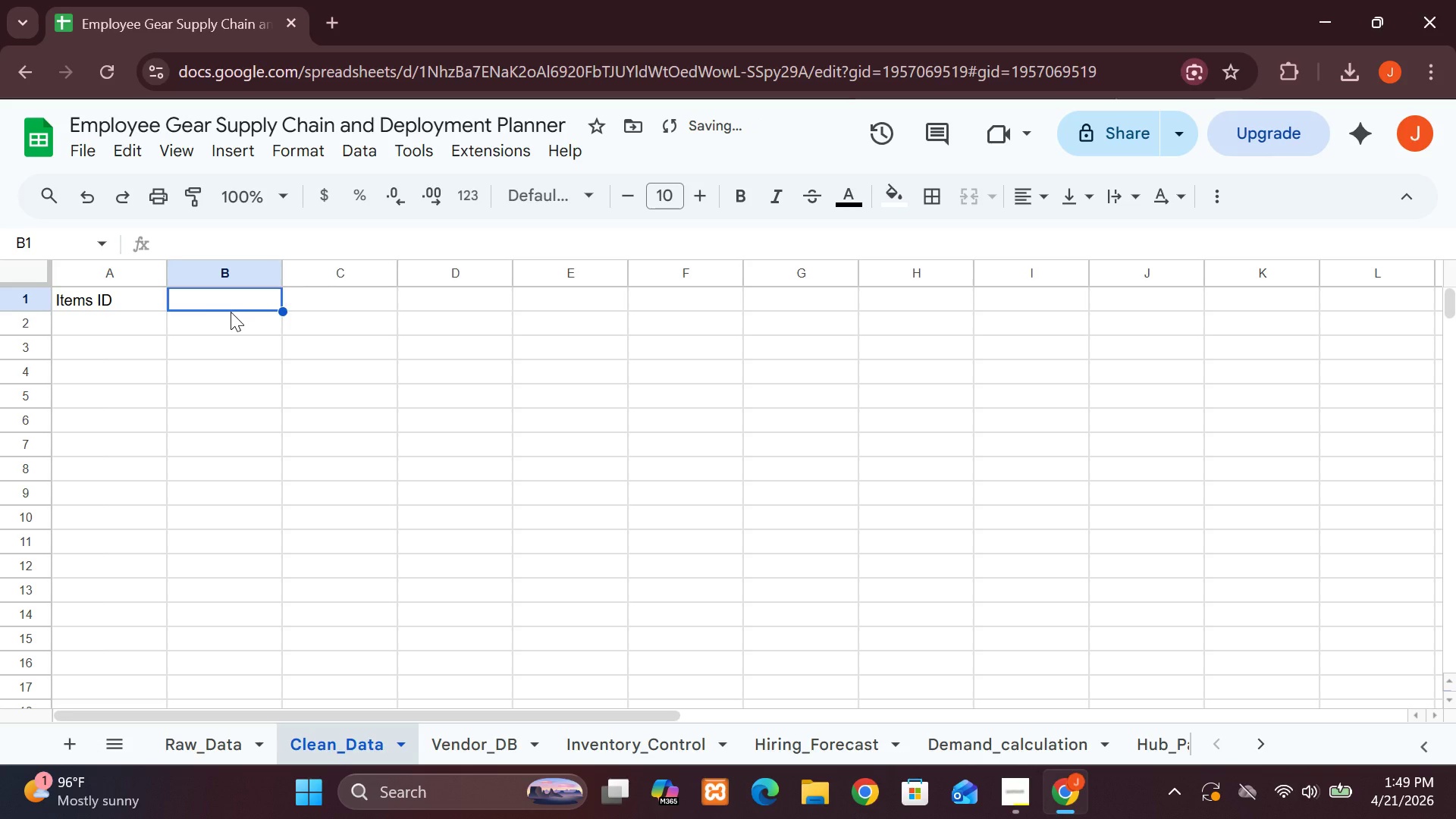 
type(Item_nam)
key(Backspace)
key(Backspace)
key(Backspace)
type(Name)
 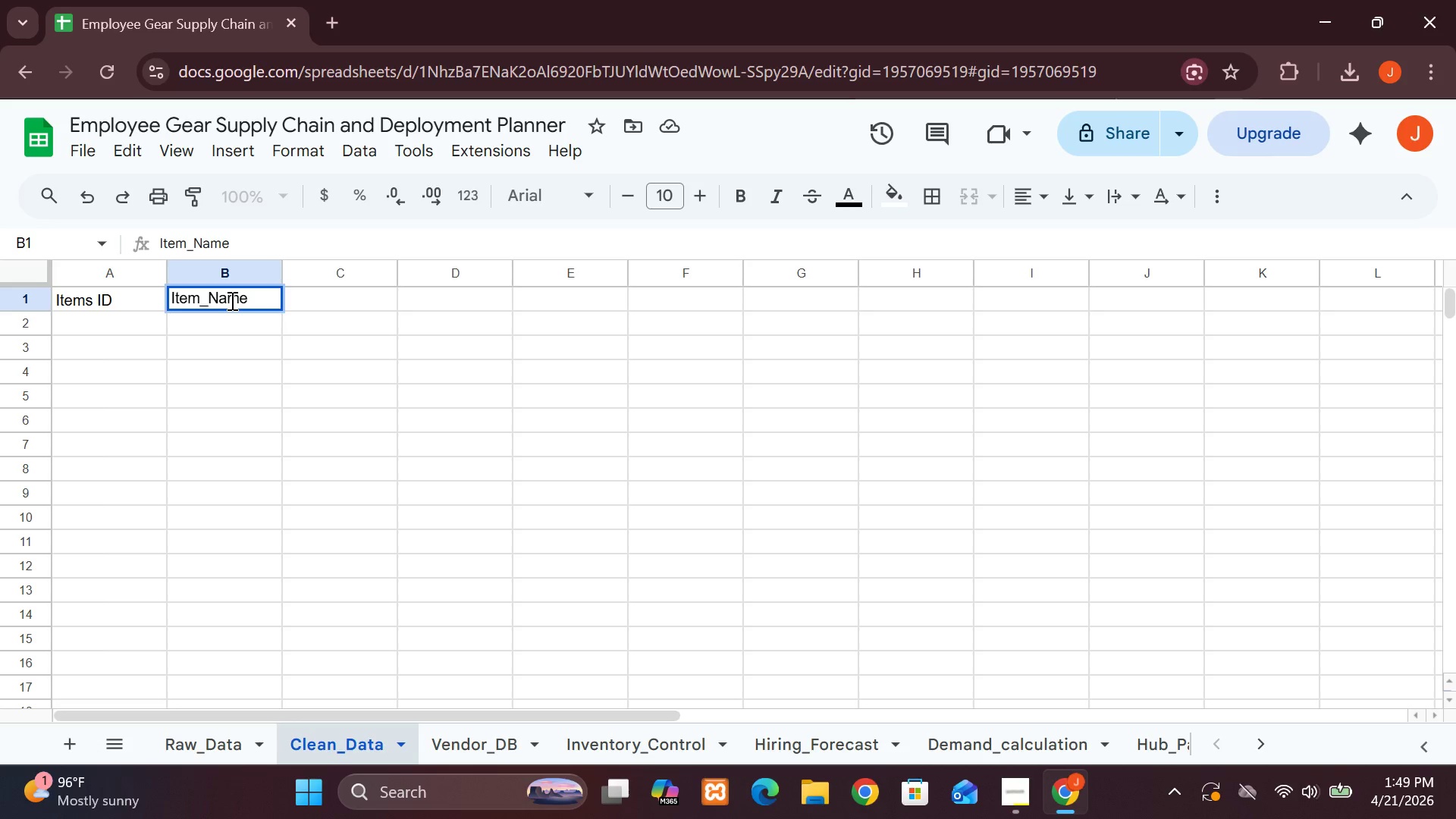 
type(Category)
 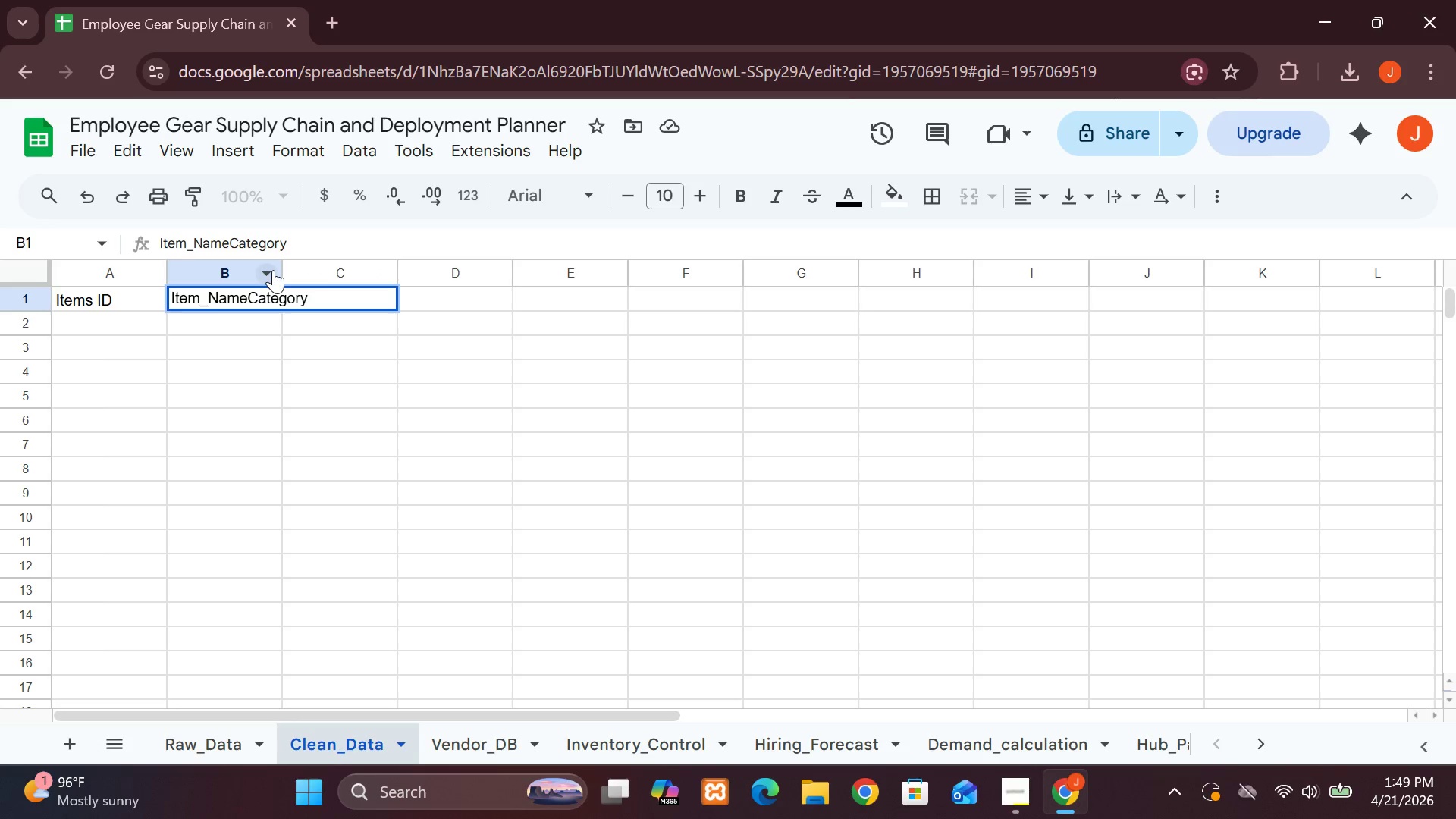 
wait(5.08)
 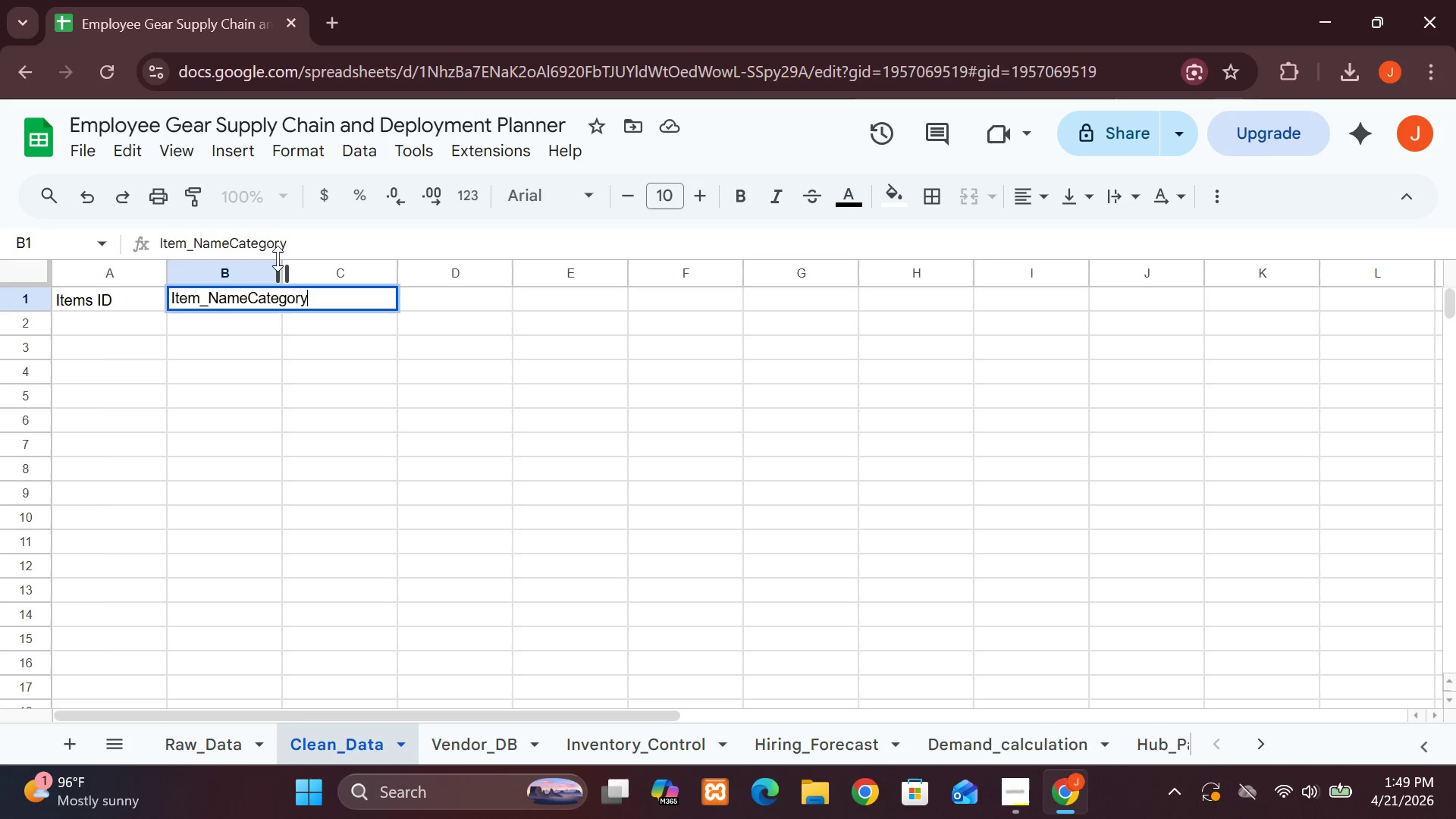 
left_click_drag(start_coordinate=[279, 270], to_coordinate=[318, 270])
 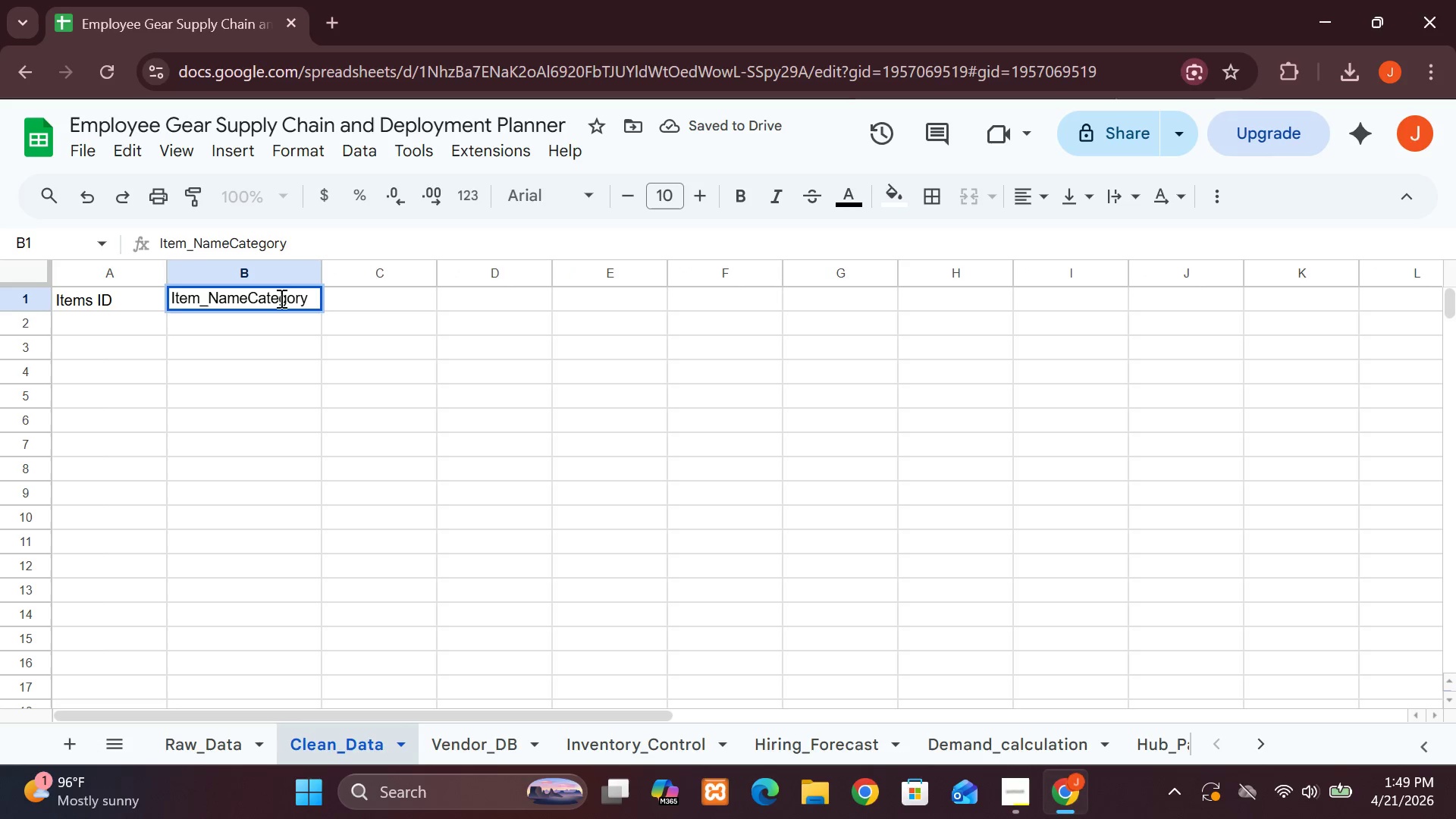 
double_click([275, 293])
 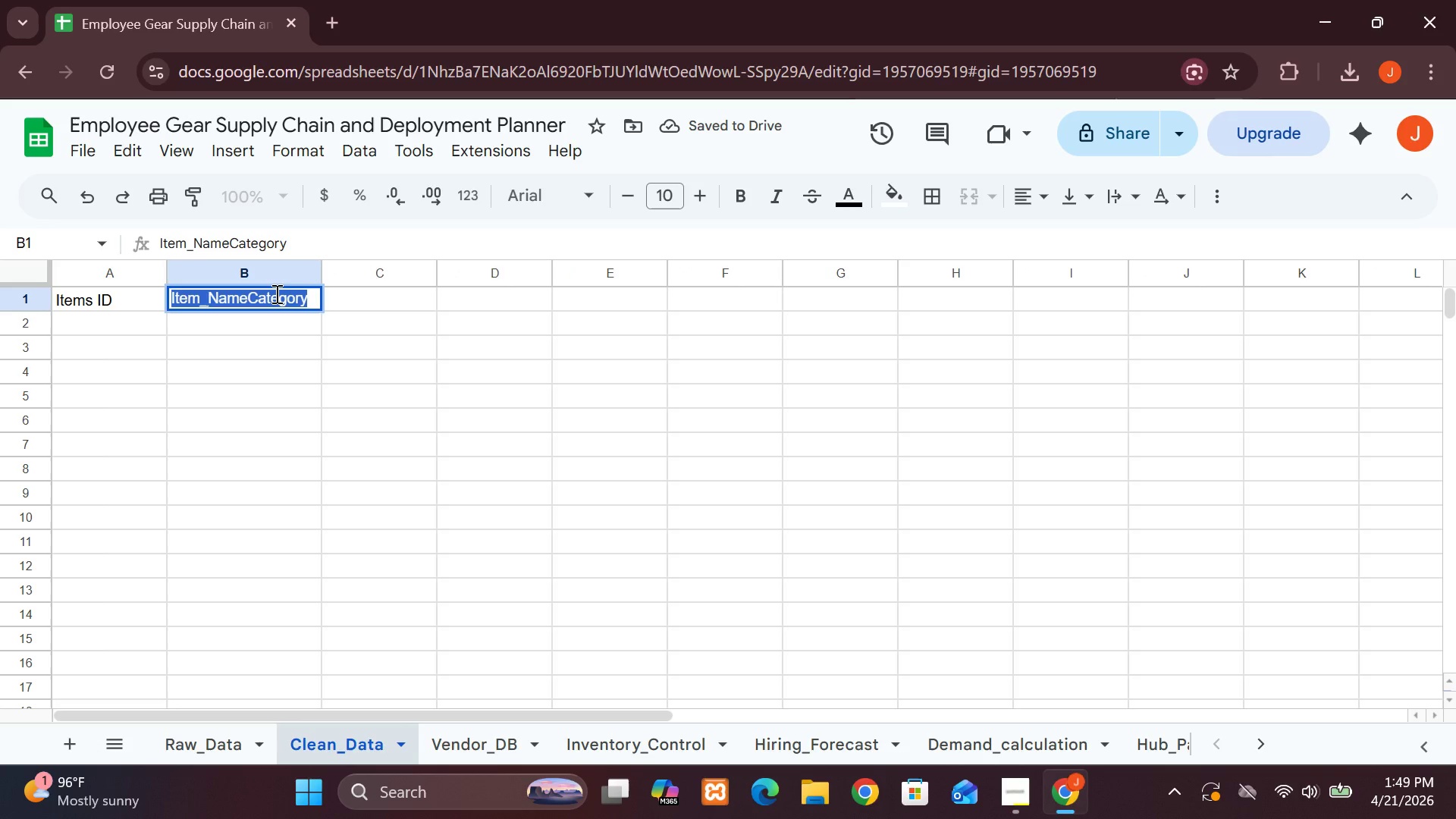 
triple_click([275, 293])
 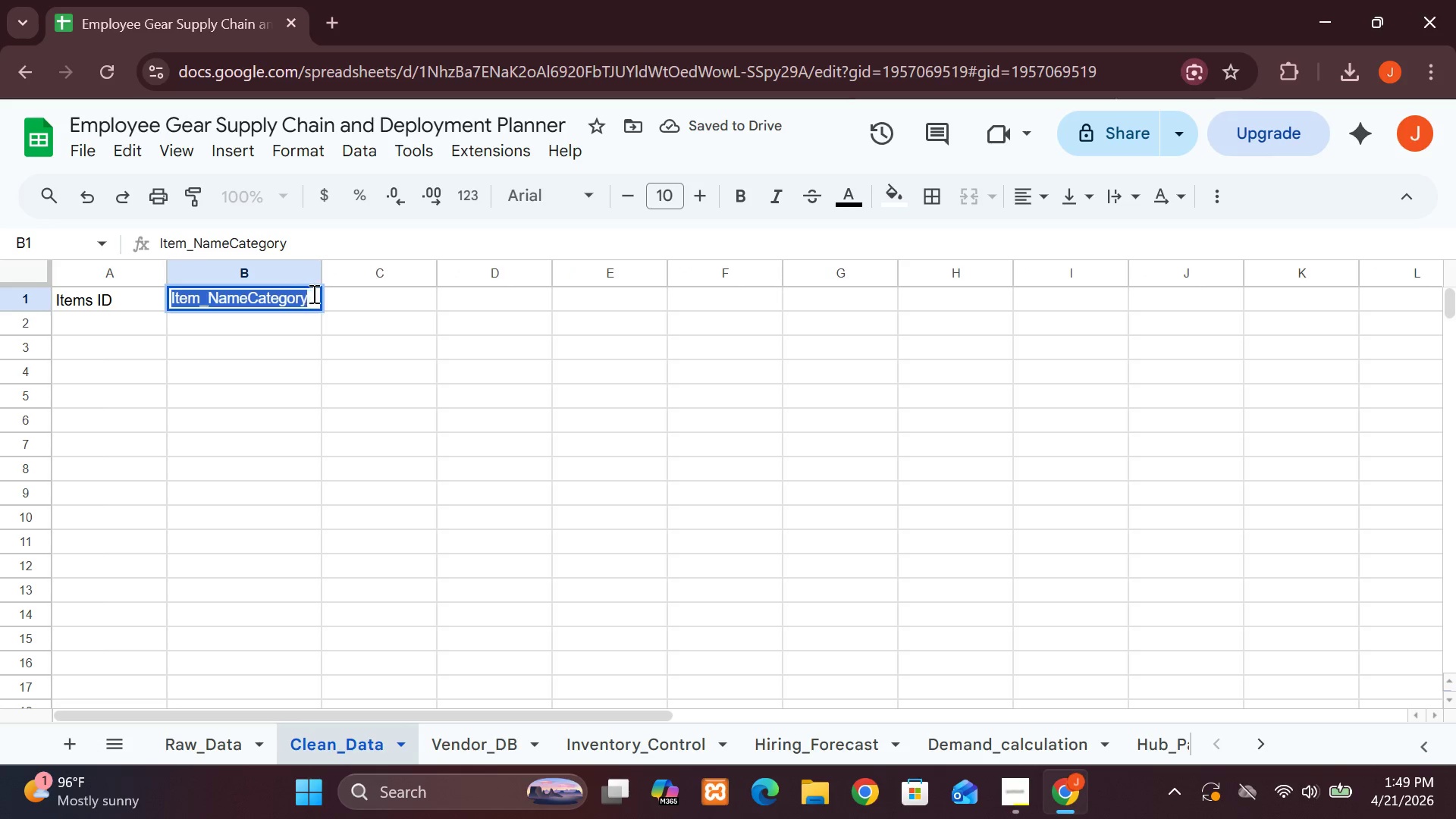 
left_click_drag(start_coordinate=[313, 293], to_coordinate=[309, 293])
 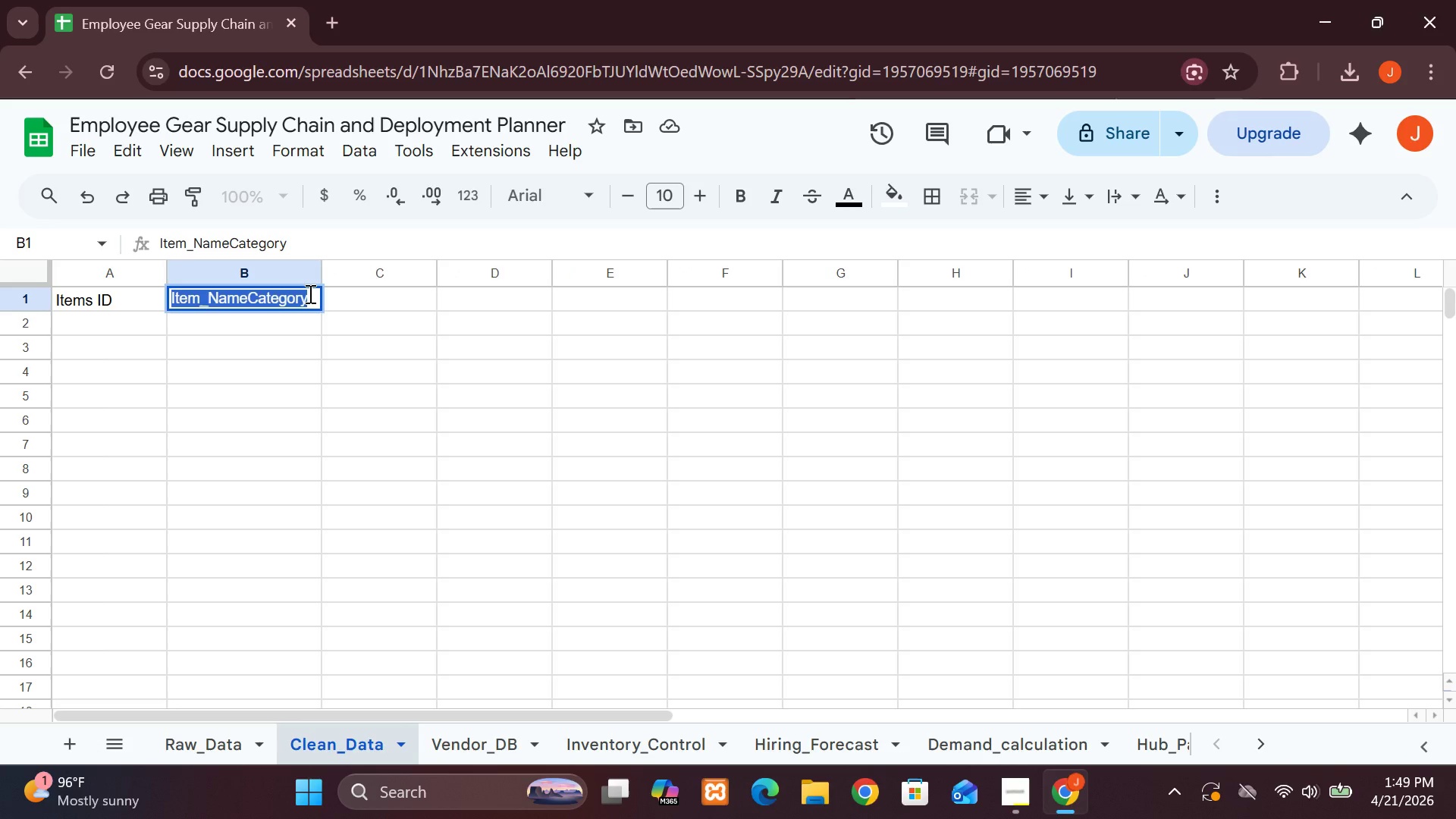 
left_click([309, 293])
 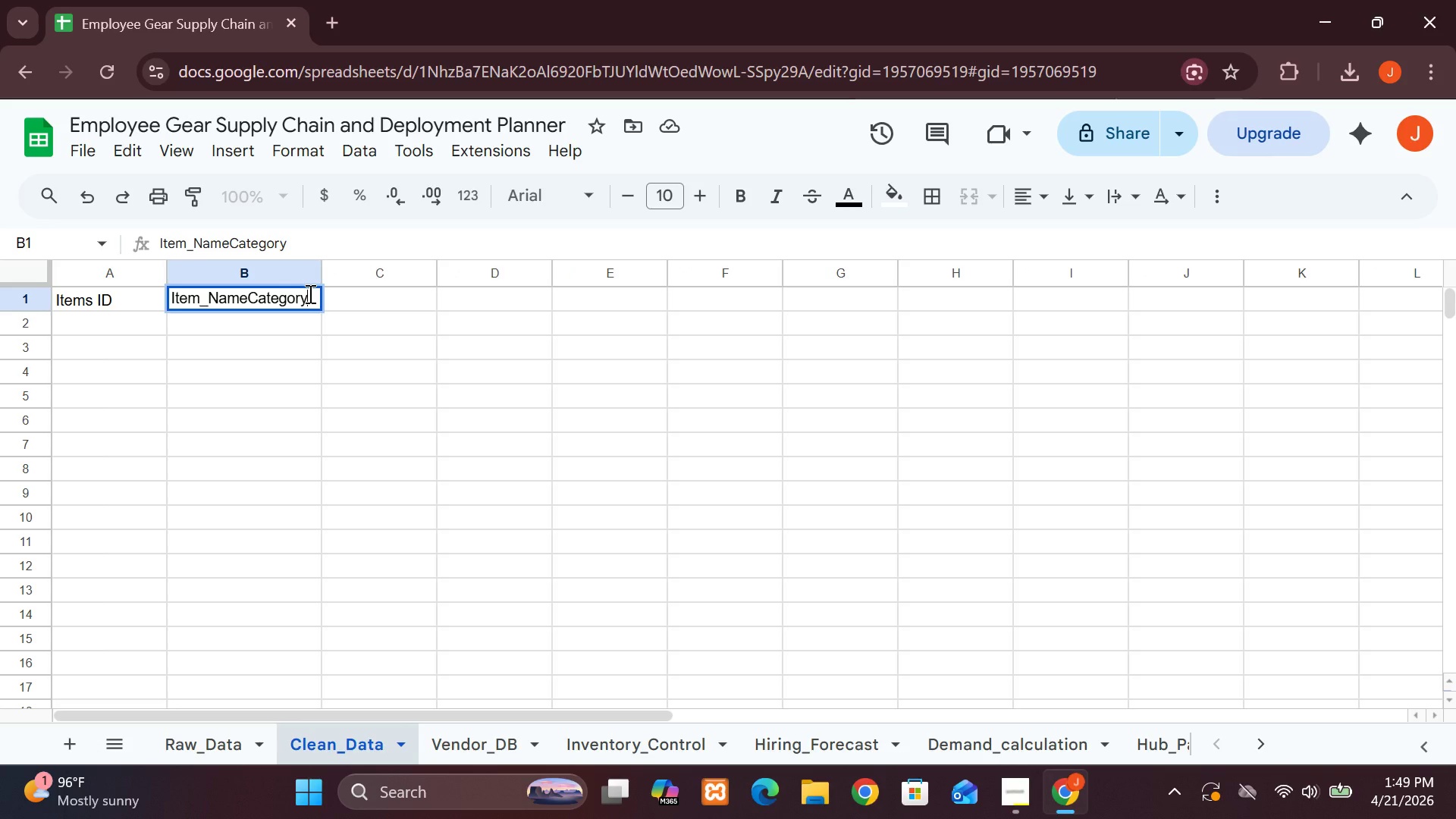 
left_click_drag(start_coordinate=[309, 293], to_coordinate=[246, 297])
 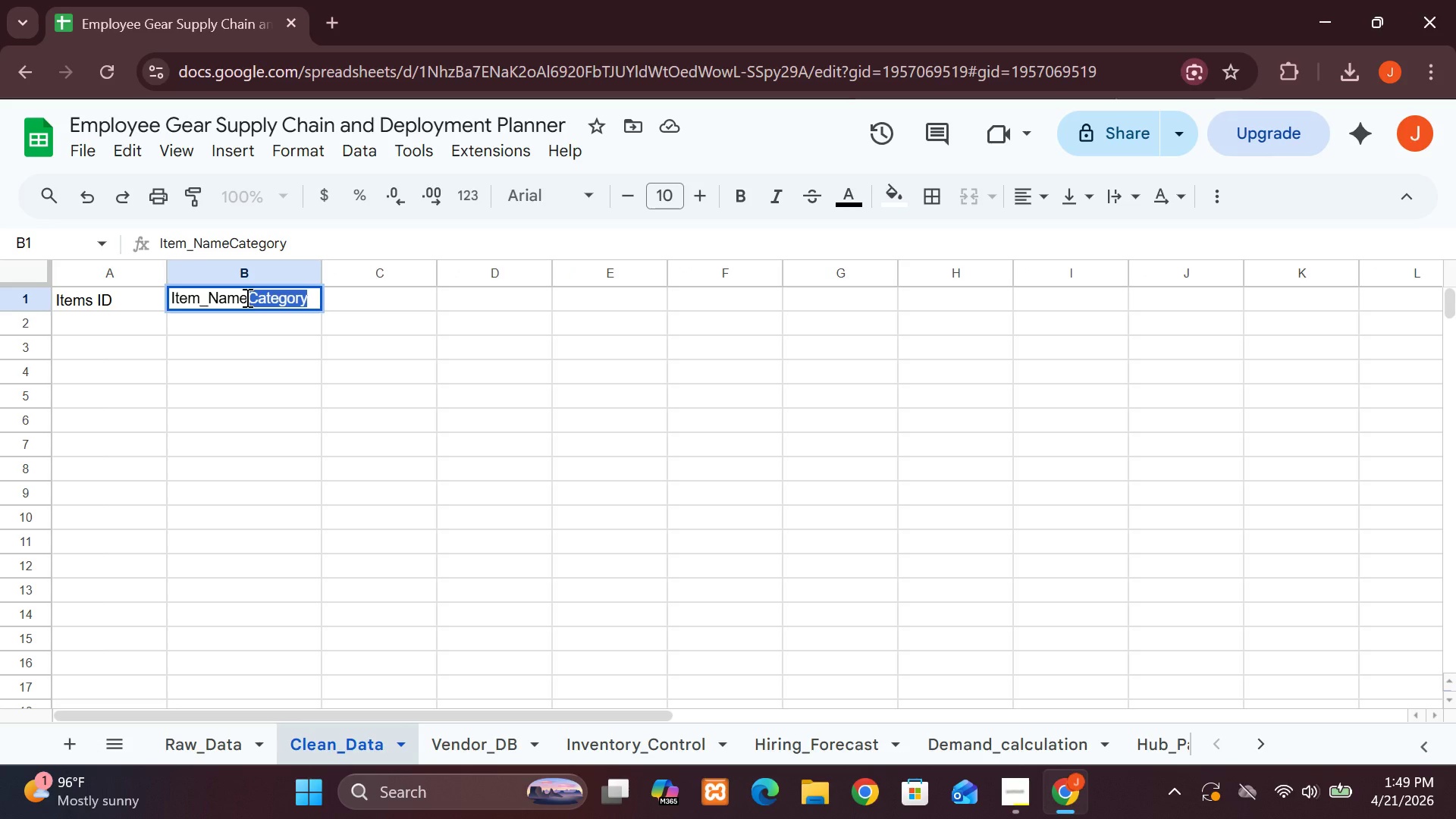 
key(Control+C)
 